 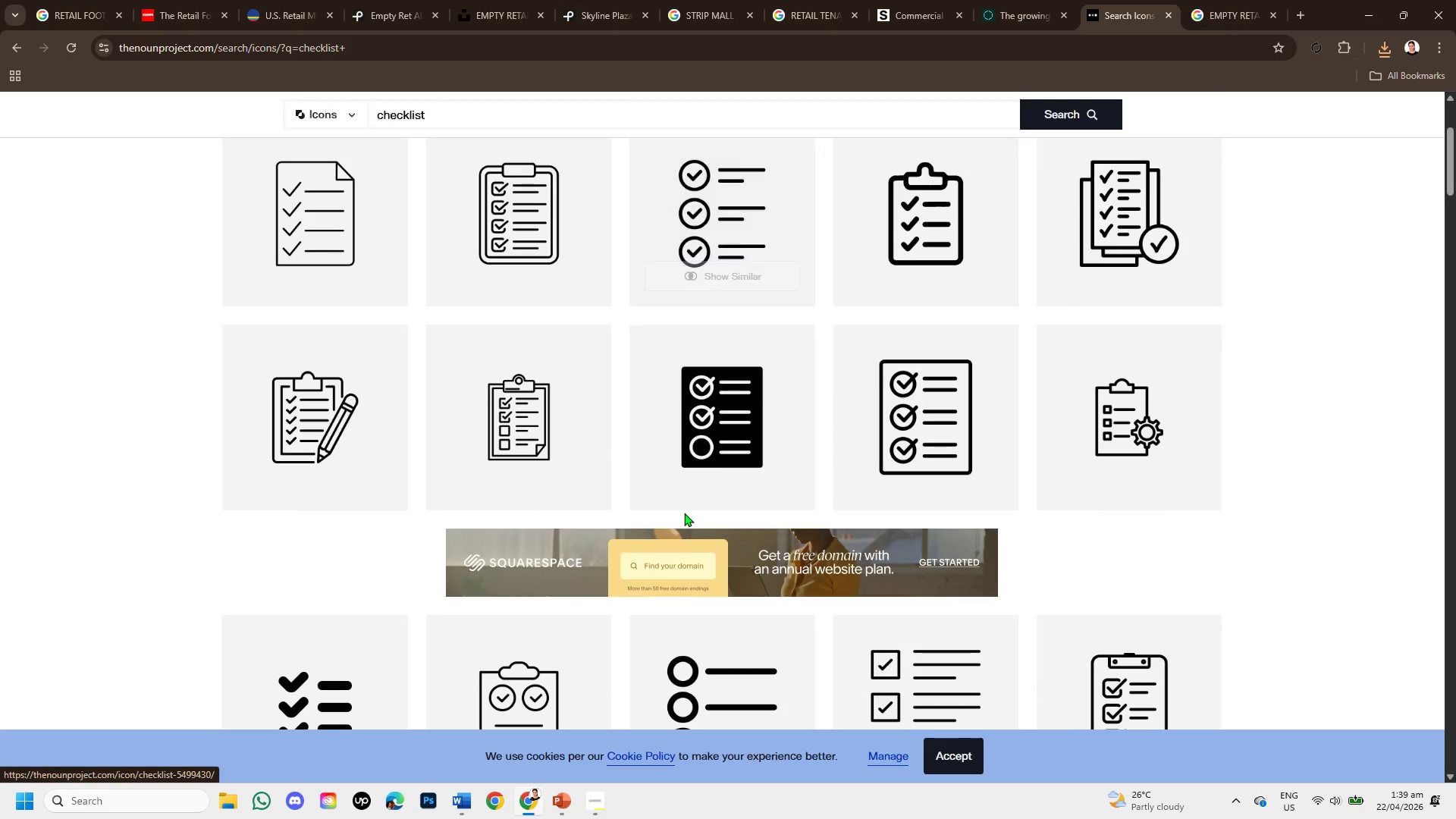 
scroll: coordinate [699, 551], scroll_direction: down, amount: 4.0
 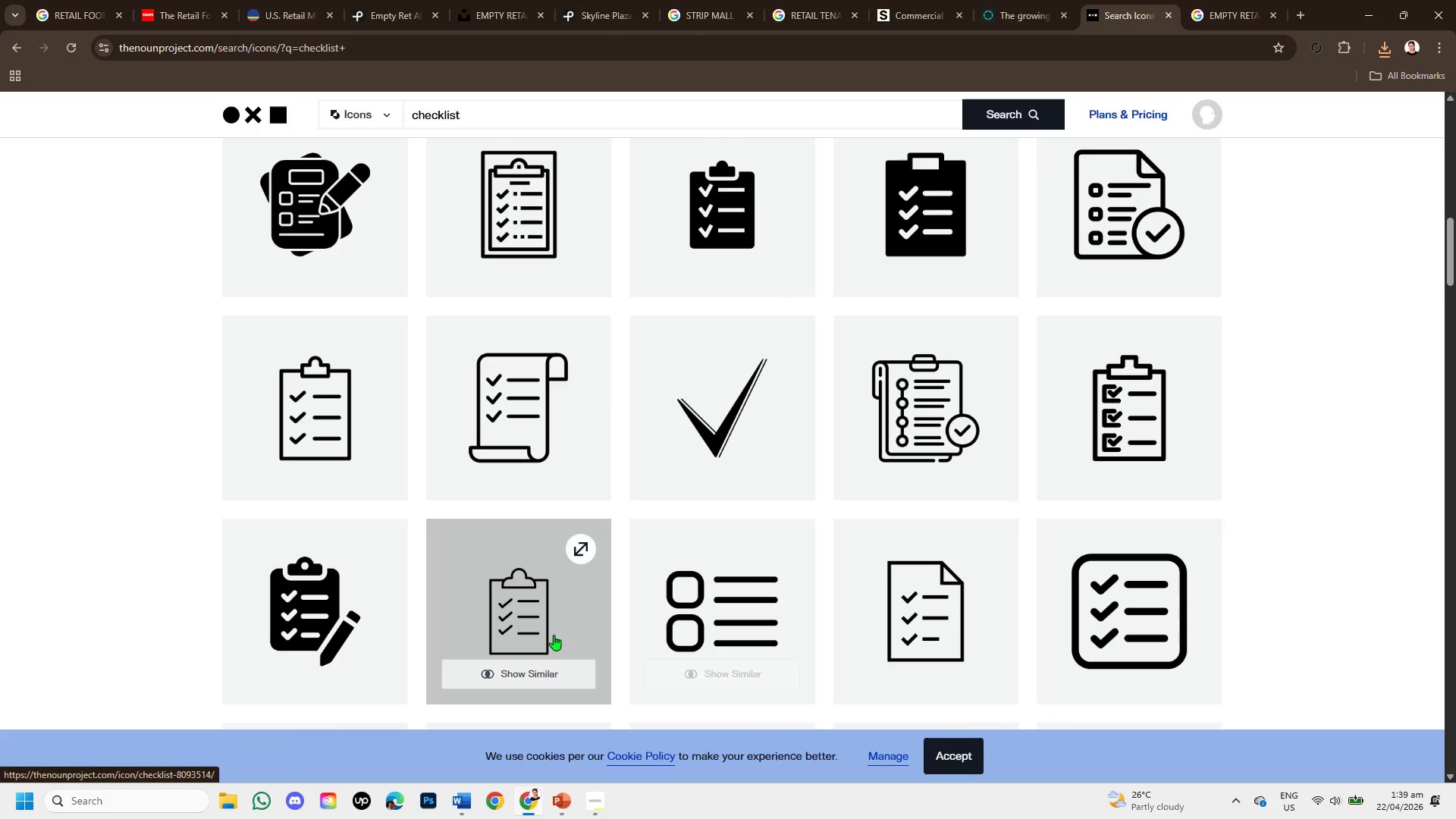 
left_click([536, 619])
 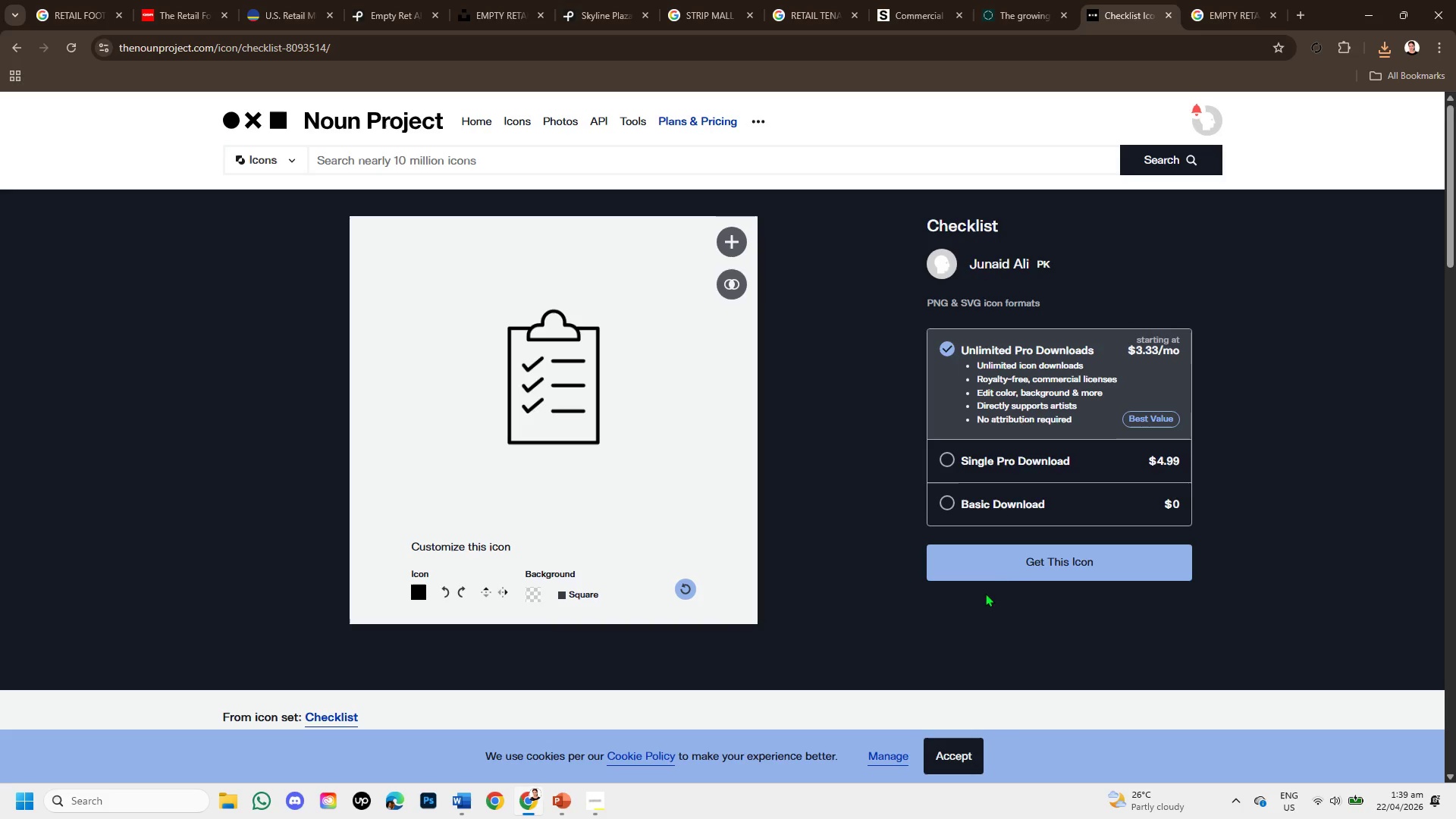 
wait(5.36)
 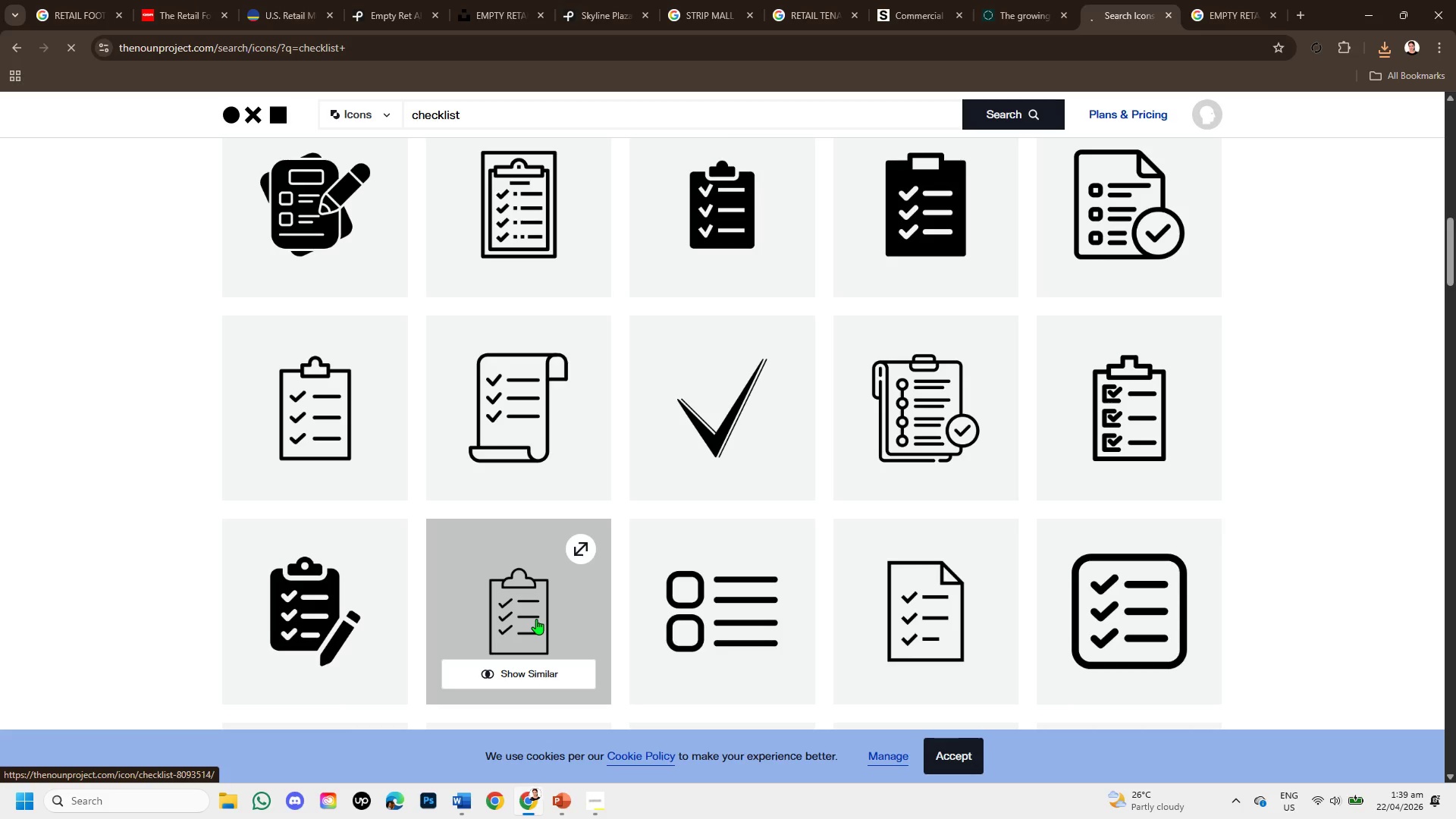 
left_click([942, 504])
 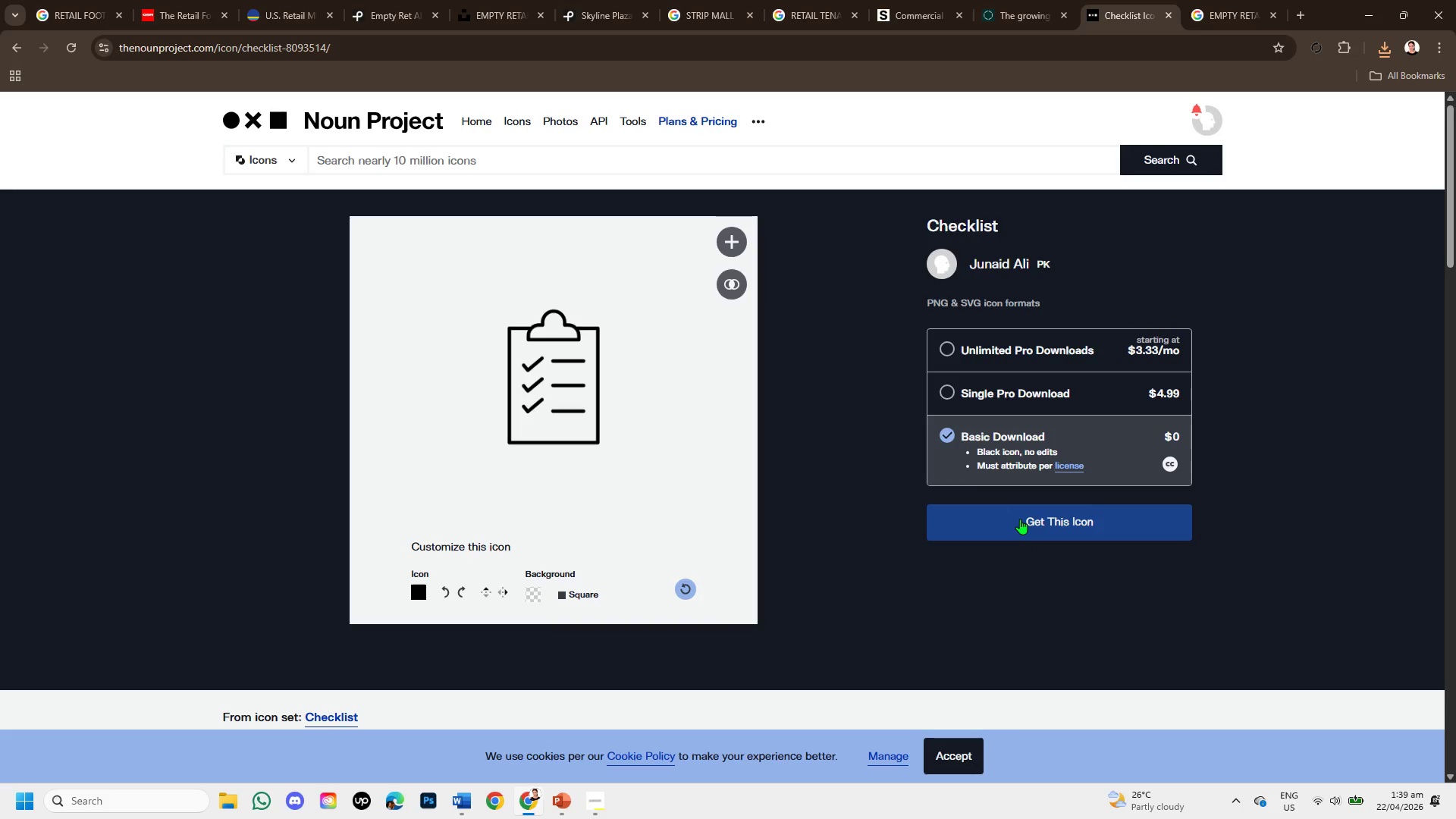 
left_click([1020, 519])
 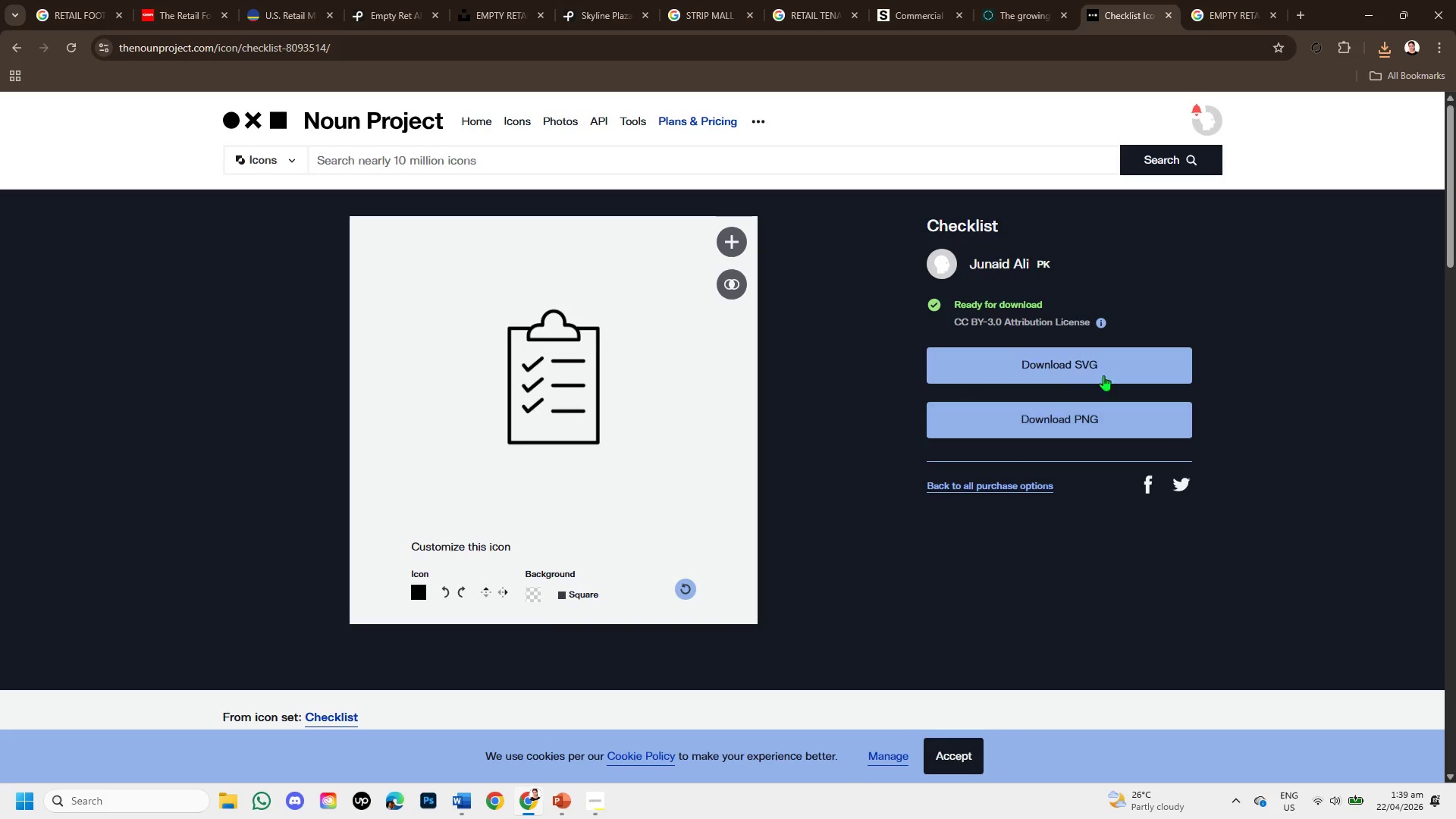 
left_click([1102, 366])
 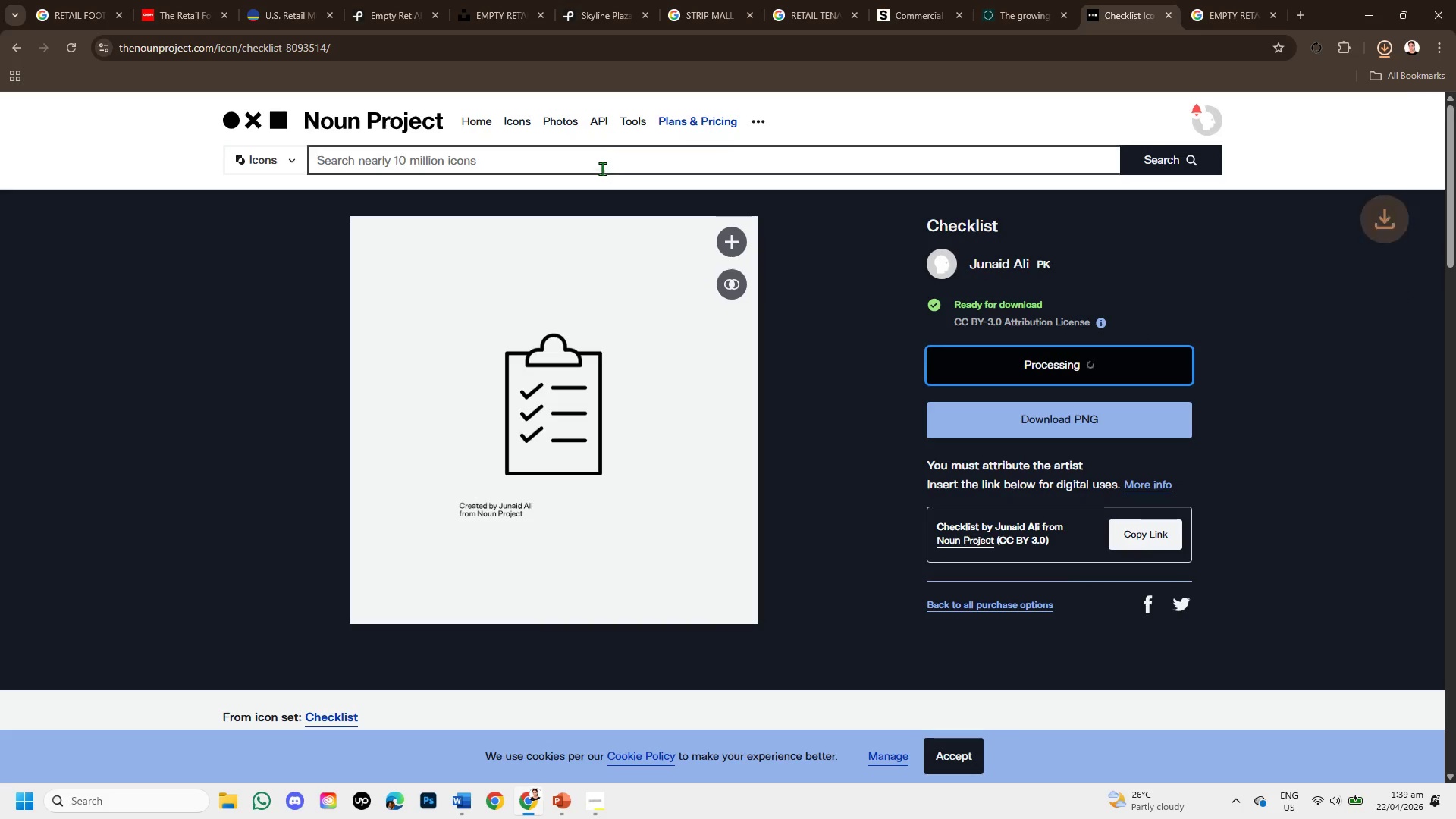 
left_click([601, 162])
 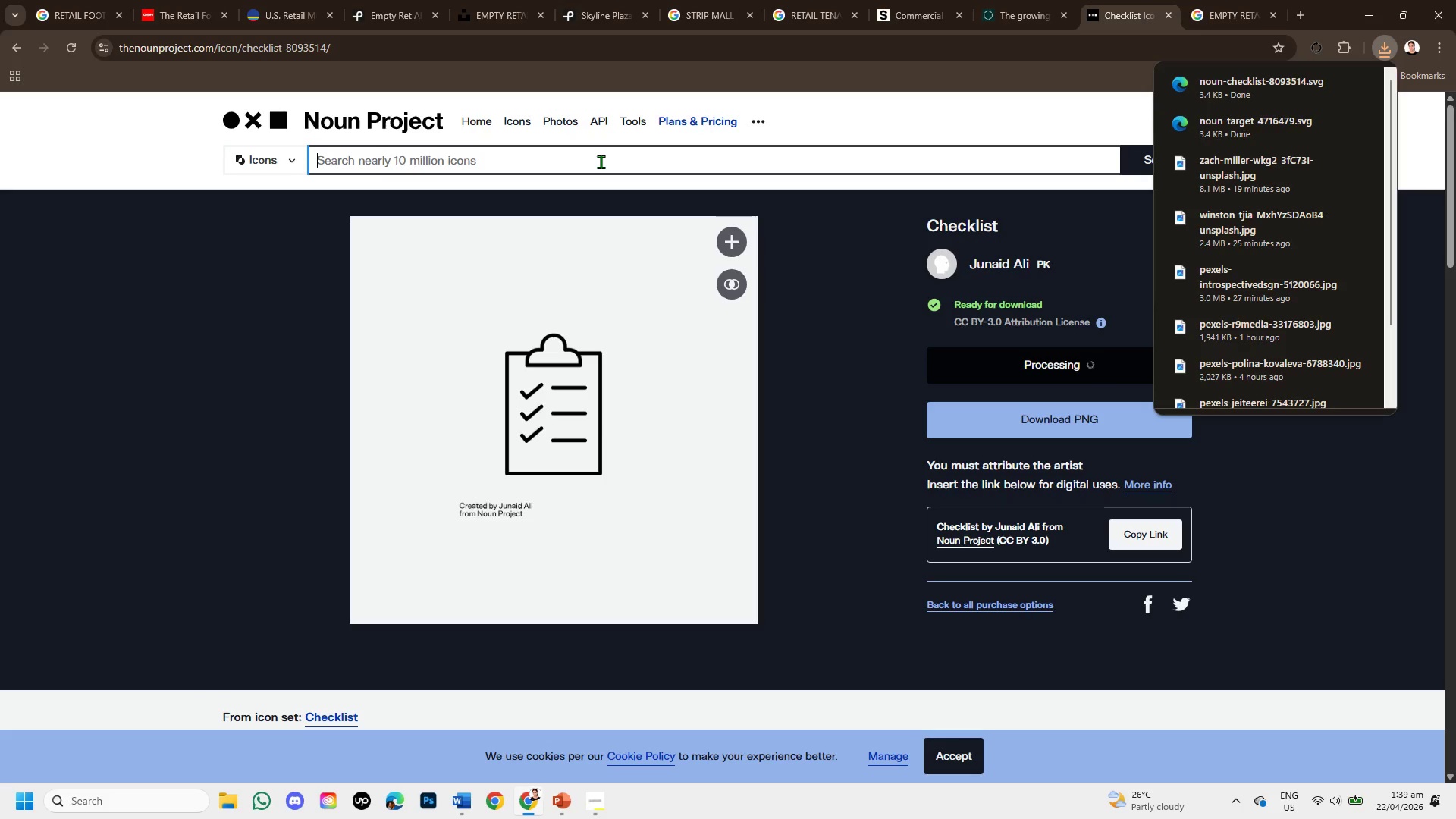 
type(stratef)
key(Backspace)
type(gy icon outline )
 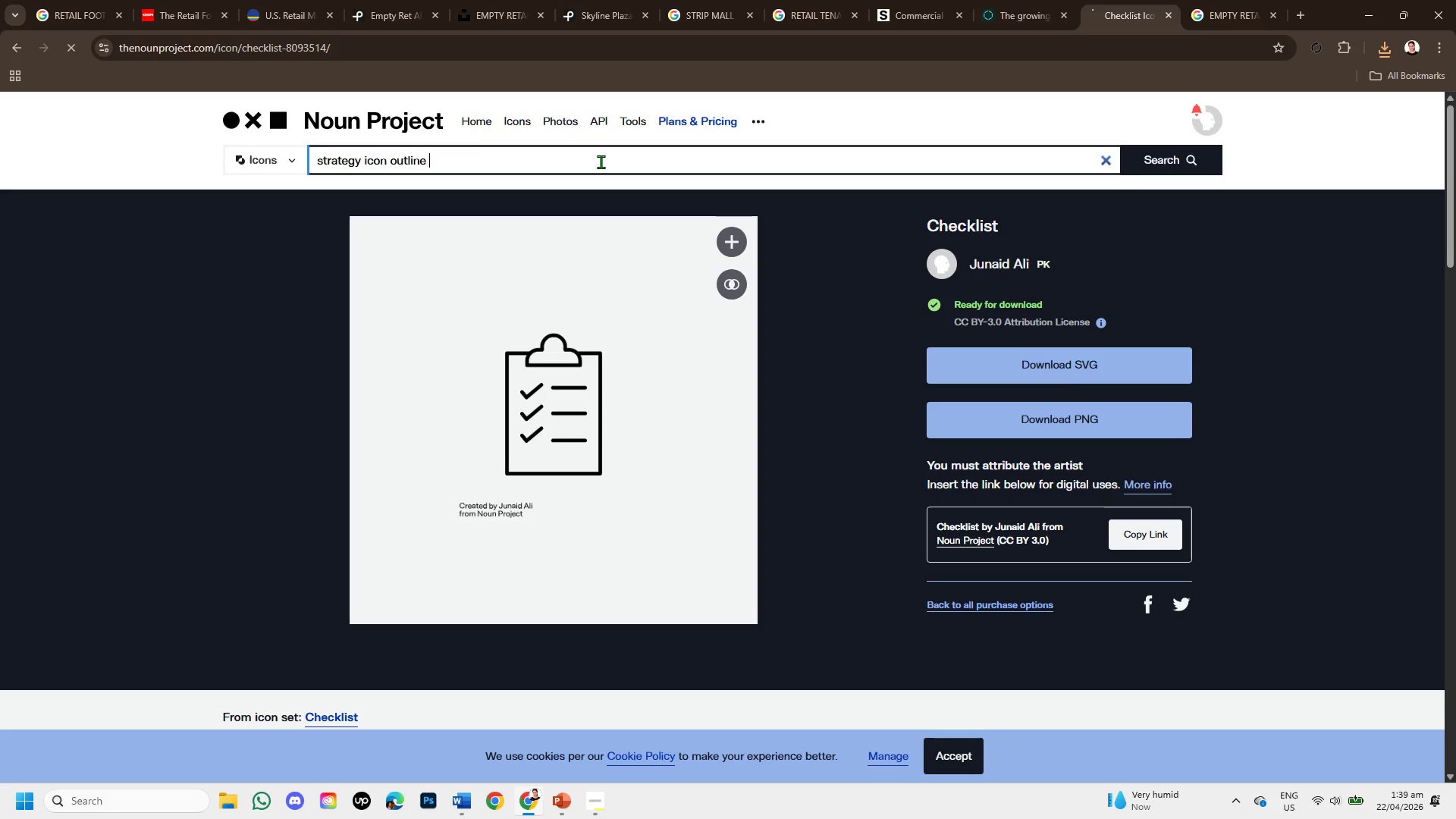 
key(Enter)
 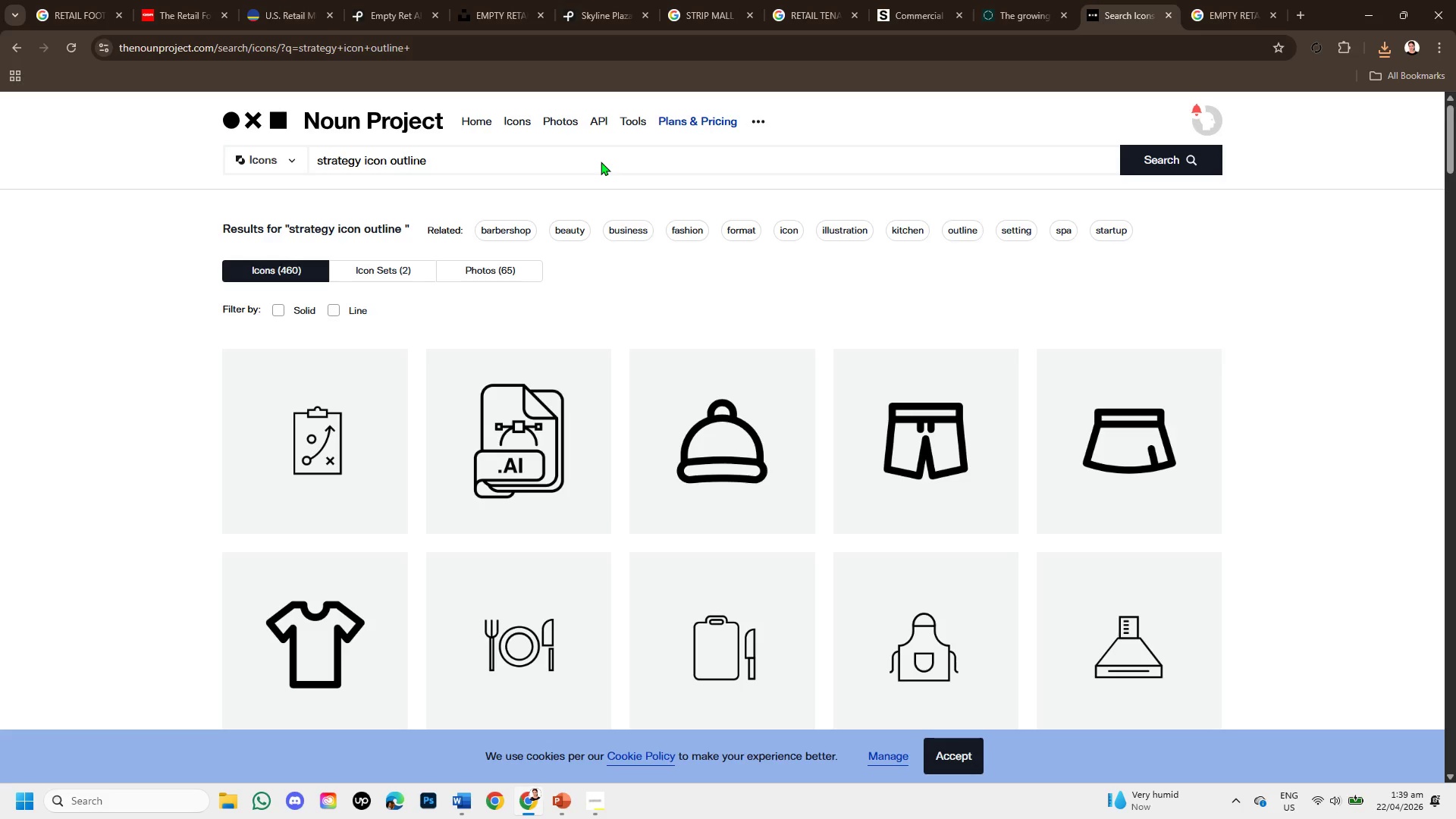 
wait(7.48)
 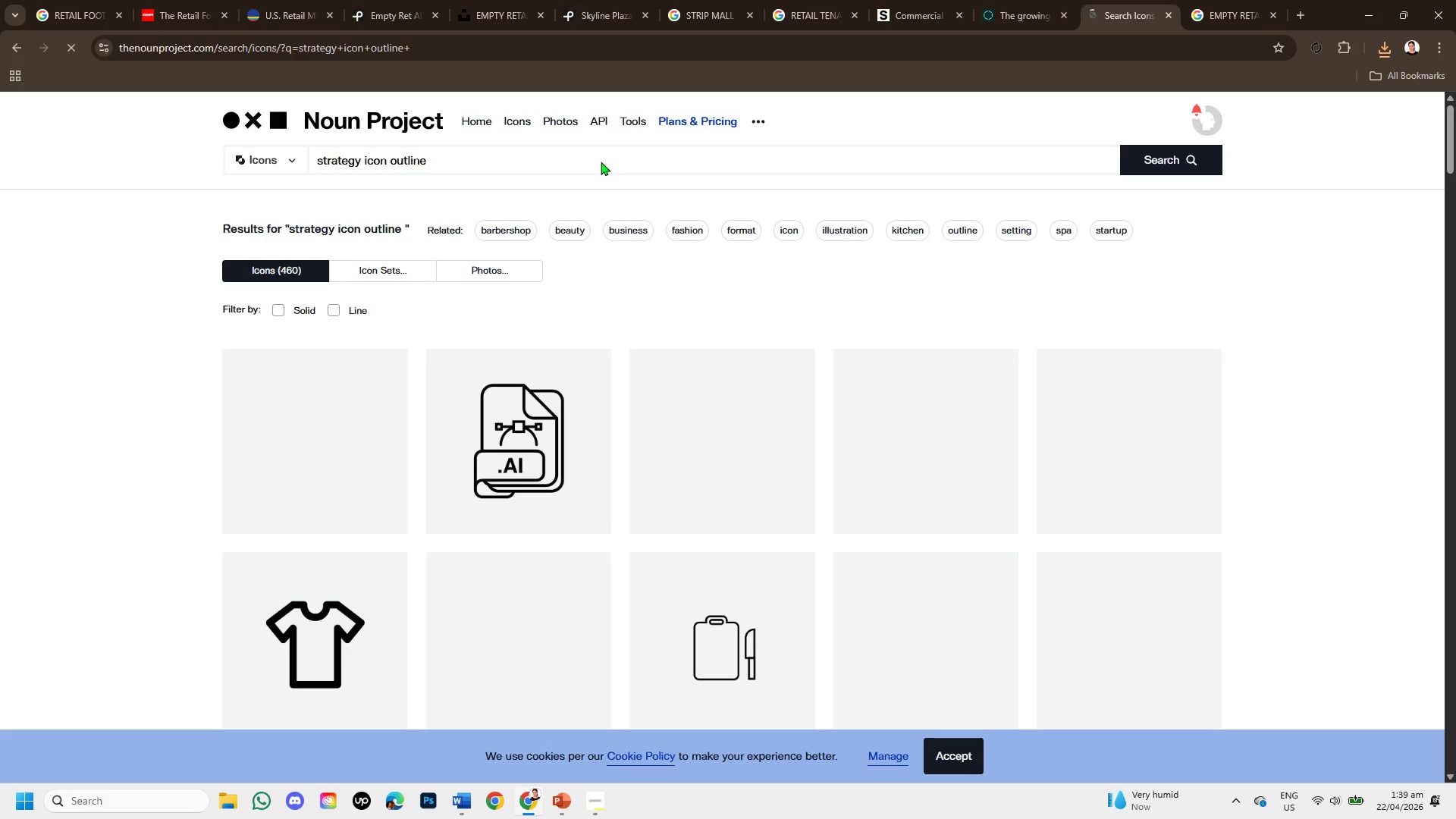 
scroll: coordinate [682, 367], scroll_direction: down, amount: 4.0
 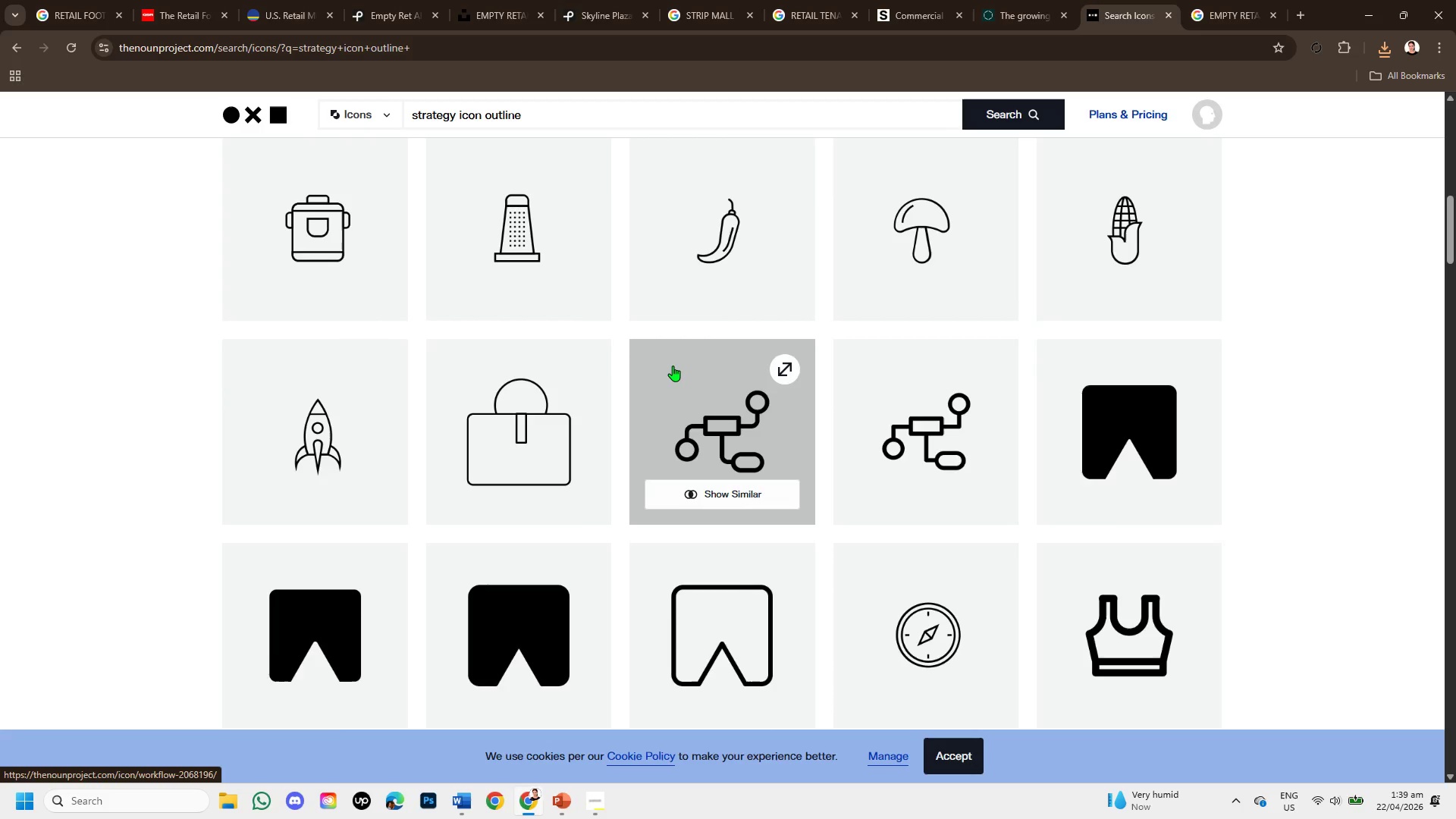 
scroll: coordinate [673, 366], scroll_direction: up, amount: 2.0
 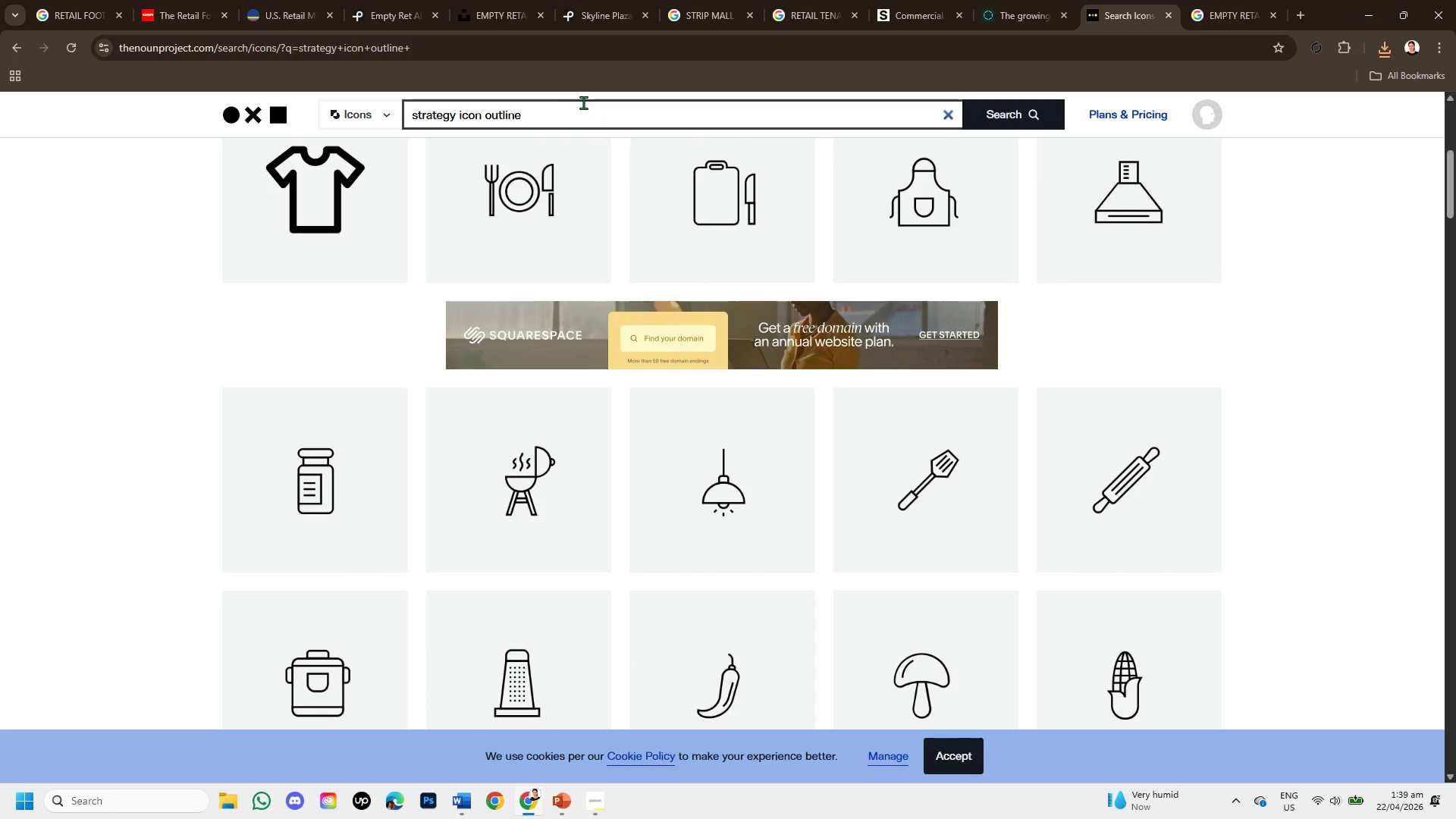 
left_click_drag(start_coordinate=[553, 121], to_coordinate=[457, 114])
 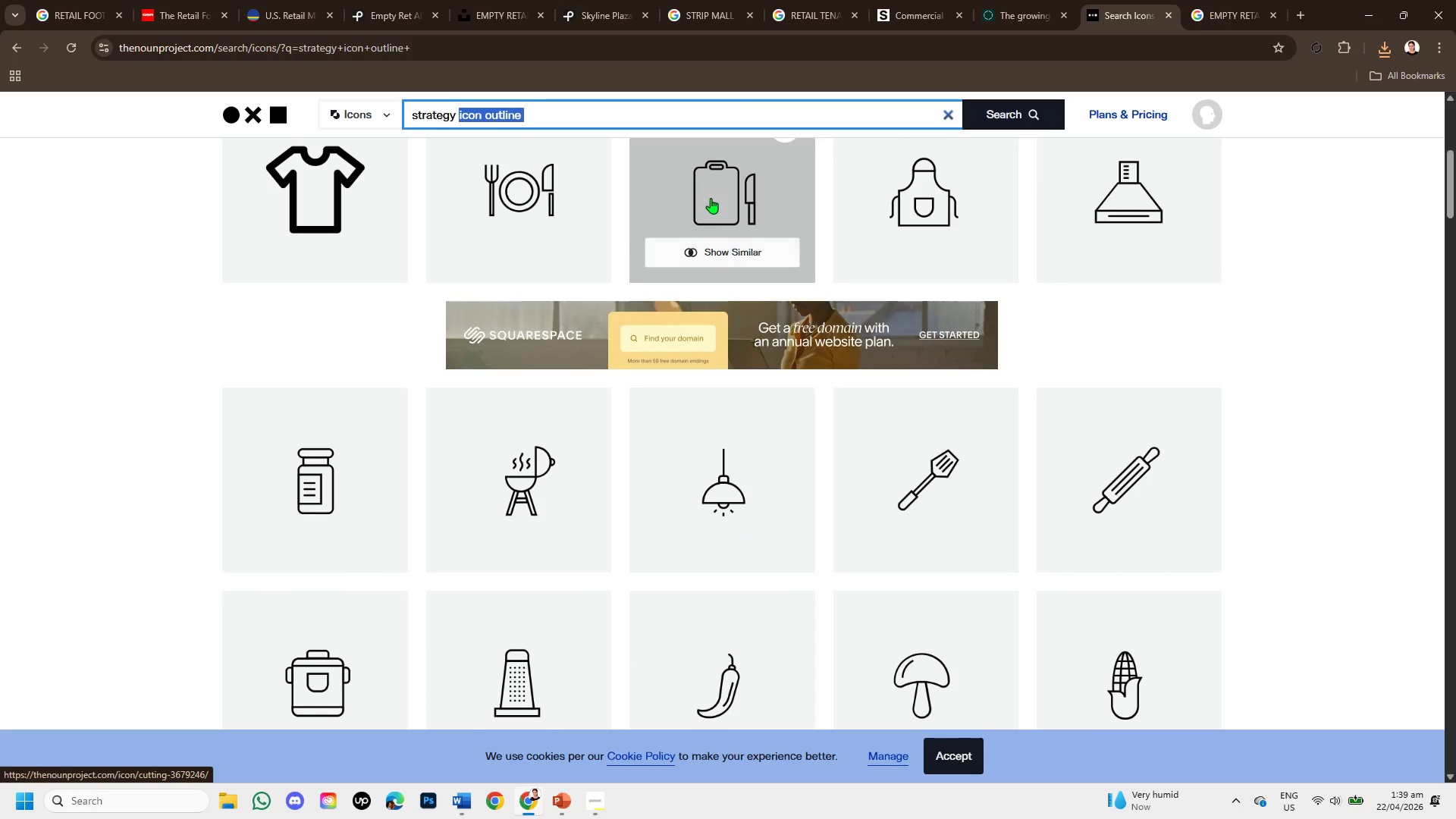 
key(Backspace)
 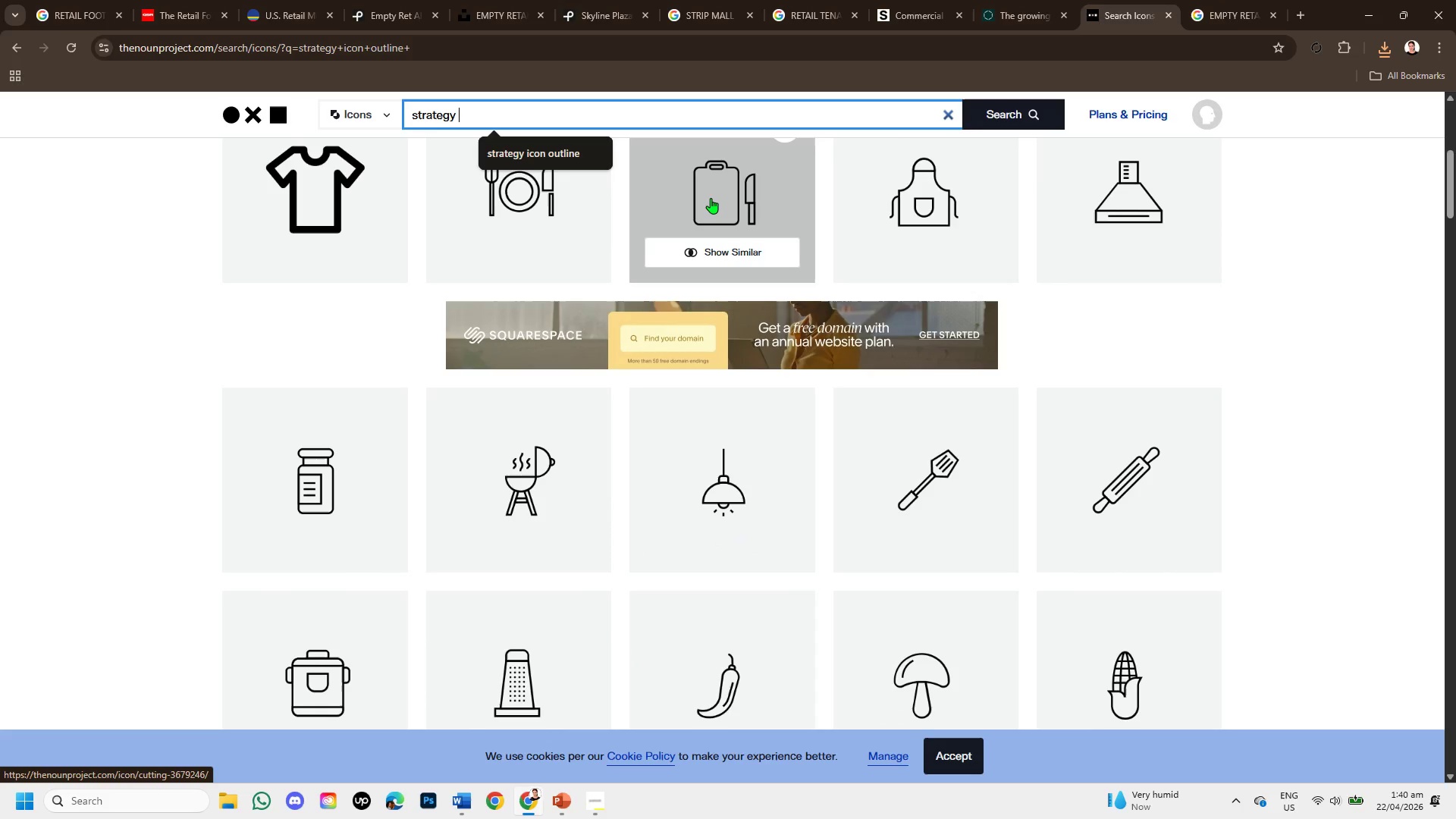 
key(Enter)
 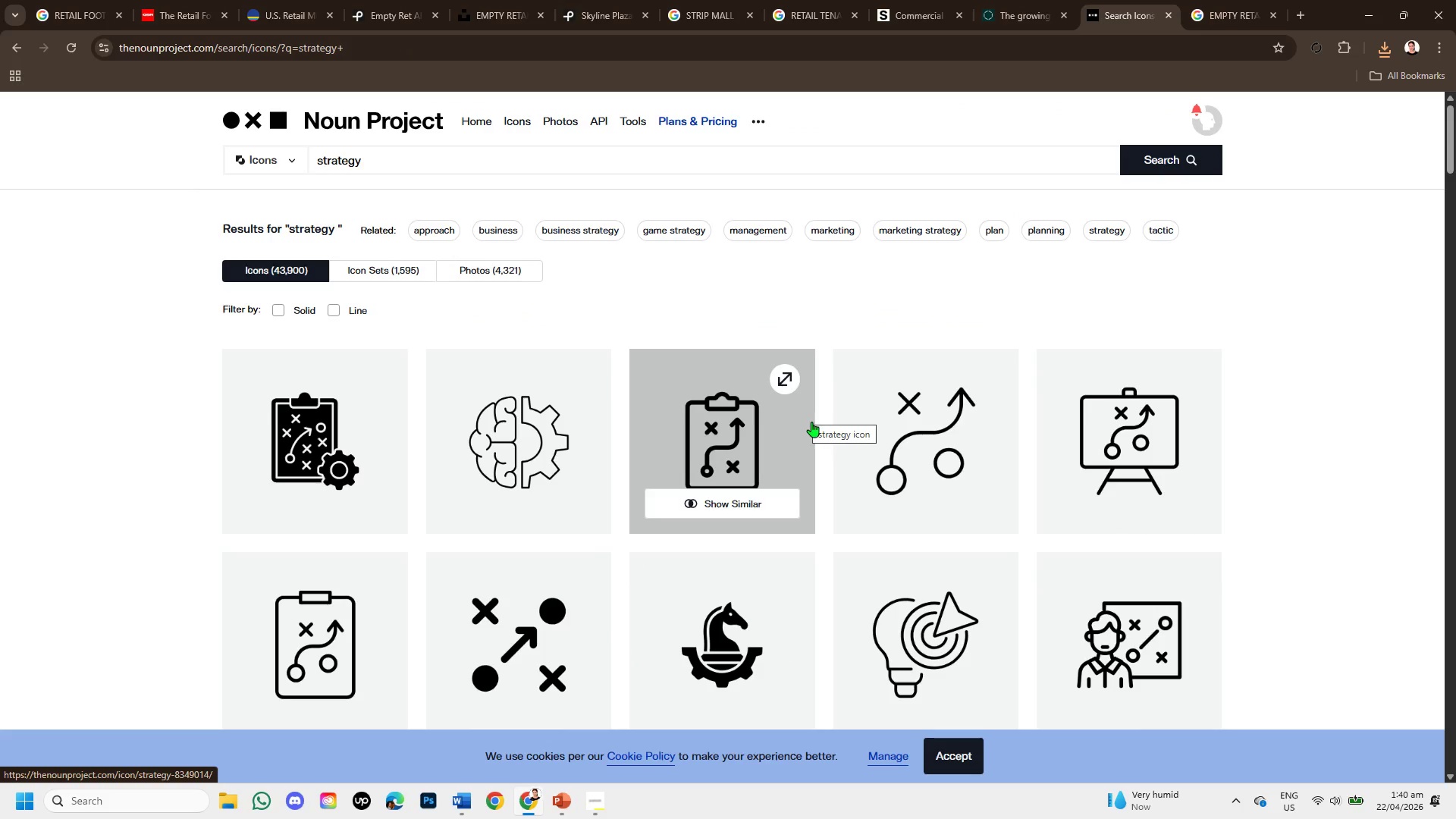 
wait(5.34)
 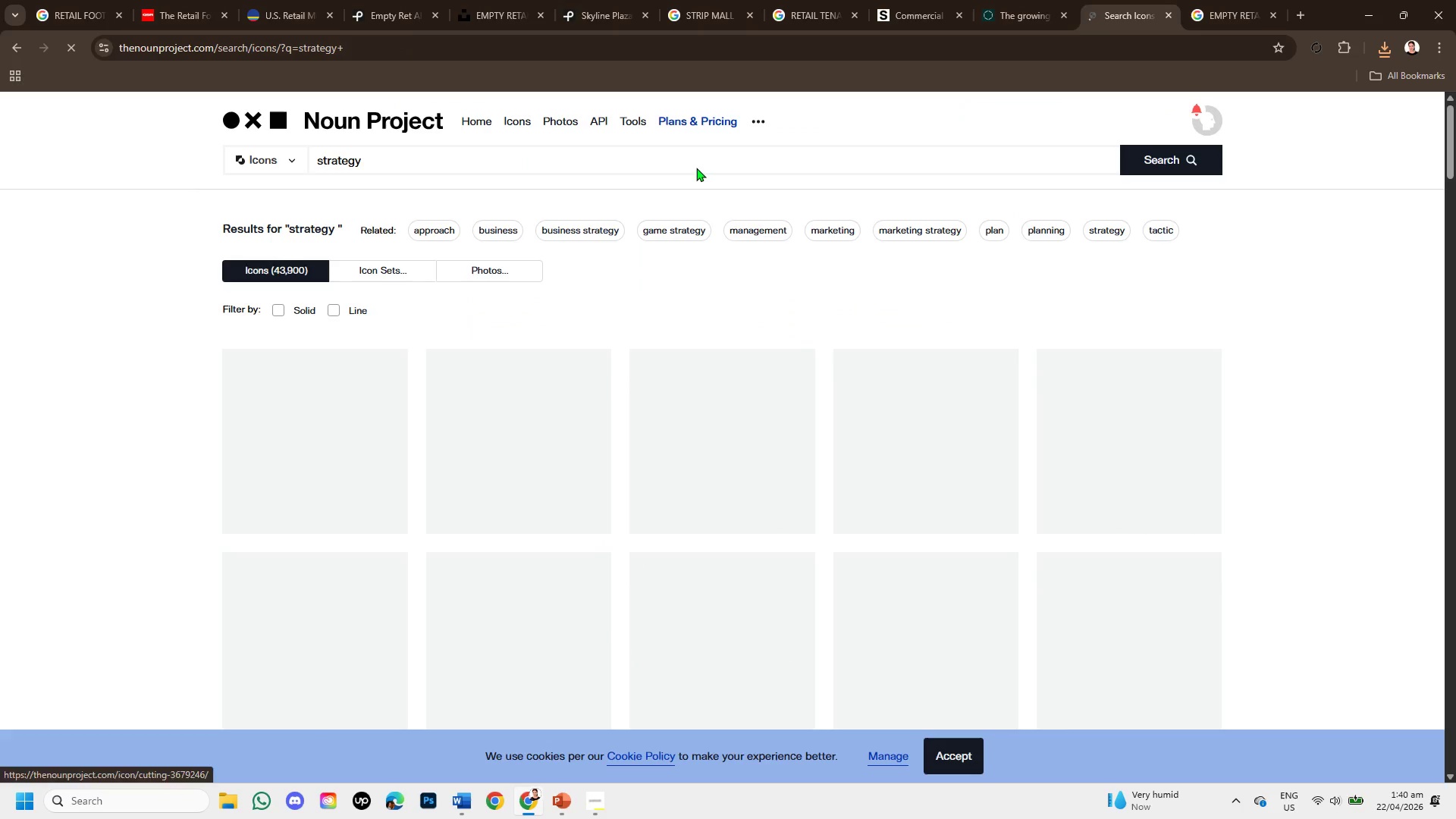 
scroll: coordinate [821, 431], scroll_direction: down, amount: 3.0
 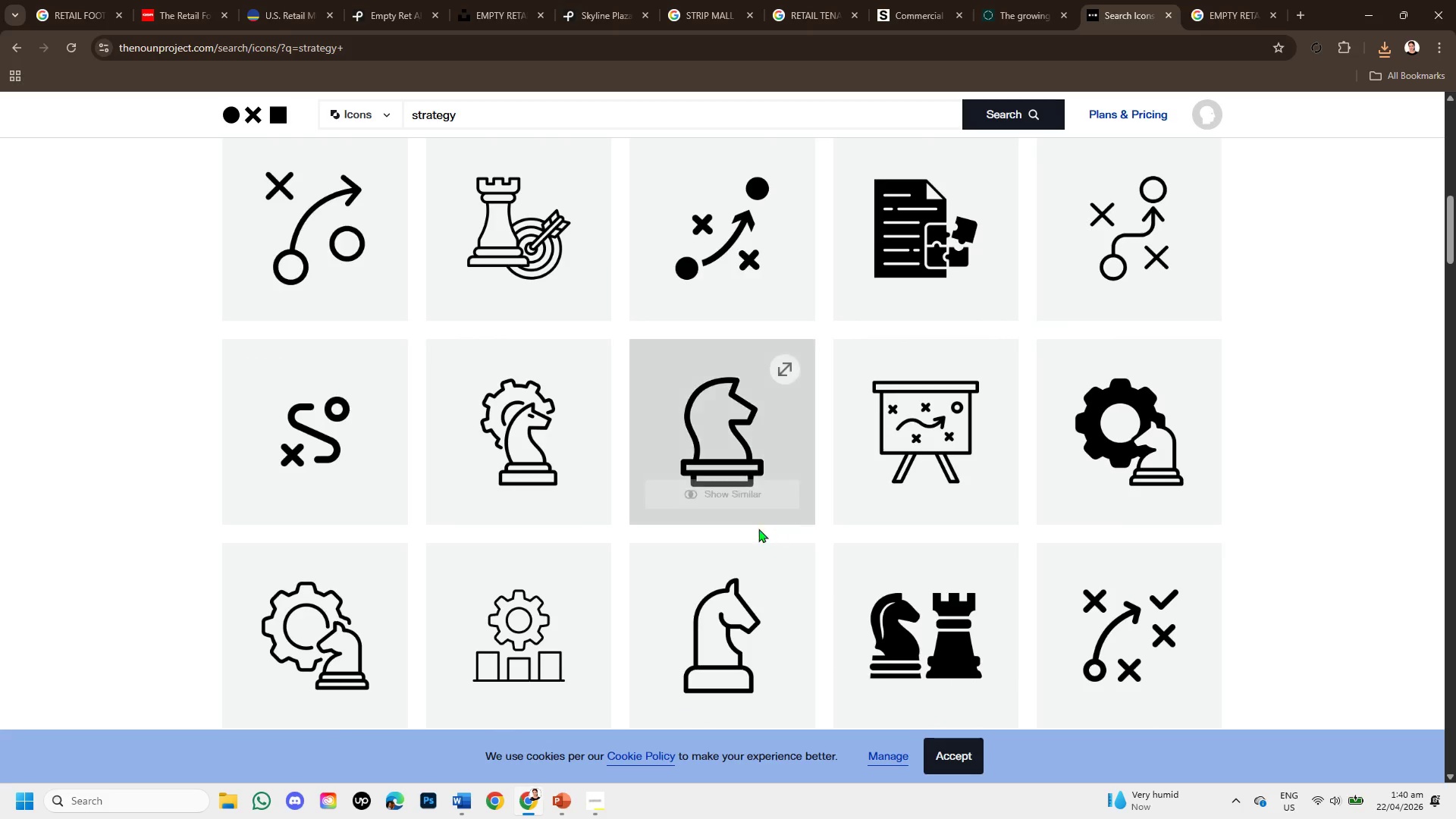 
left_click([565, 807])
 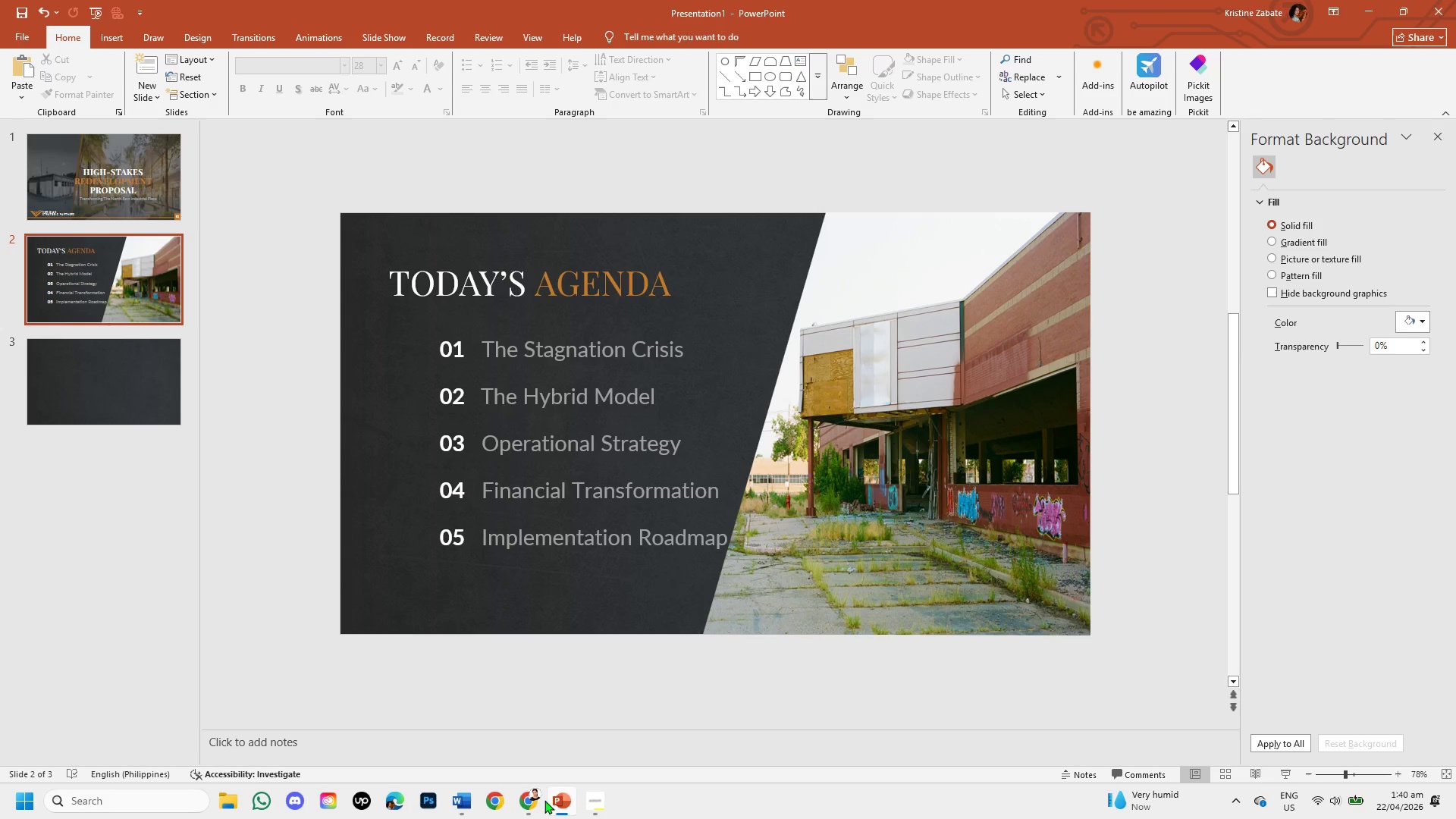 
left_click([523, 805])
 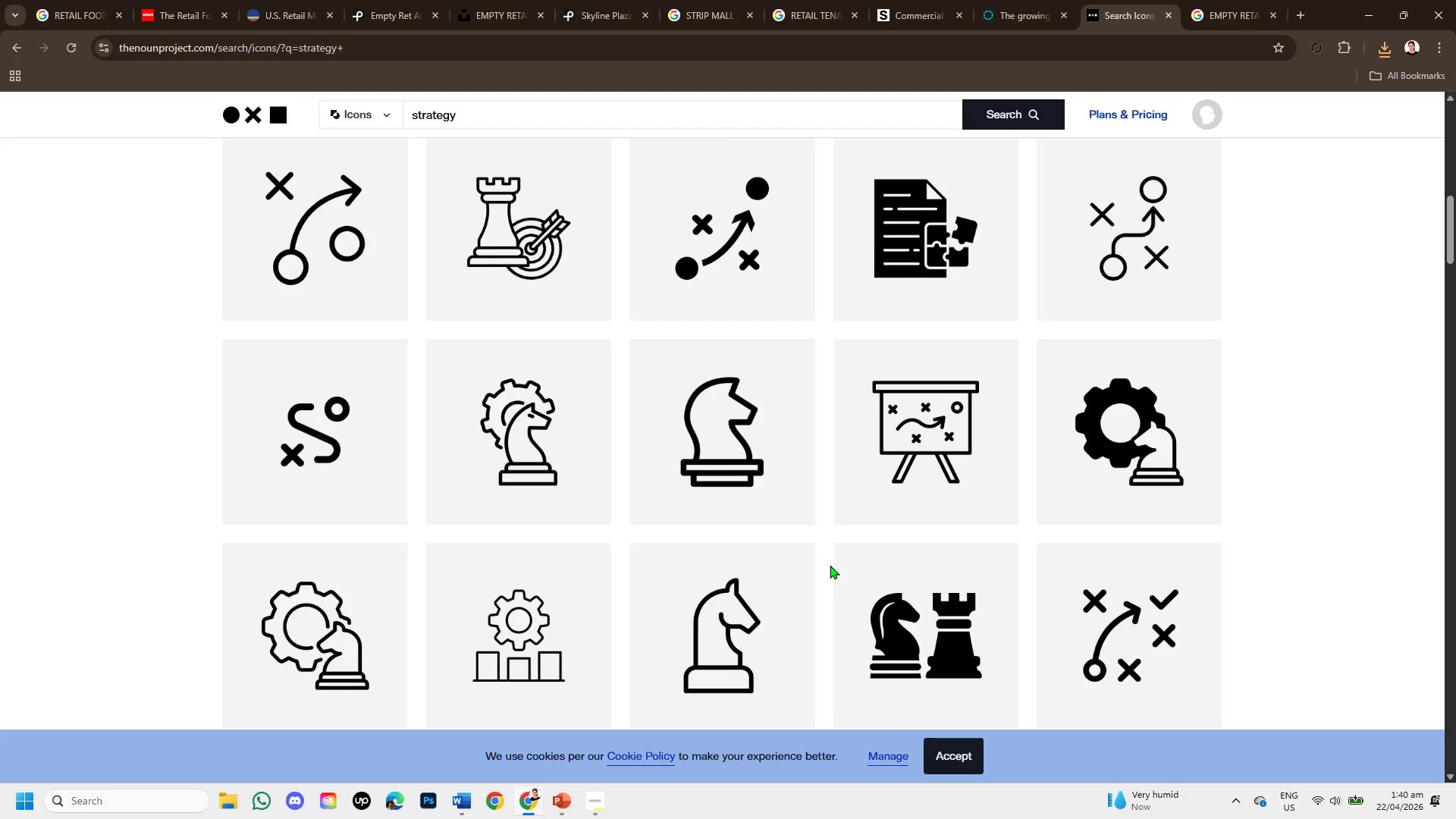 
scroll: coordinate [857, 497], scroll_direction: down, amount: 8.0
 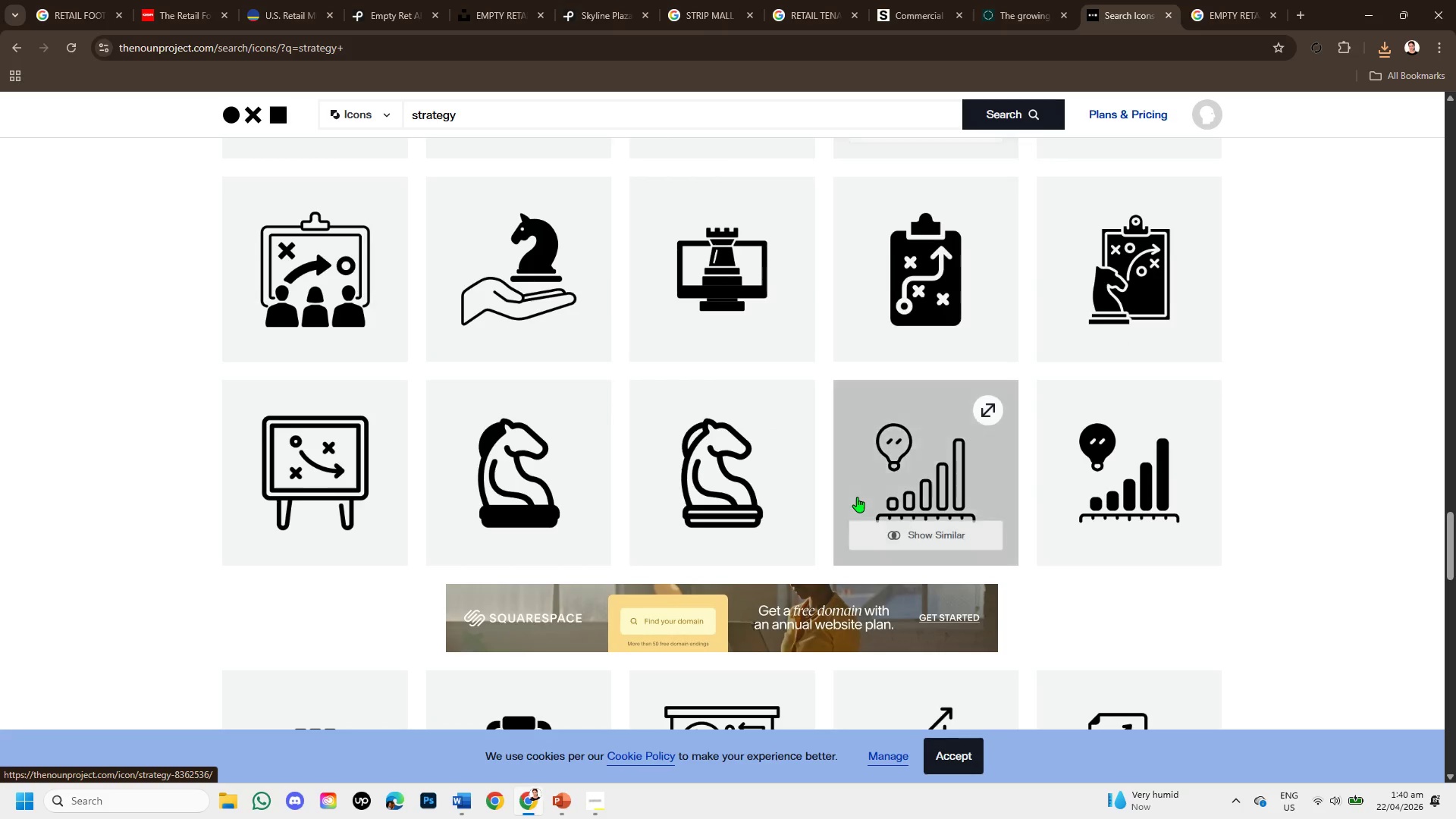 
scroll: coordinate [880, 480], scroll_direction: up, amount: 16.0
 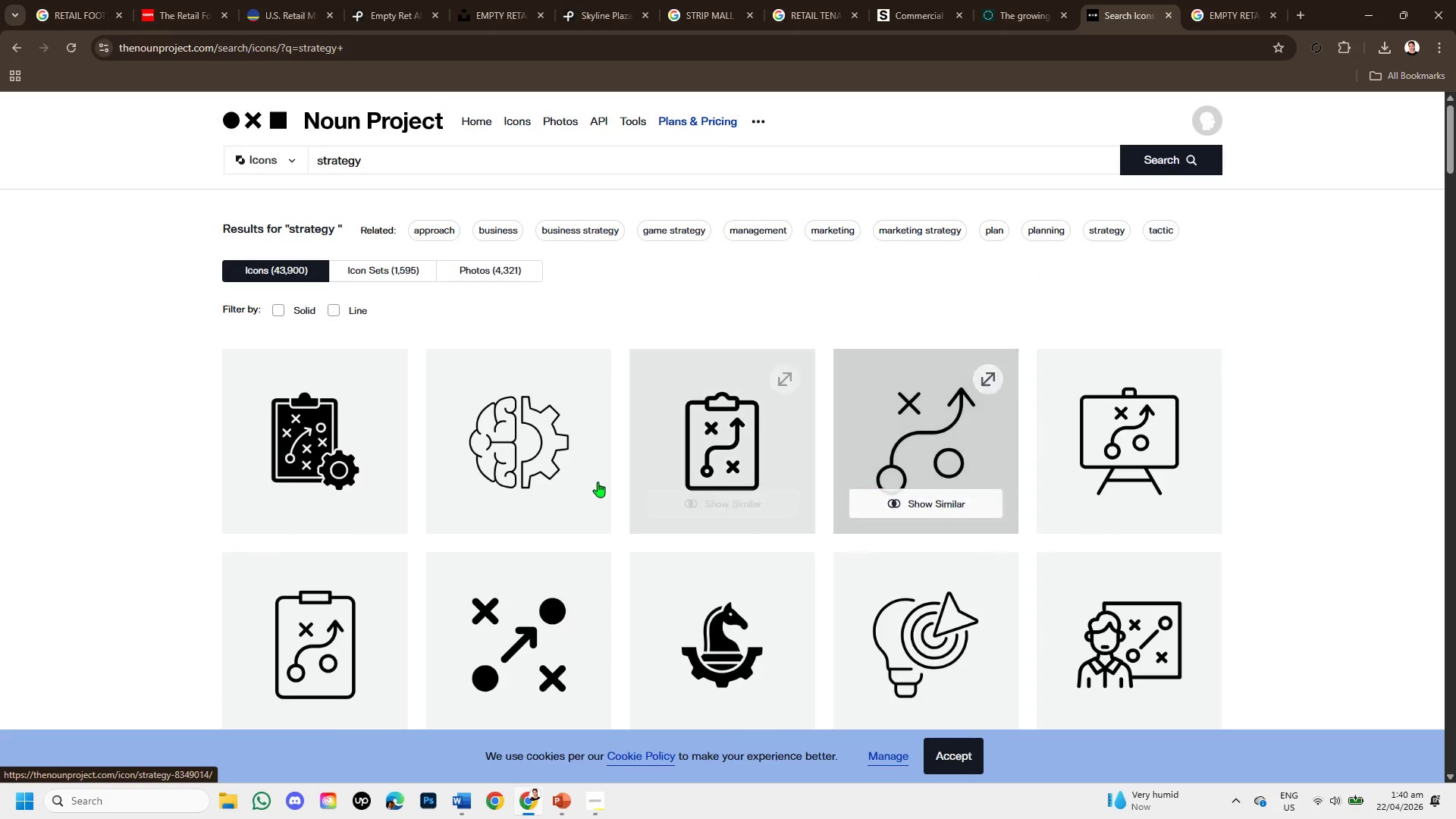 
left_click([561, 457])
 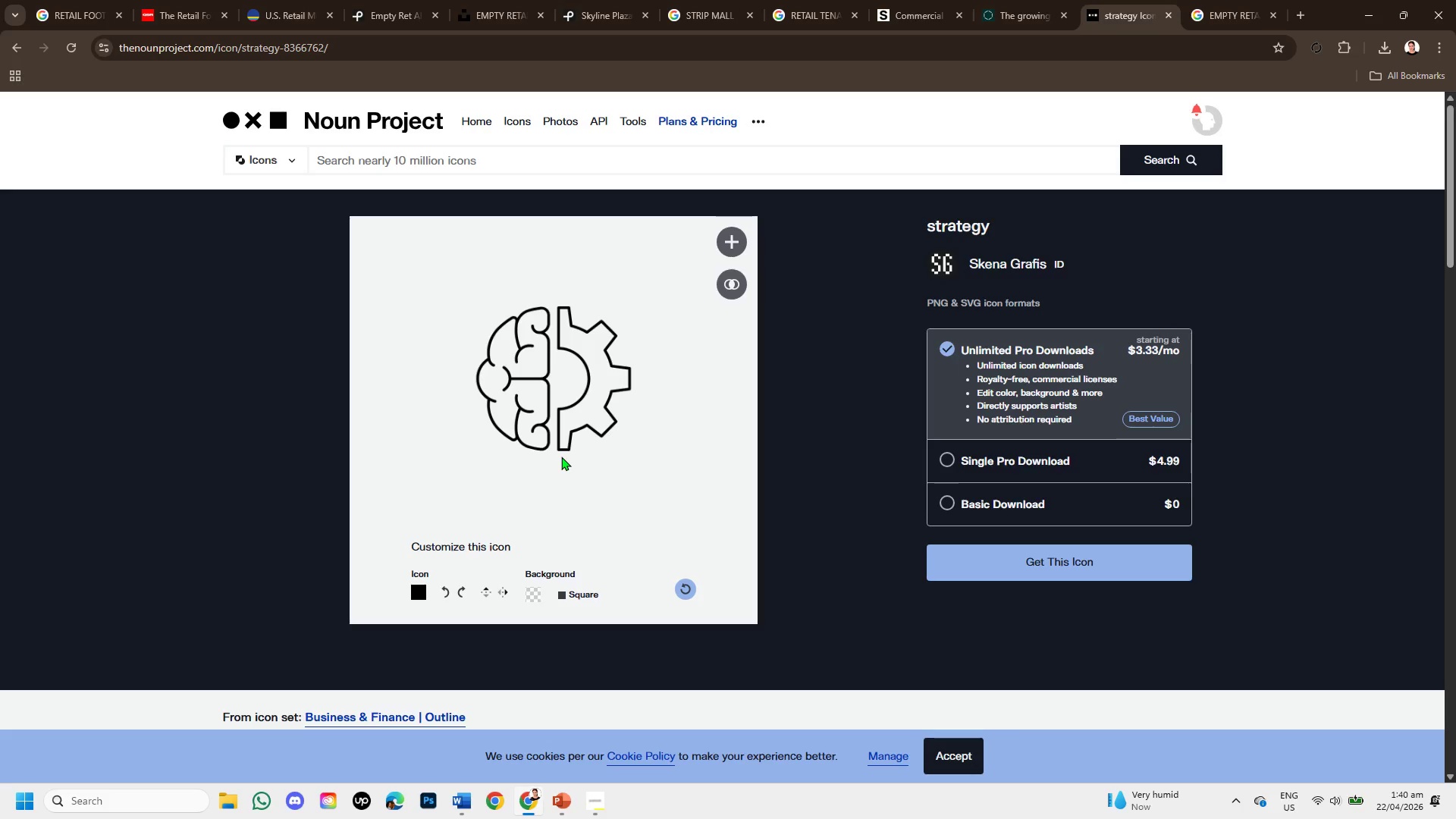 
scroll: coordinate [561, 457], scroll_direction: down, amount: 5.0
 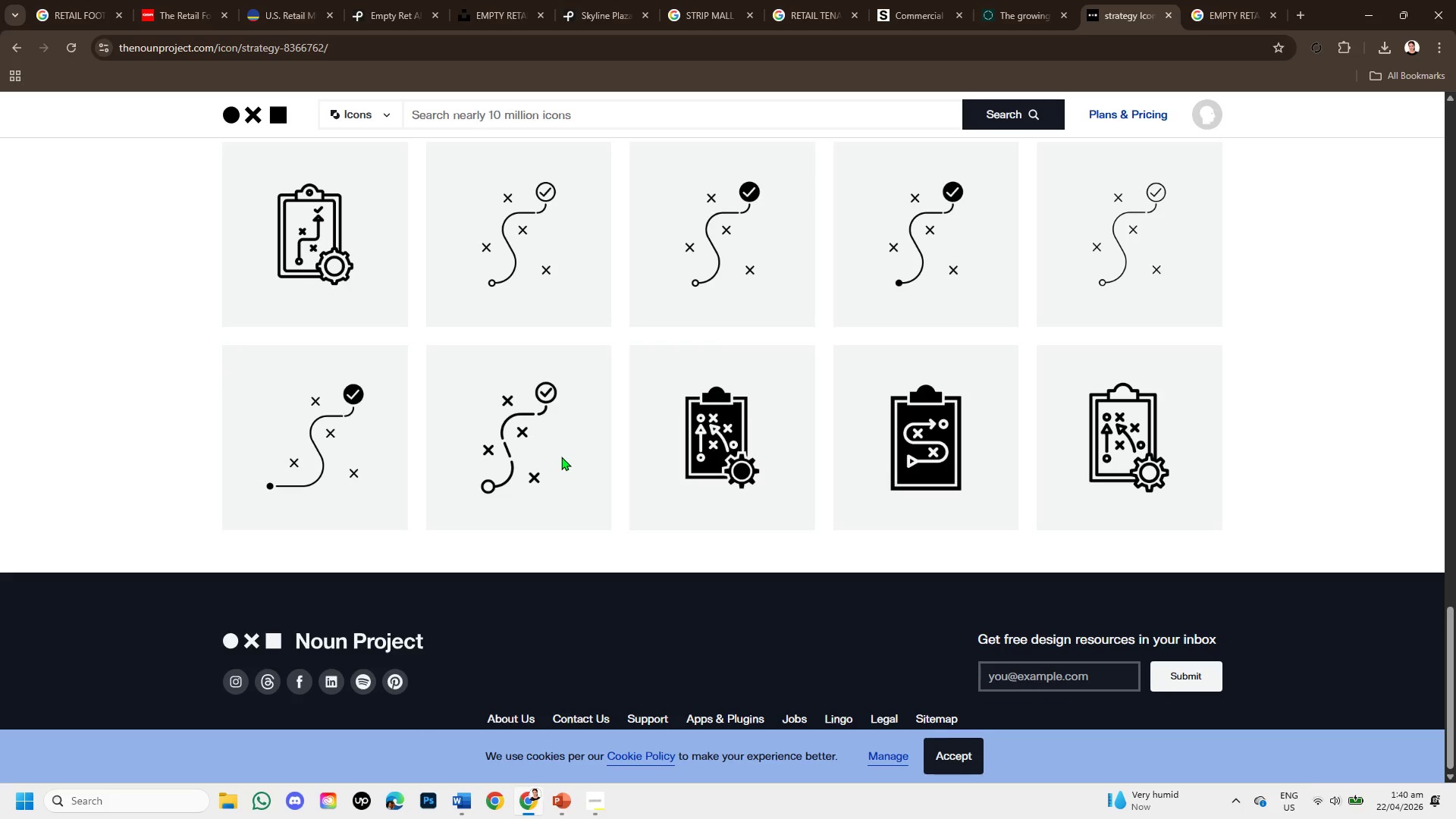 
scroll: coordinate [561, 438], scroll_direction: up, amount: 11.0
 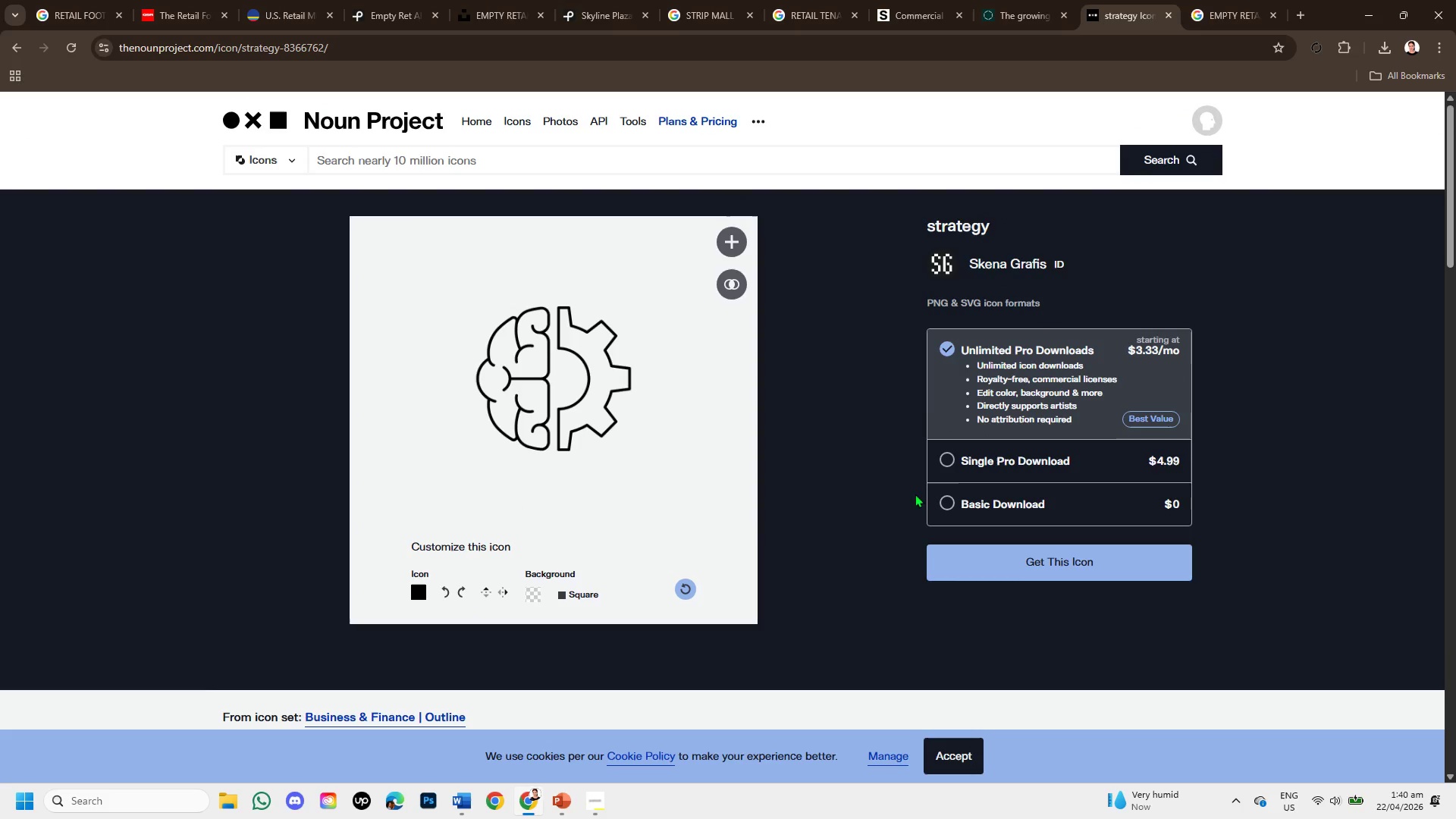 
left_click([946, 504])
 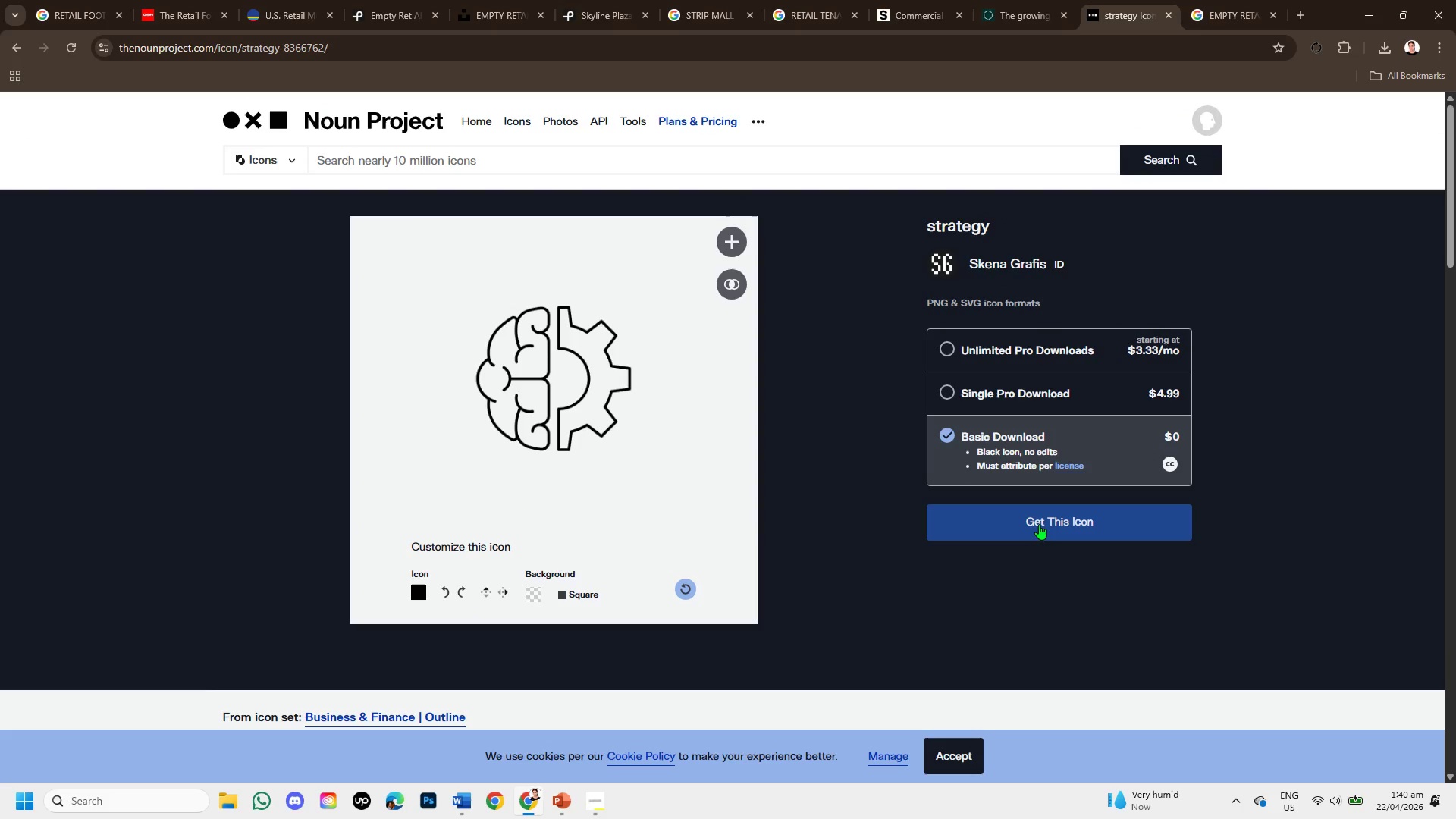 
left_click([1039, 524])
 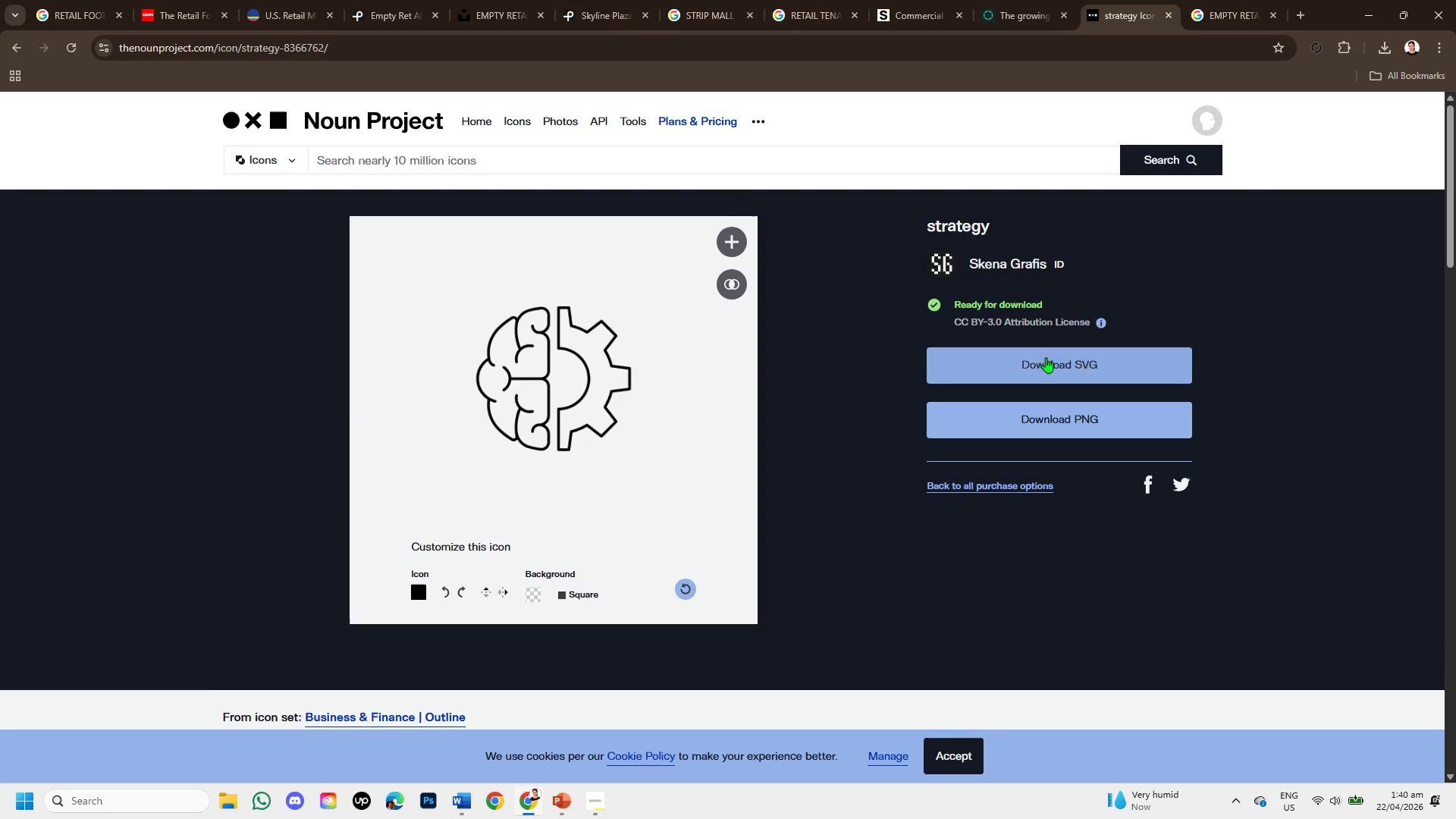 
left_click([1046, 365])
 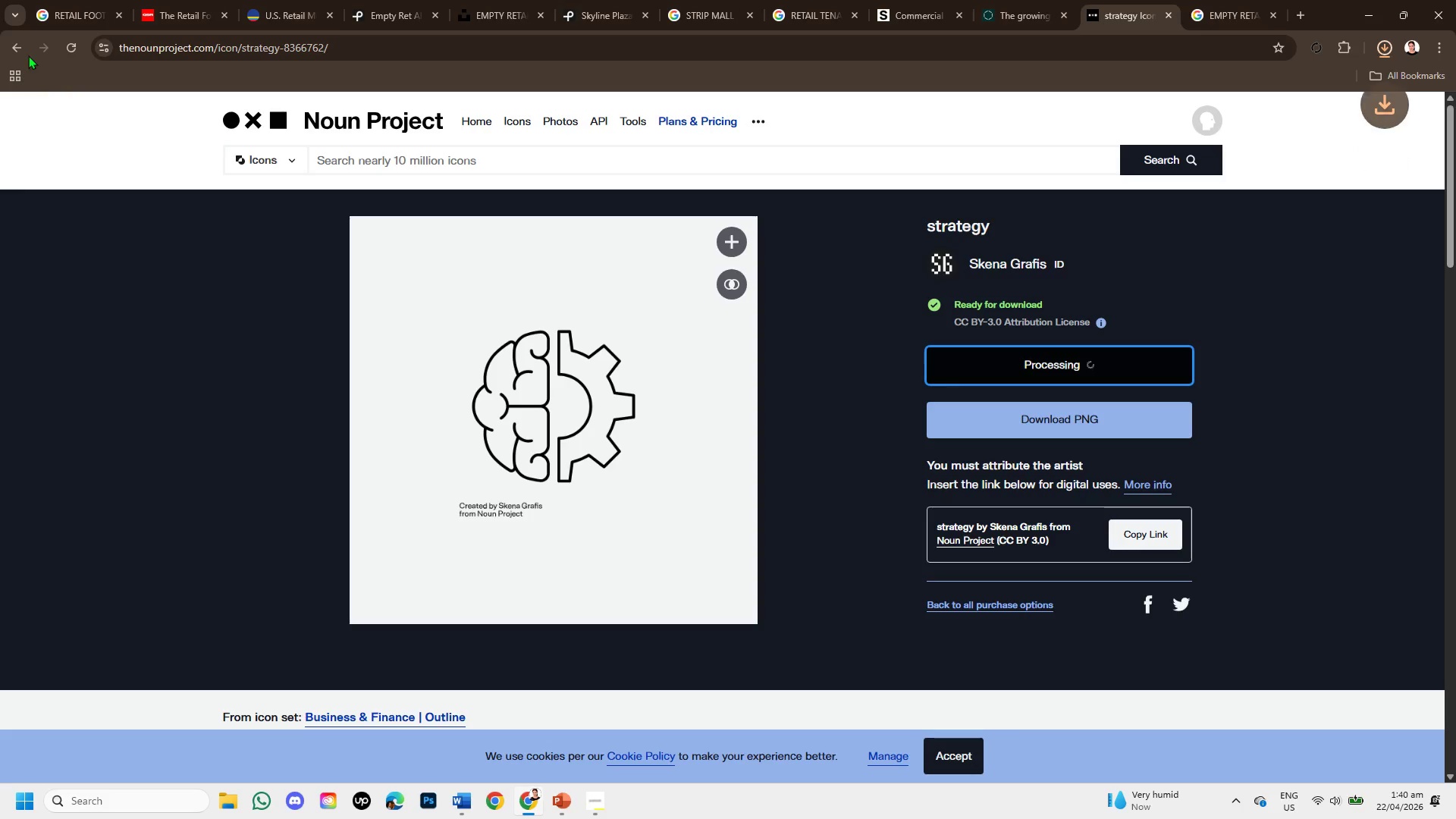 
left_click([11, 45])
 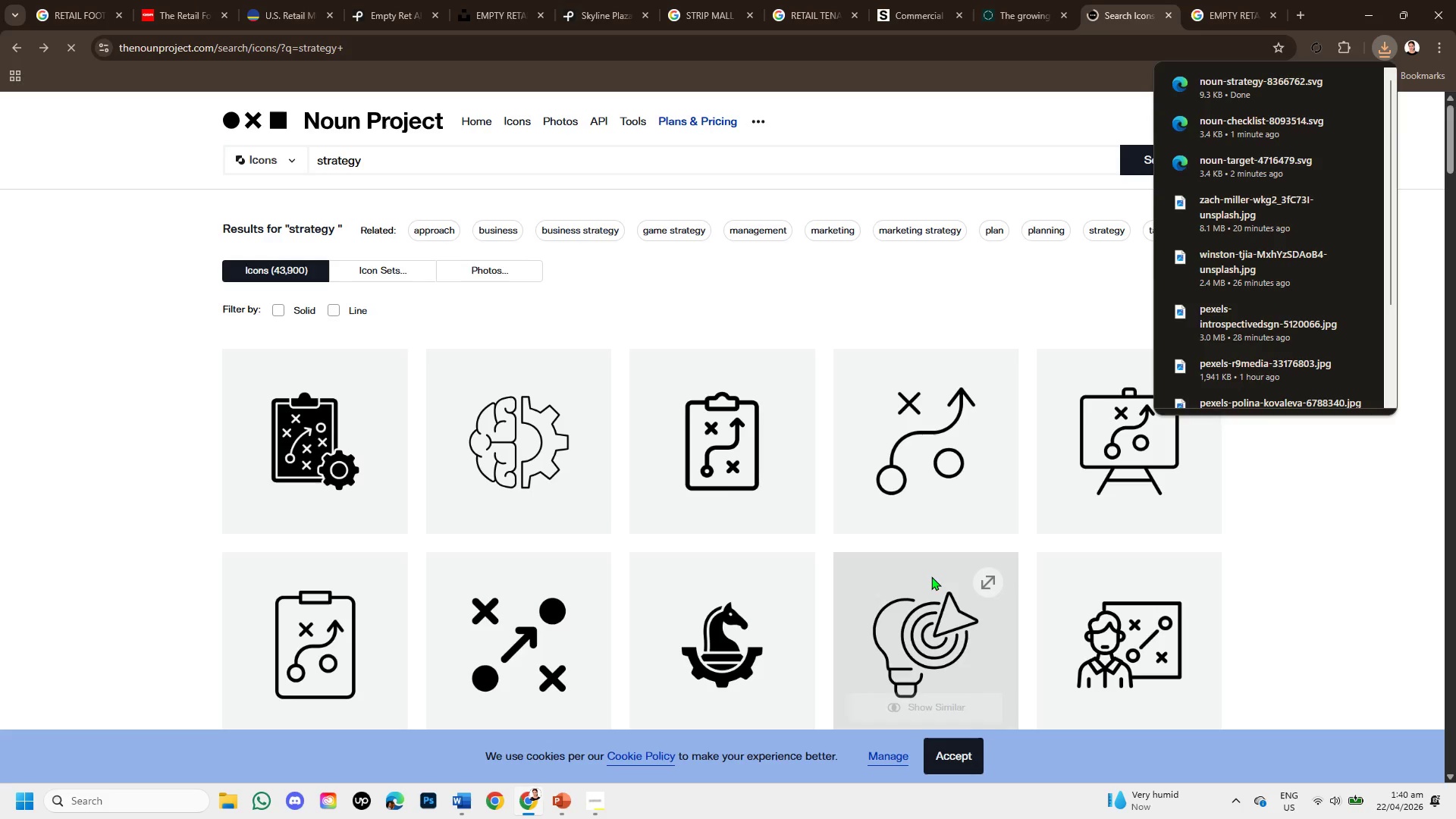 
scroll: coordinate [736, 493], scroll_direction: down, amount: 8.0
 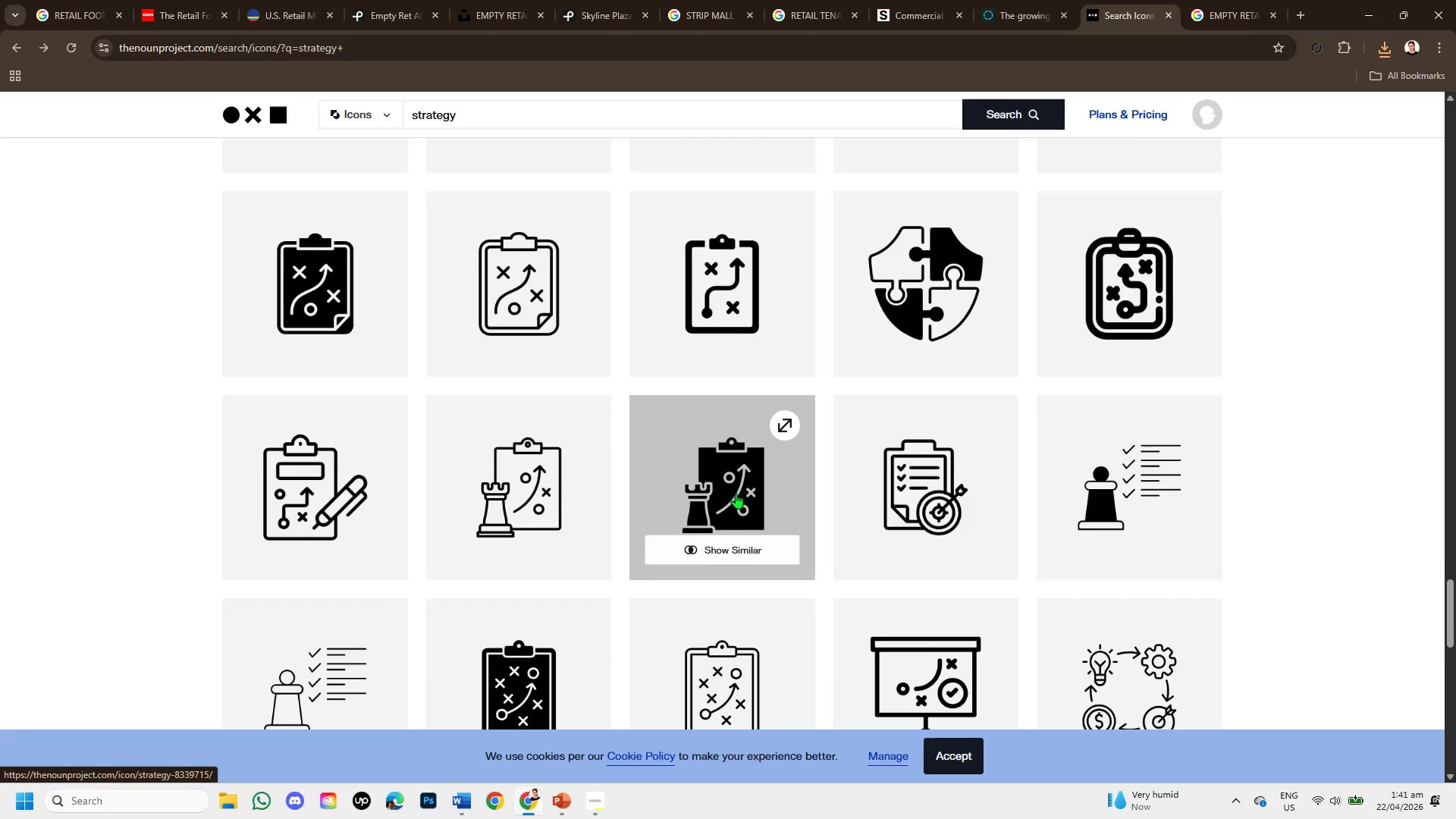 
scroll: coordinate [743, 495], scroll_direction: down, amount: 2.0
 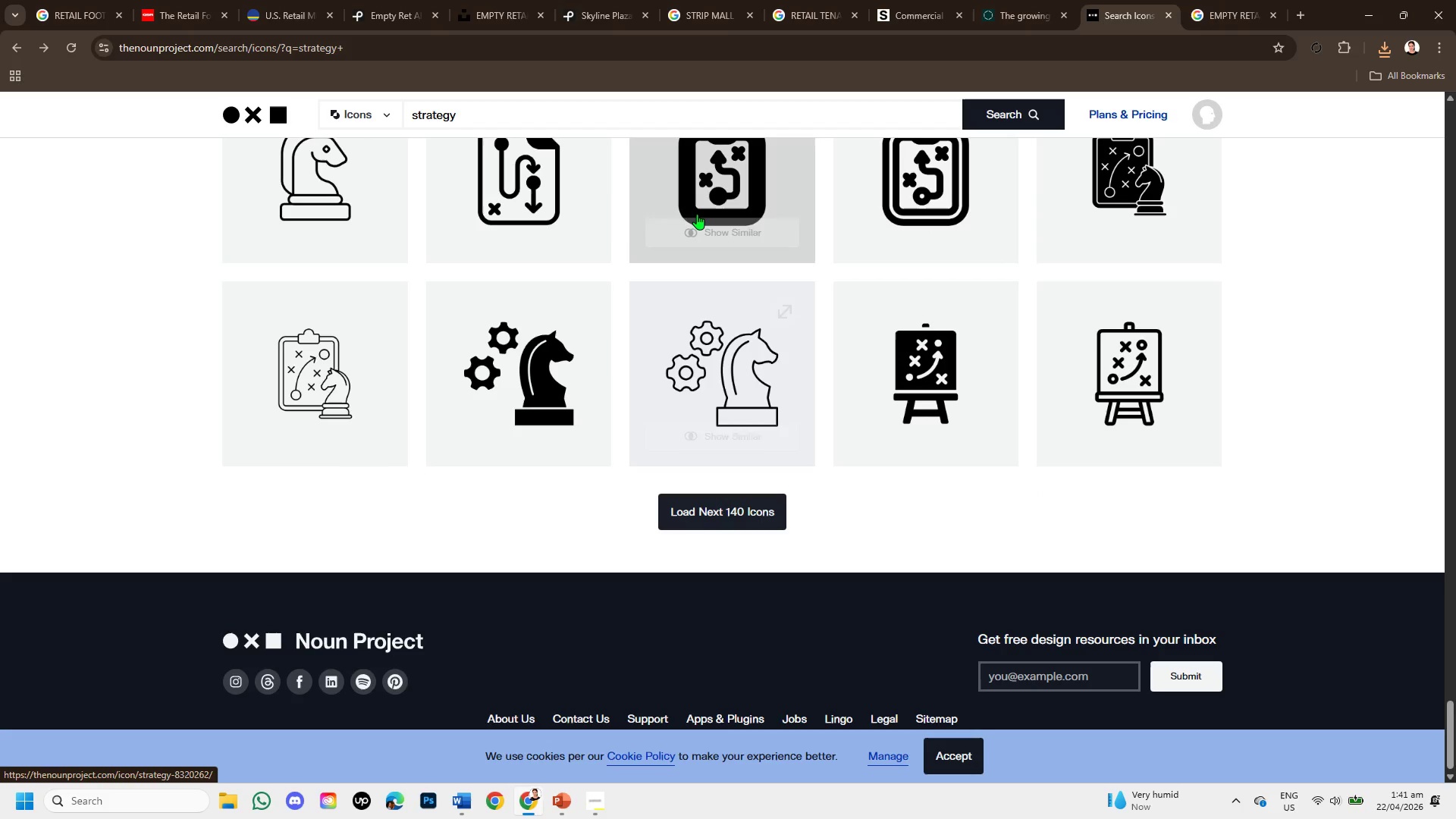 
left_click([548, 121])
 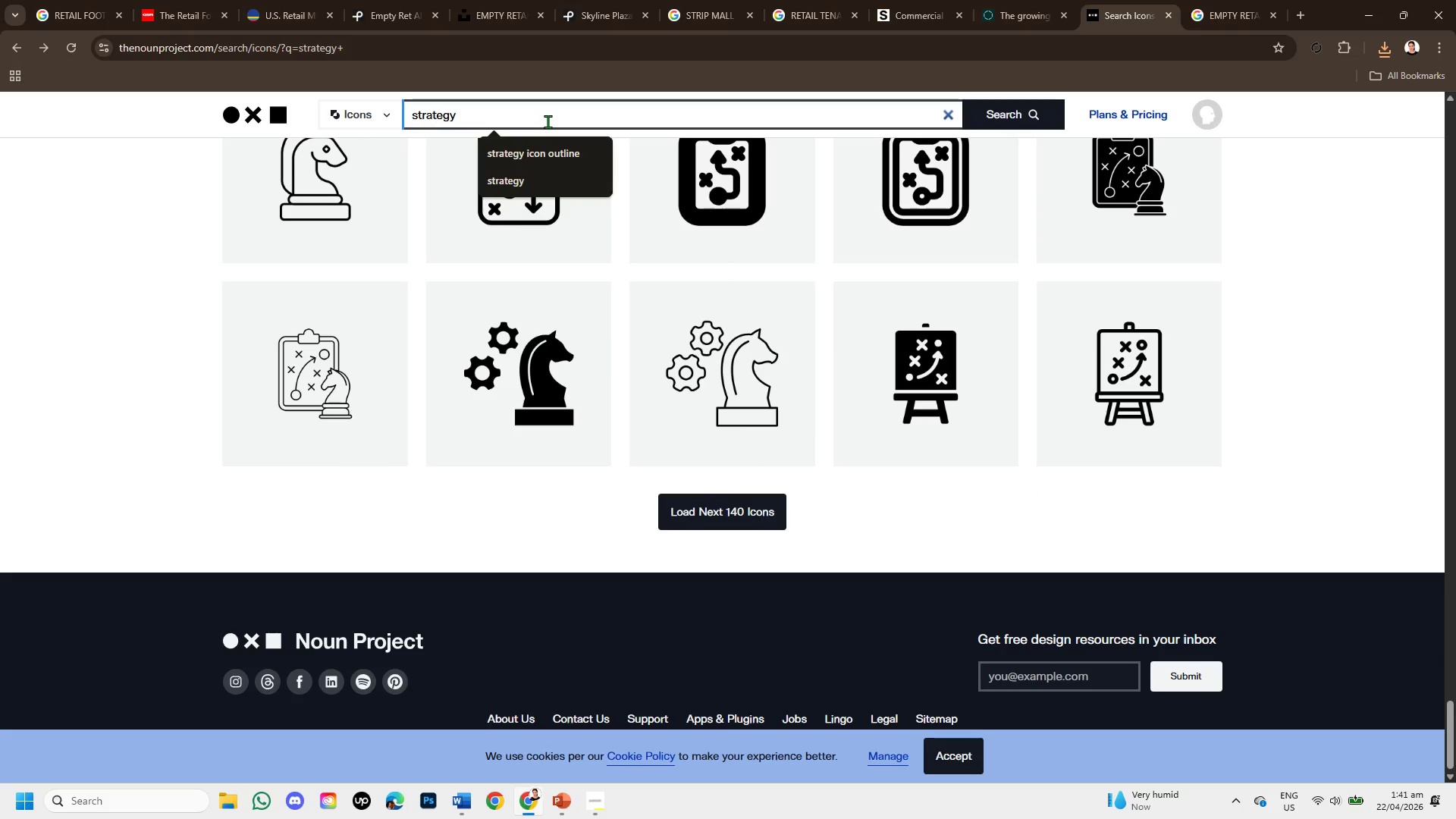 
hold_key(key=Backspace, duration=1.17)
 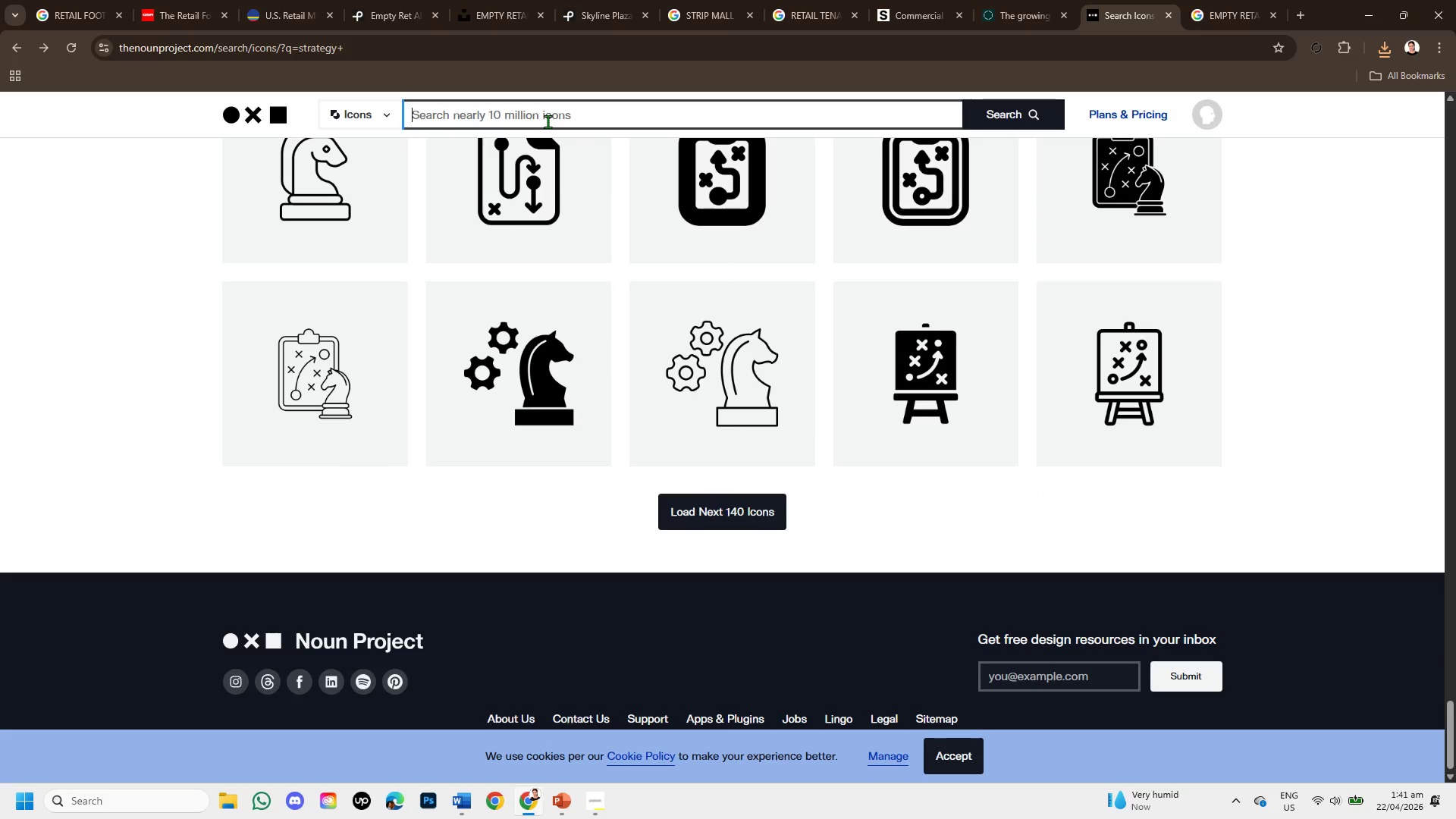 
type(chart groqw)
key(Backspace)
key(Backspace)
type(wth )
 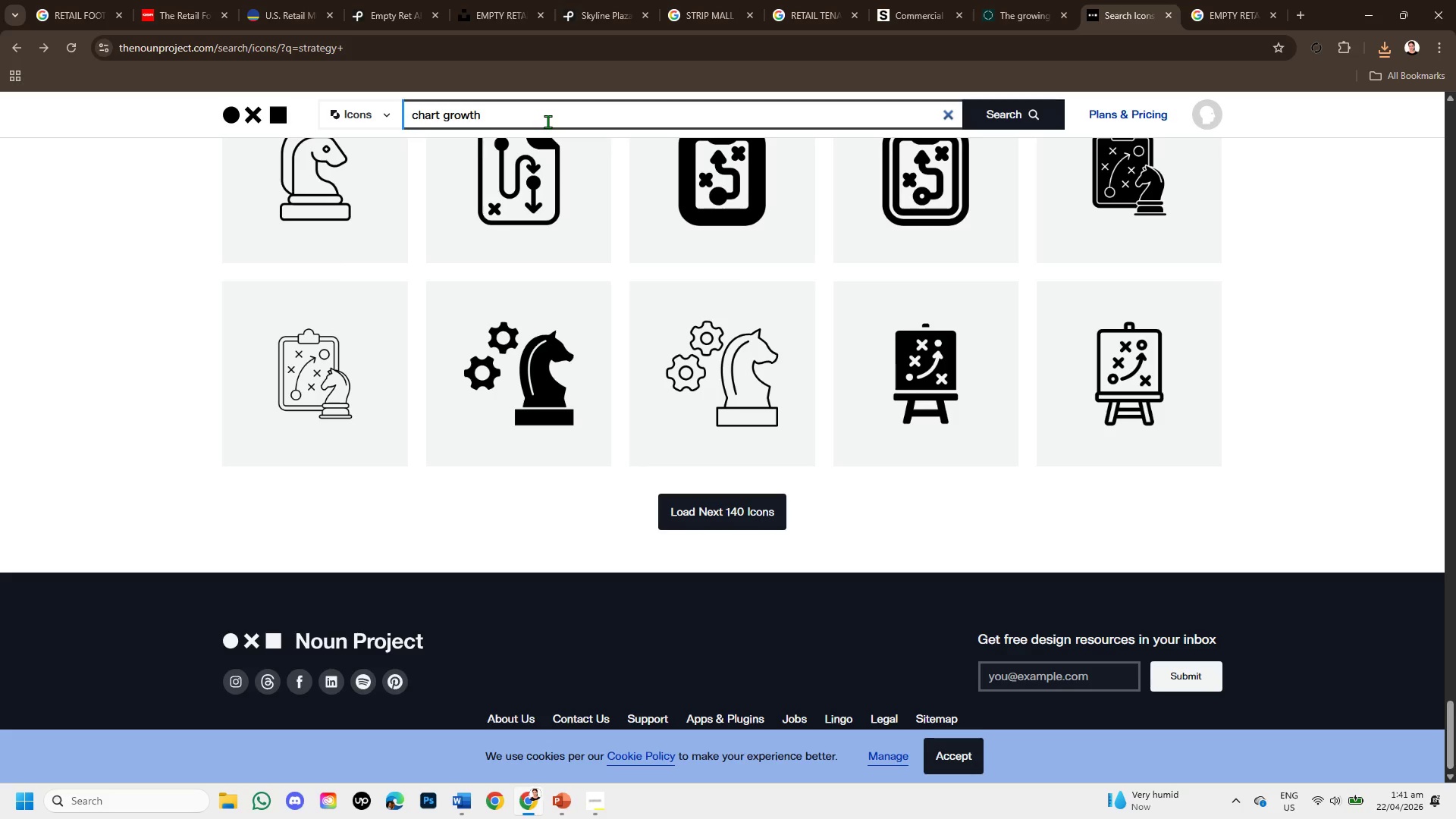 
key(Enter)
 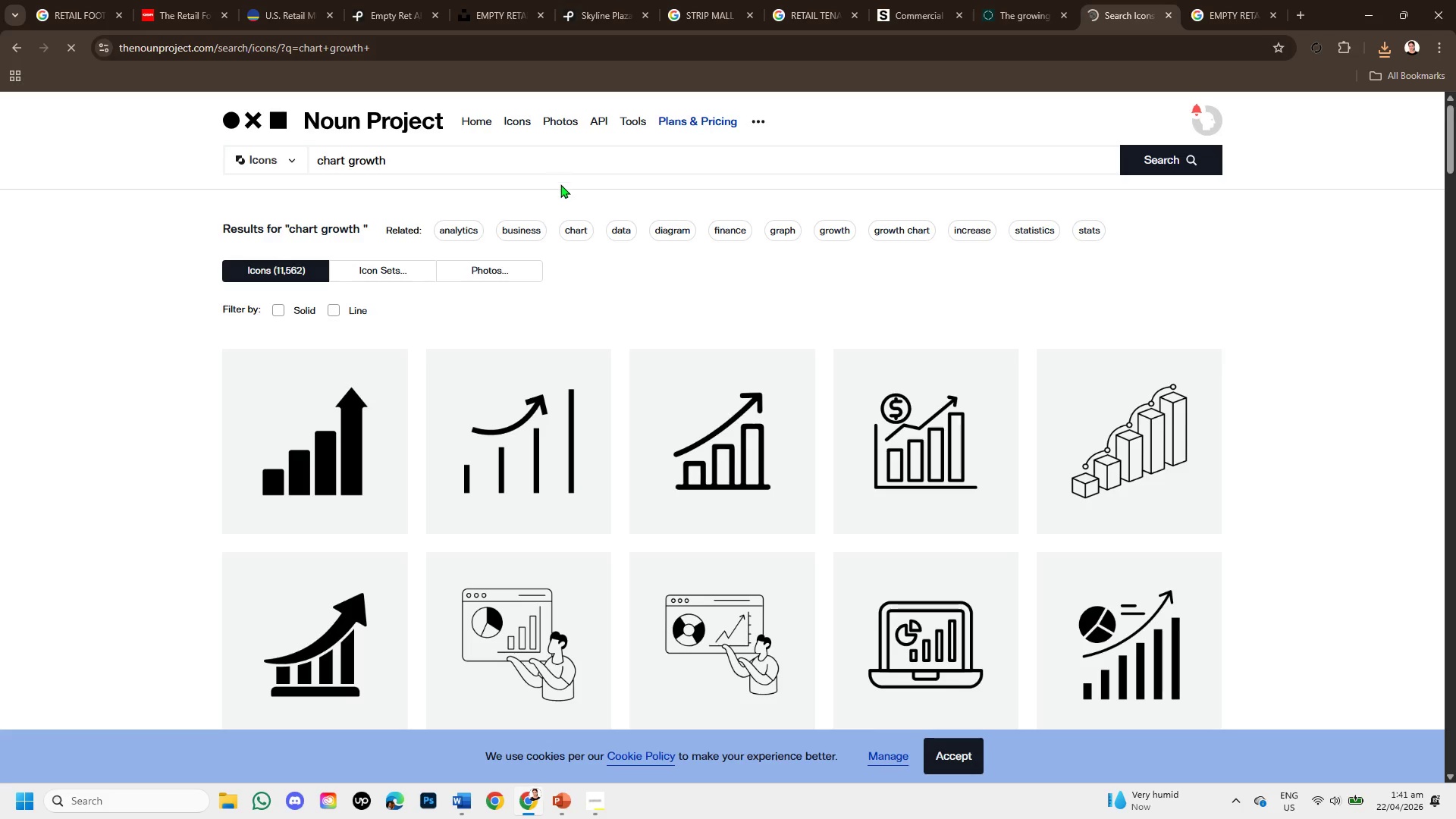 
mouse_move([642, 394])
 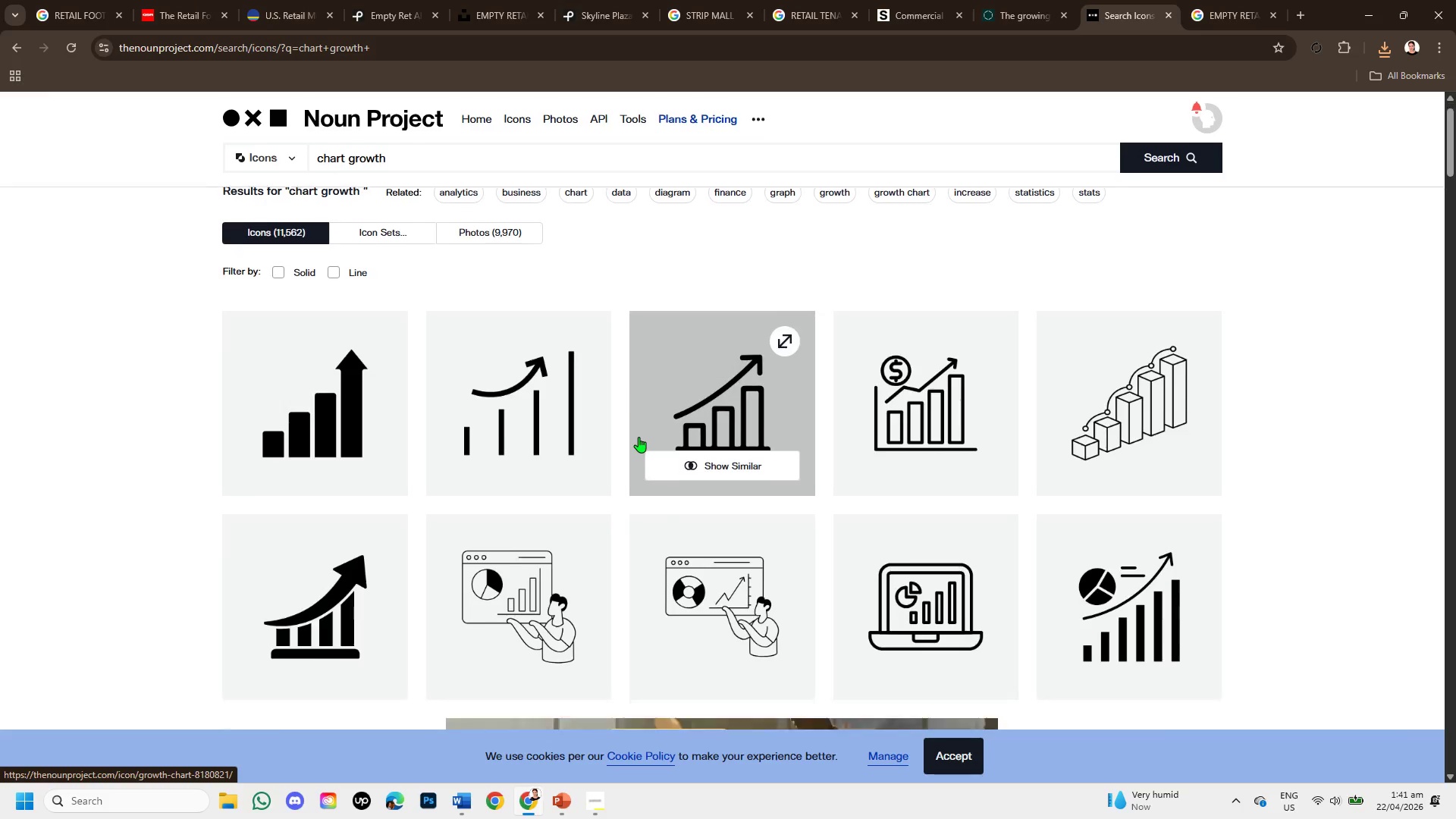 
scroll: coordinate [639, 437], scroll_direction: down, amount: 1.0
 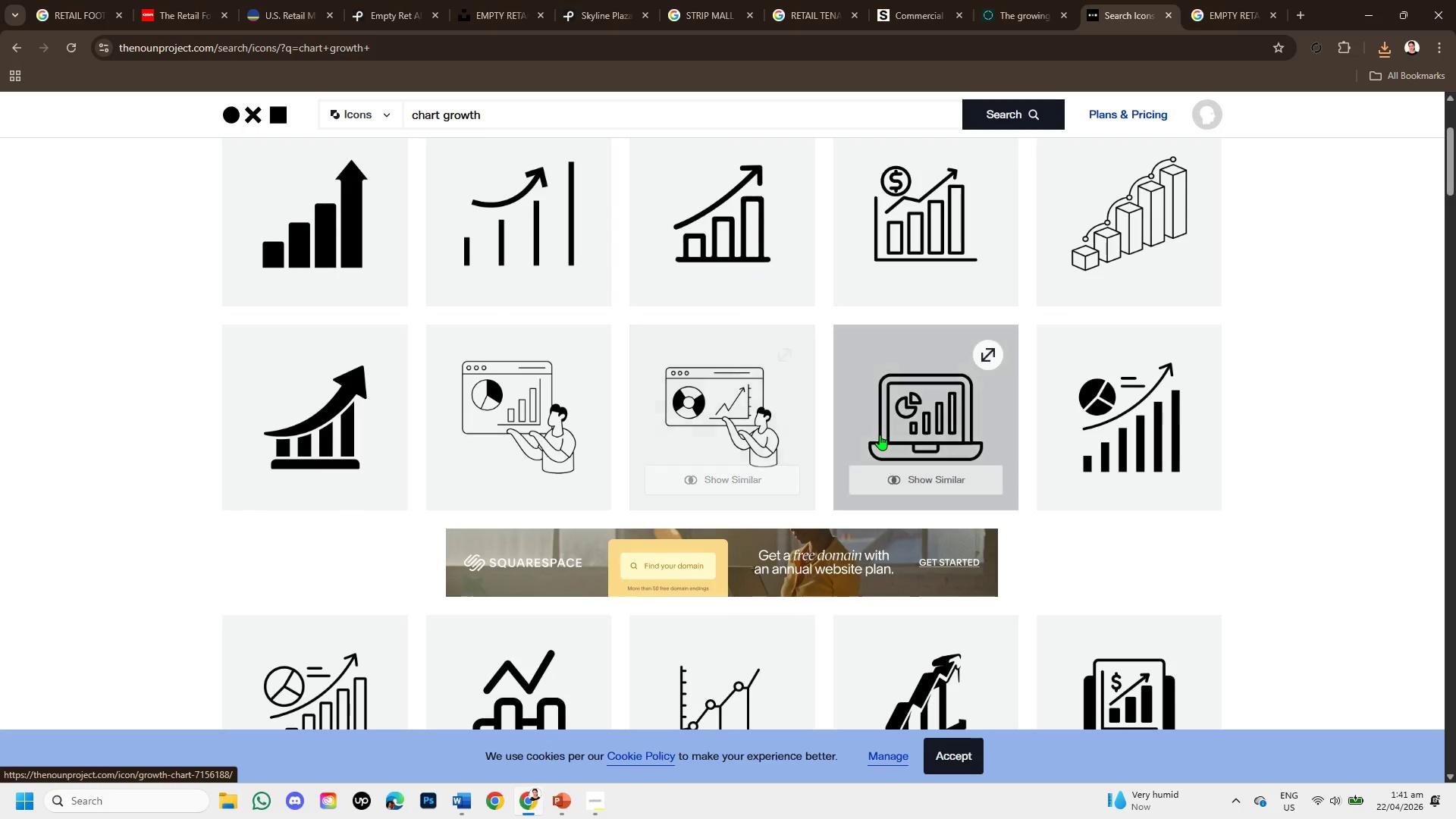 
scroll: coordinate [880, 435], scroll_direction: up, amount: 1.0
 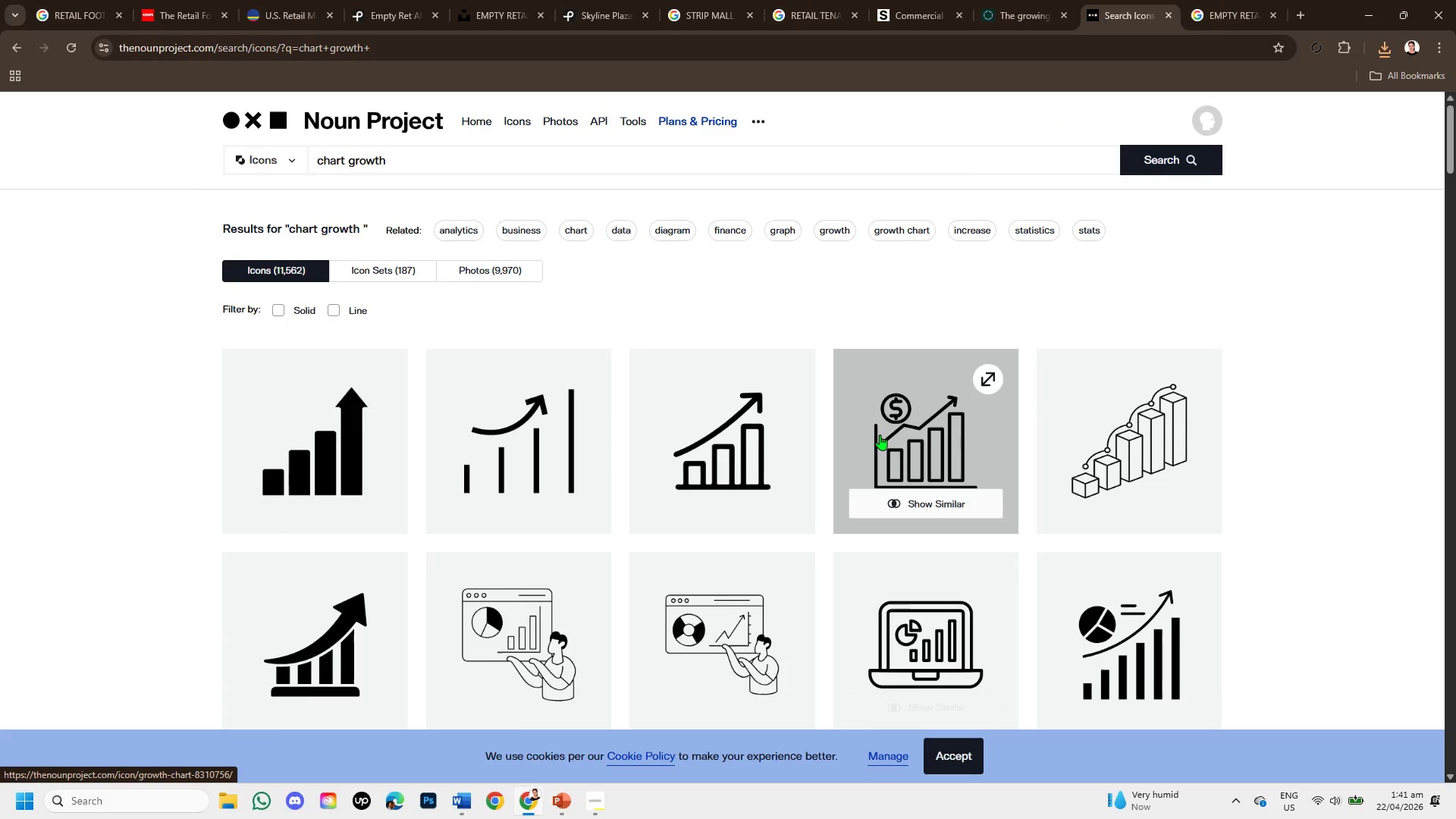 
scroll: coordinate [1045, 503], scroll_direction: down, amount: 8.0
 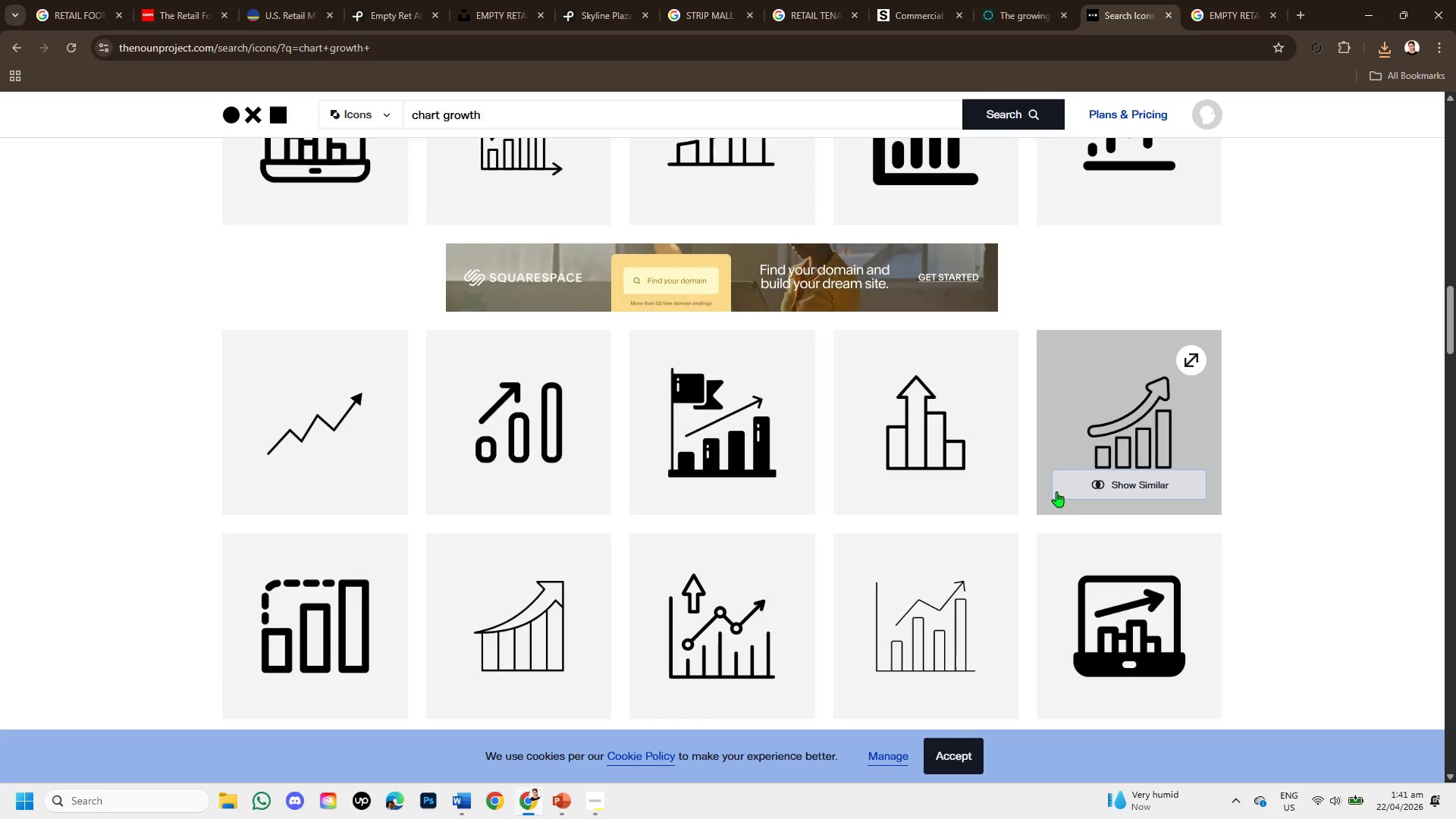 
scroll: coordinate [1056, 491], scroll_direction: down, amount: 1.0
 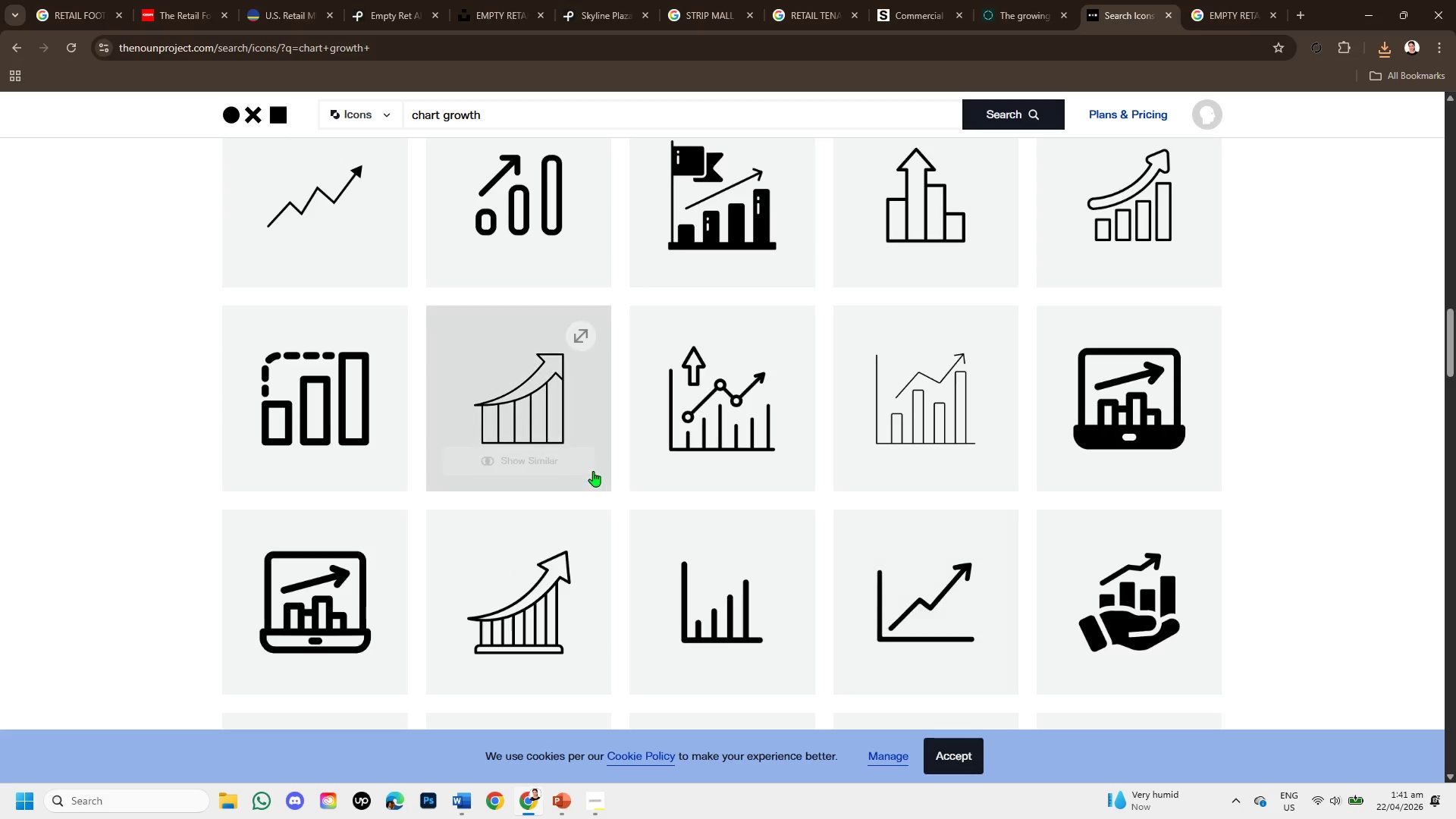 
left_click([572, 427])
 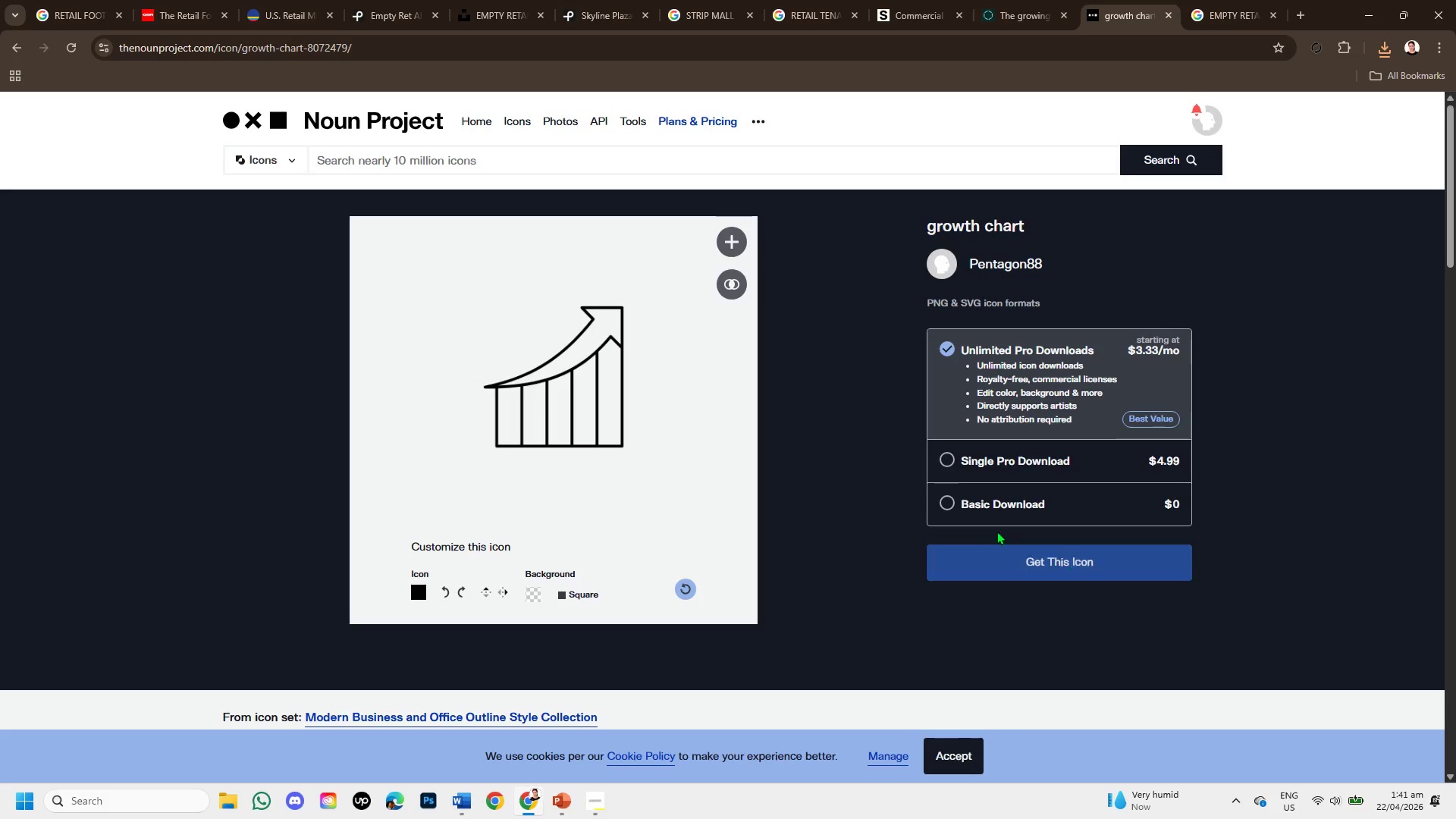 
left_click([946, 498])
 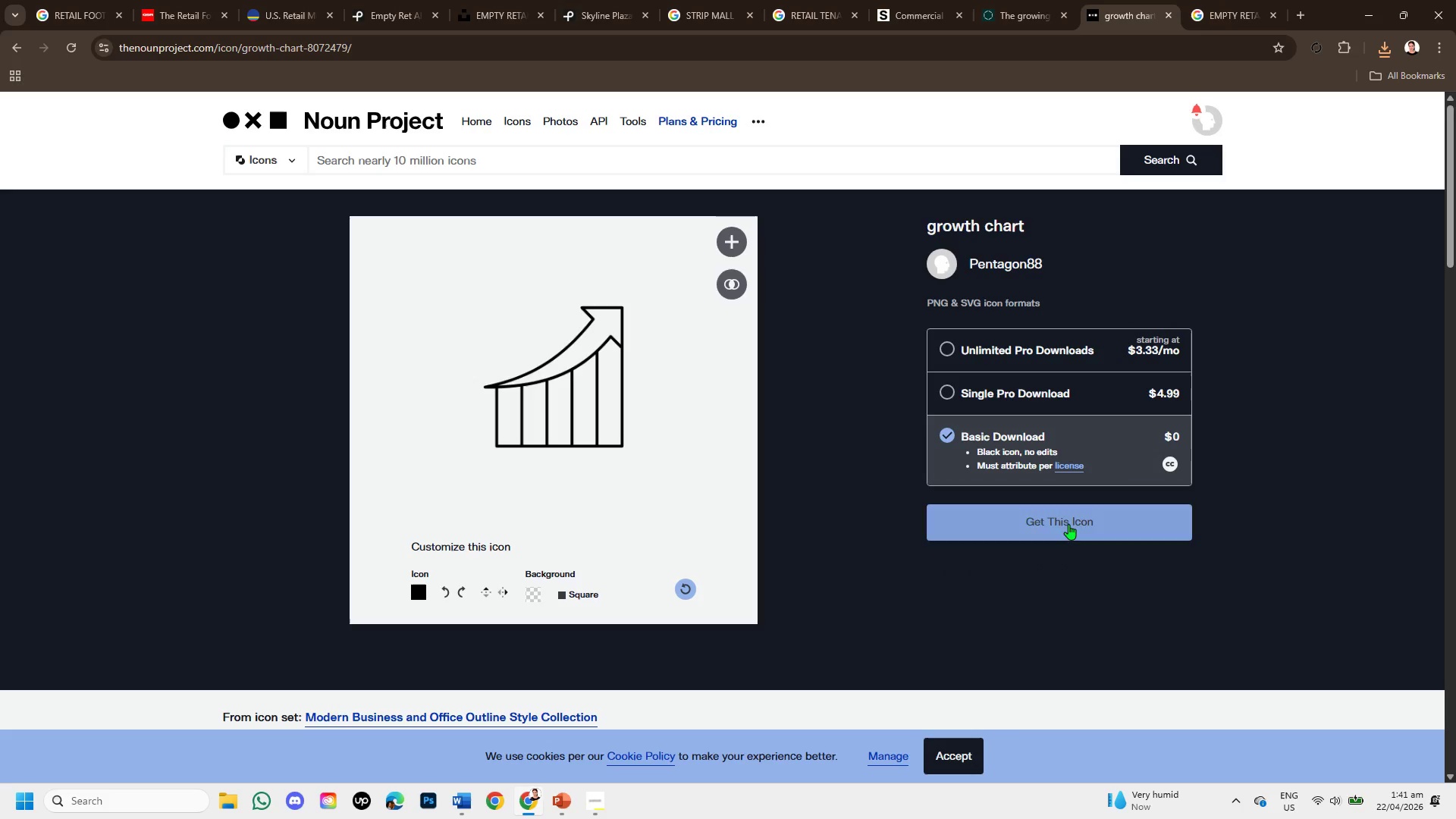 
left_click([1068, 522])
 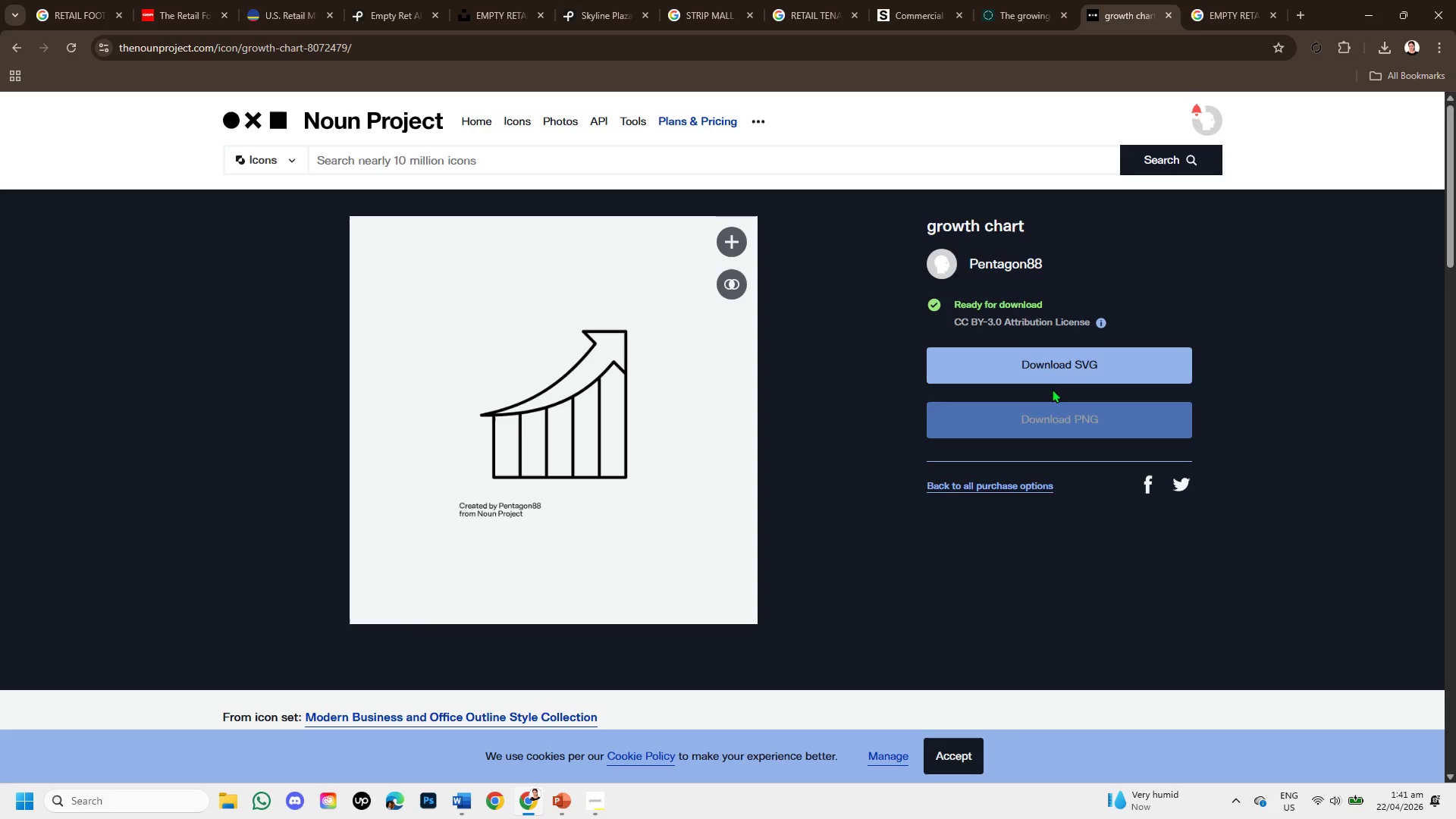 
left_click([1052, 373])
 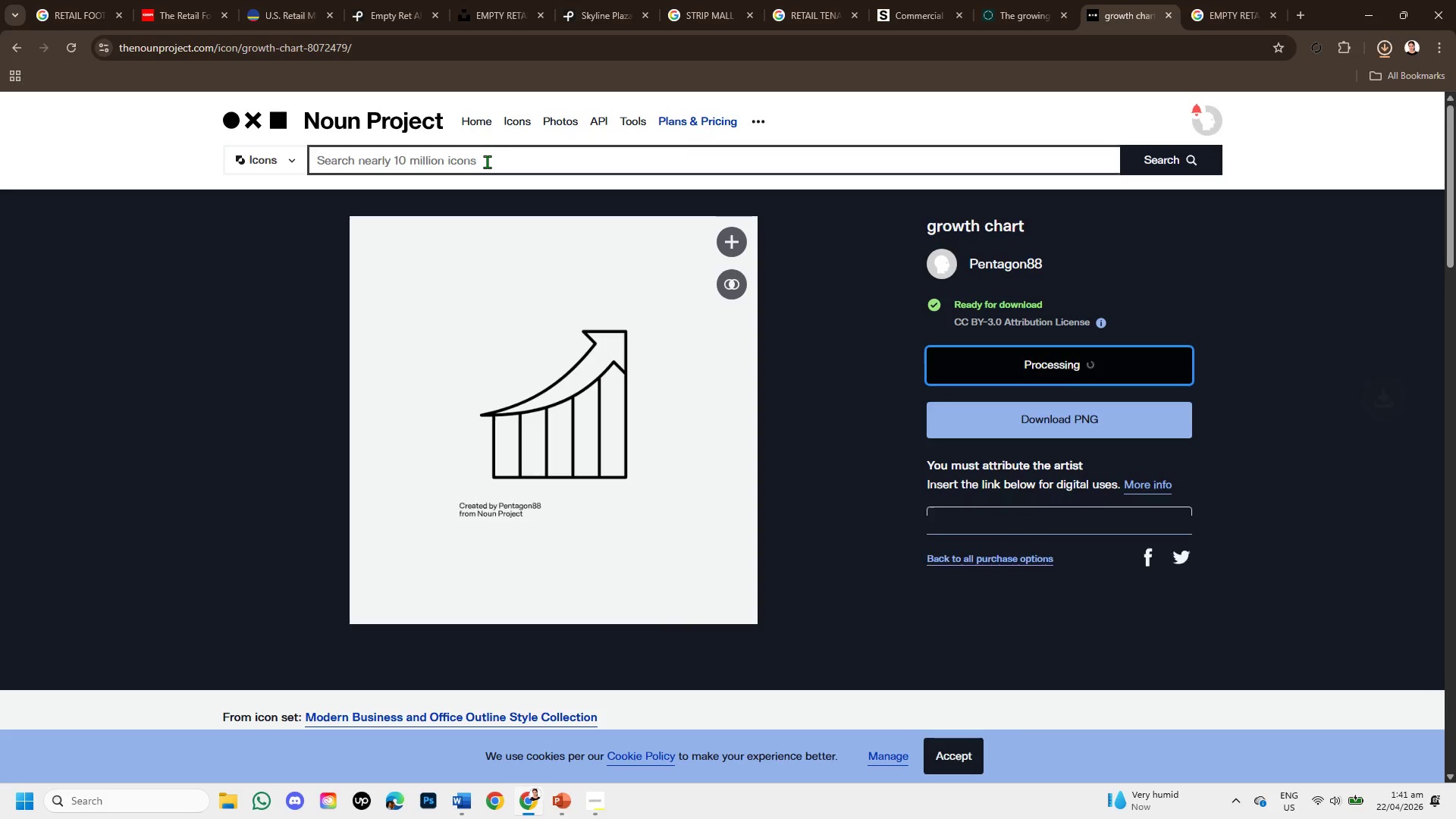 
left_click([485, 158])
 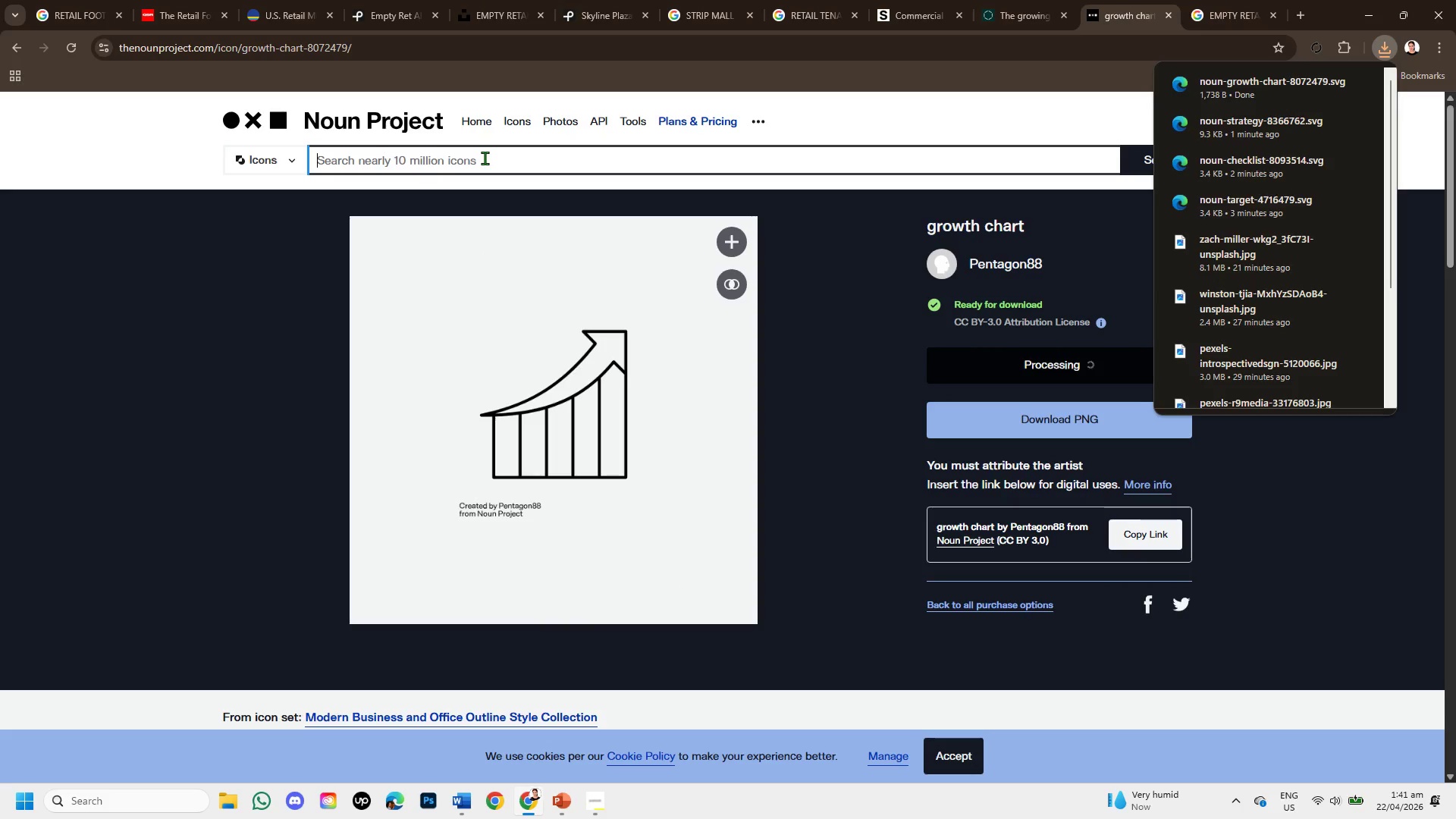 
type(timeline )
 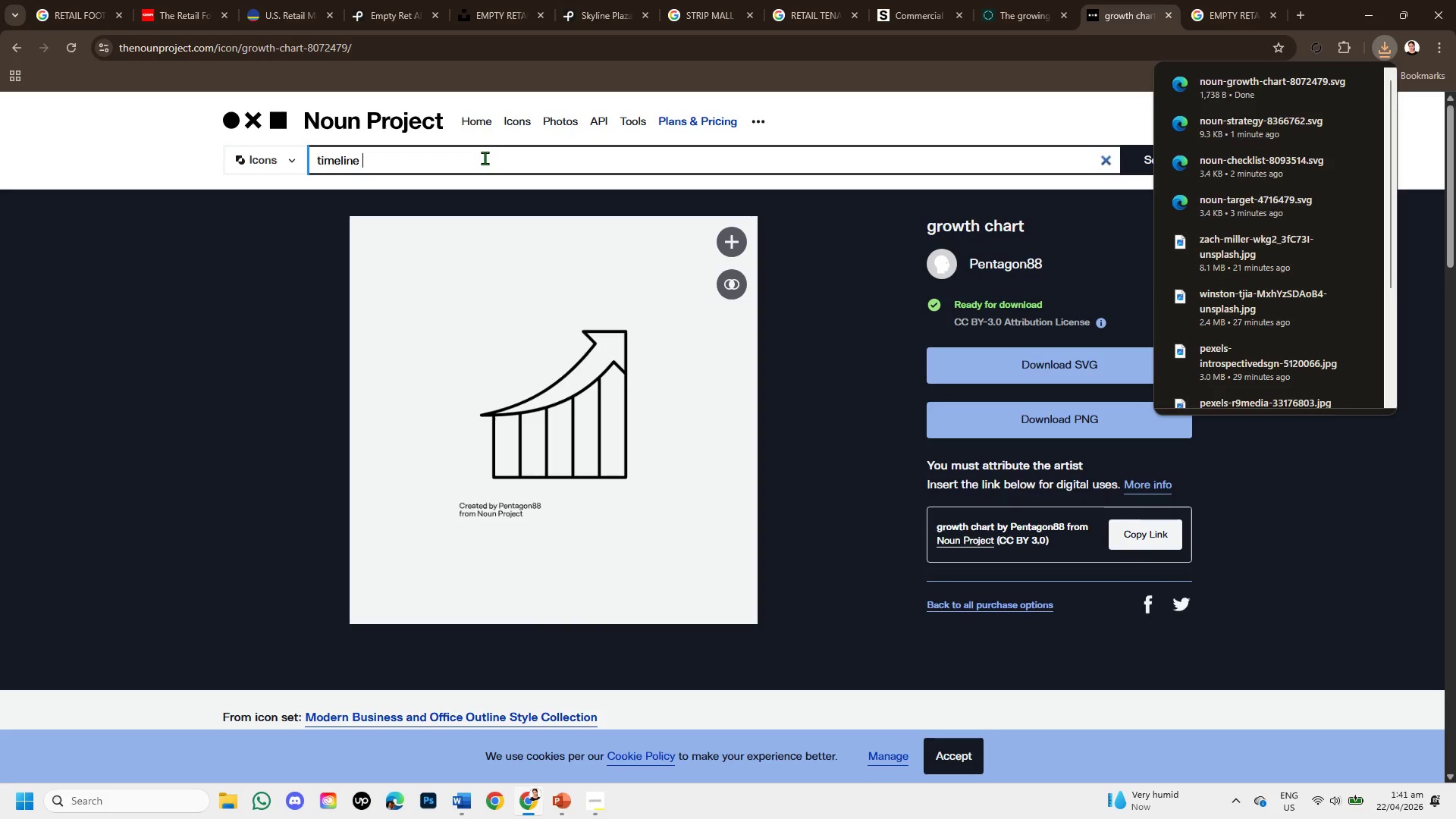 
key(Enter)
 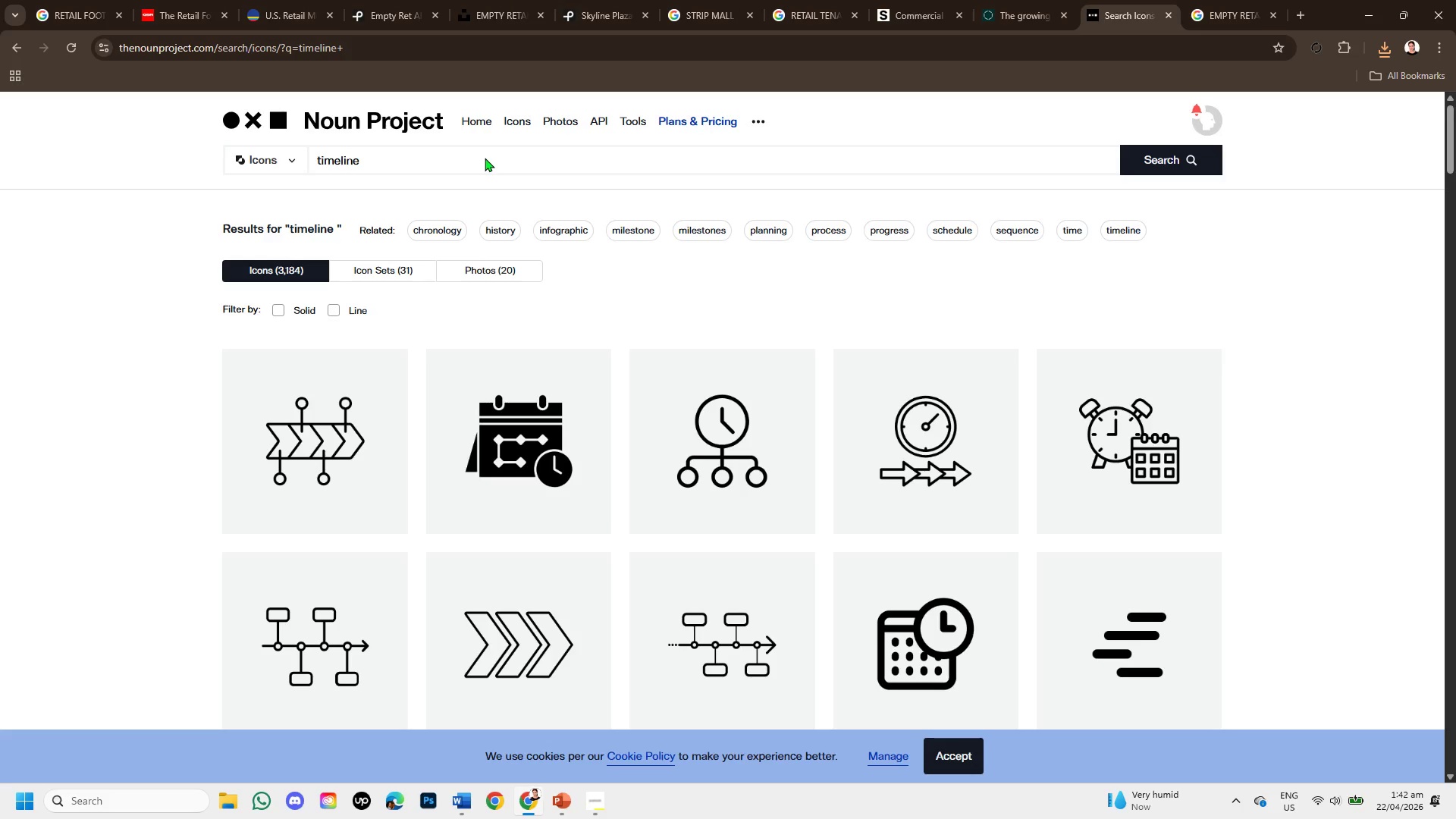 
wait(5.51)
 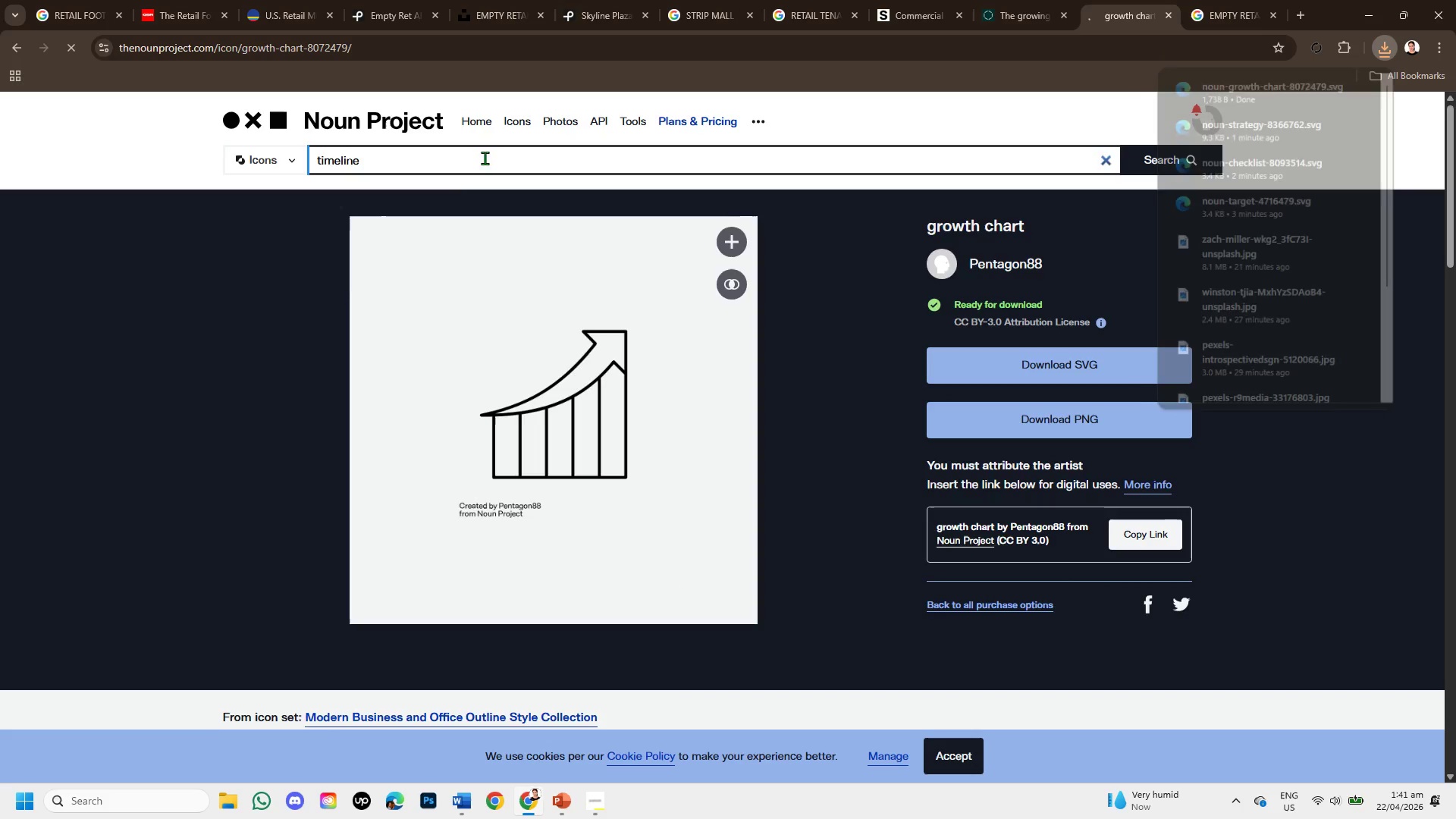 
mouse_move([1093, 450])
 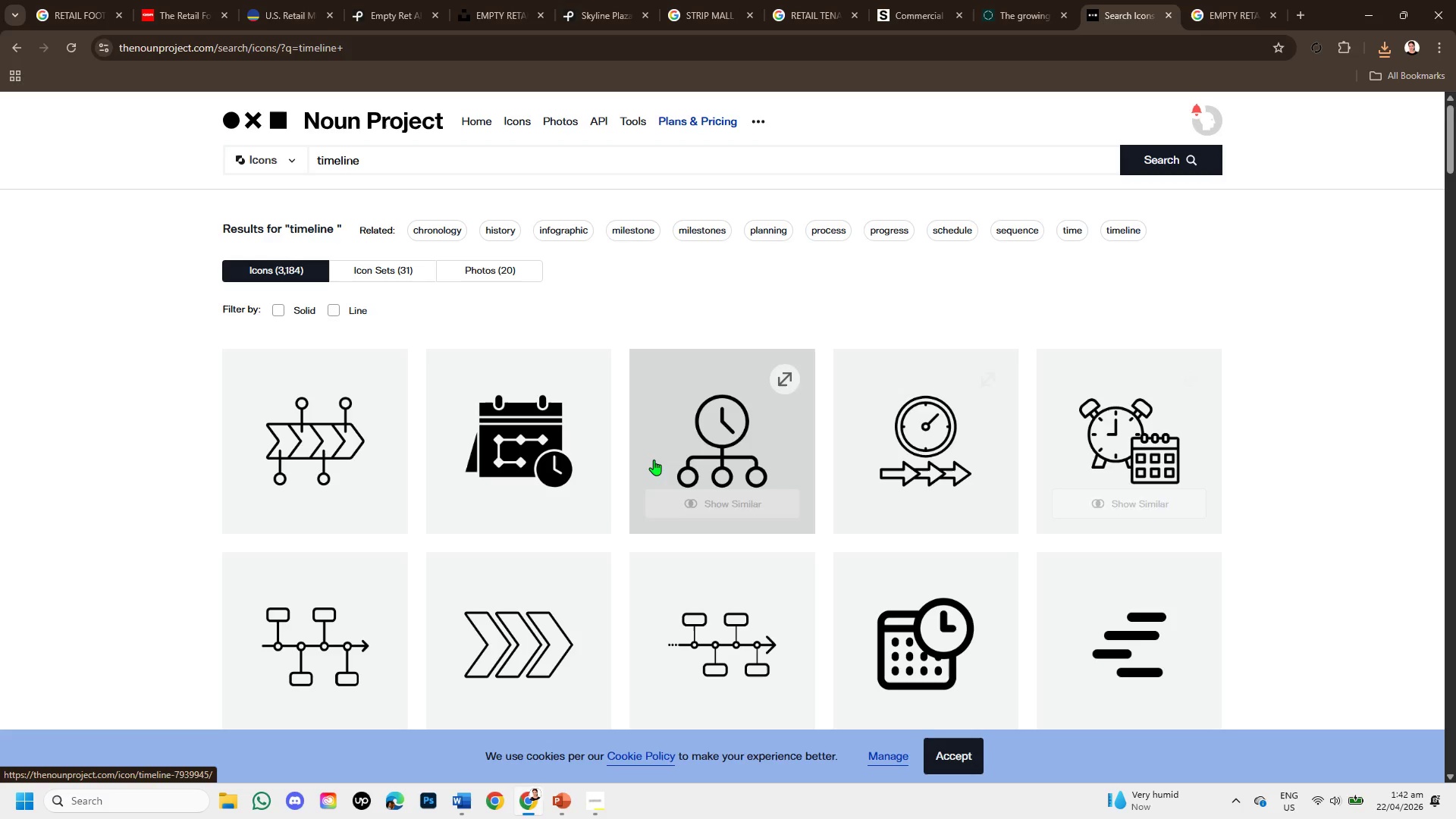 
mouse_move([654, 477])
 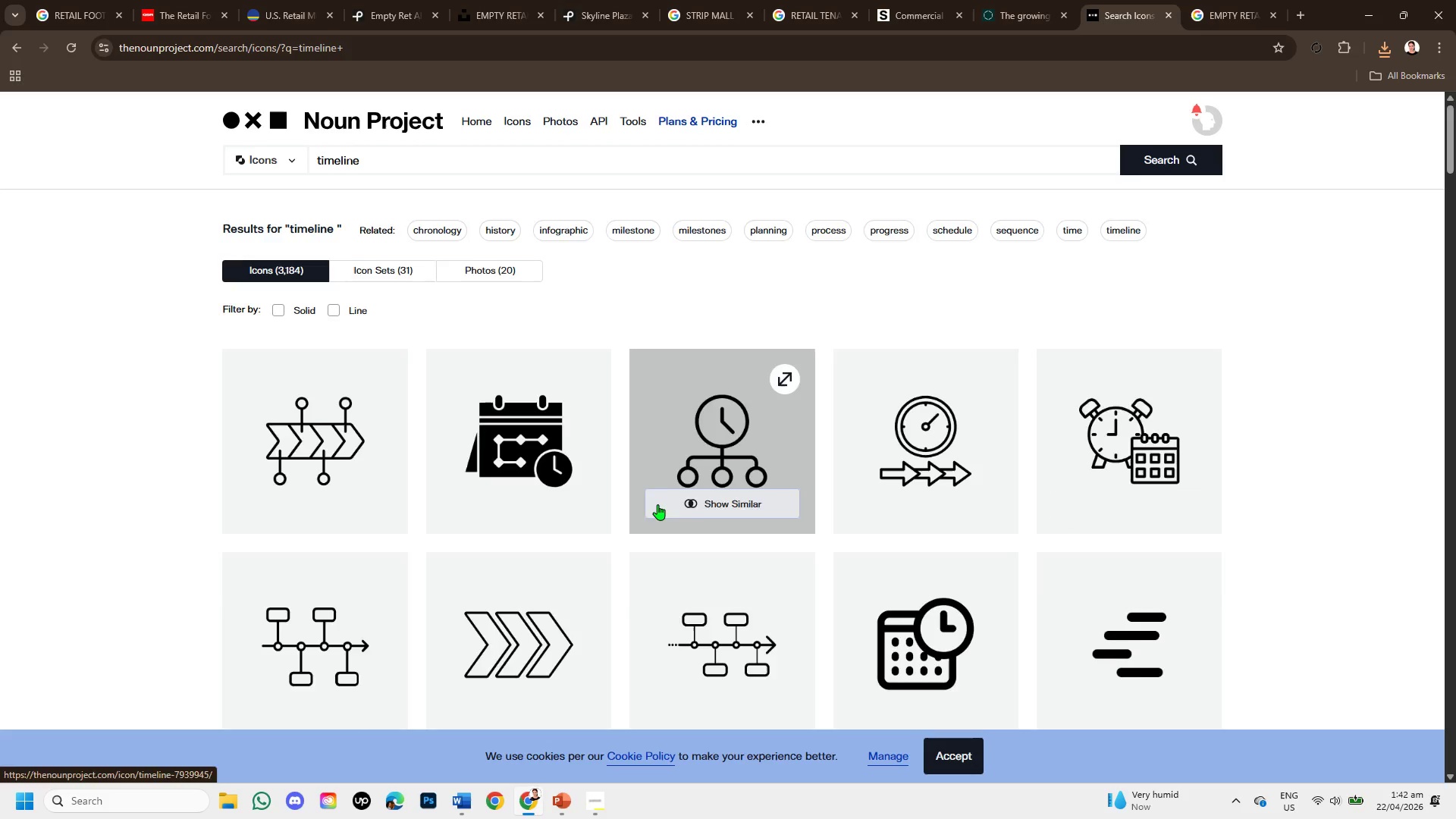 
scroll: coordinate [1056, 535], scroll_direction: down, amount: 5.0
 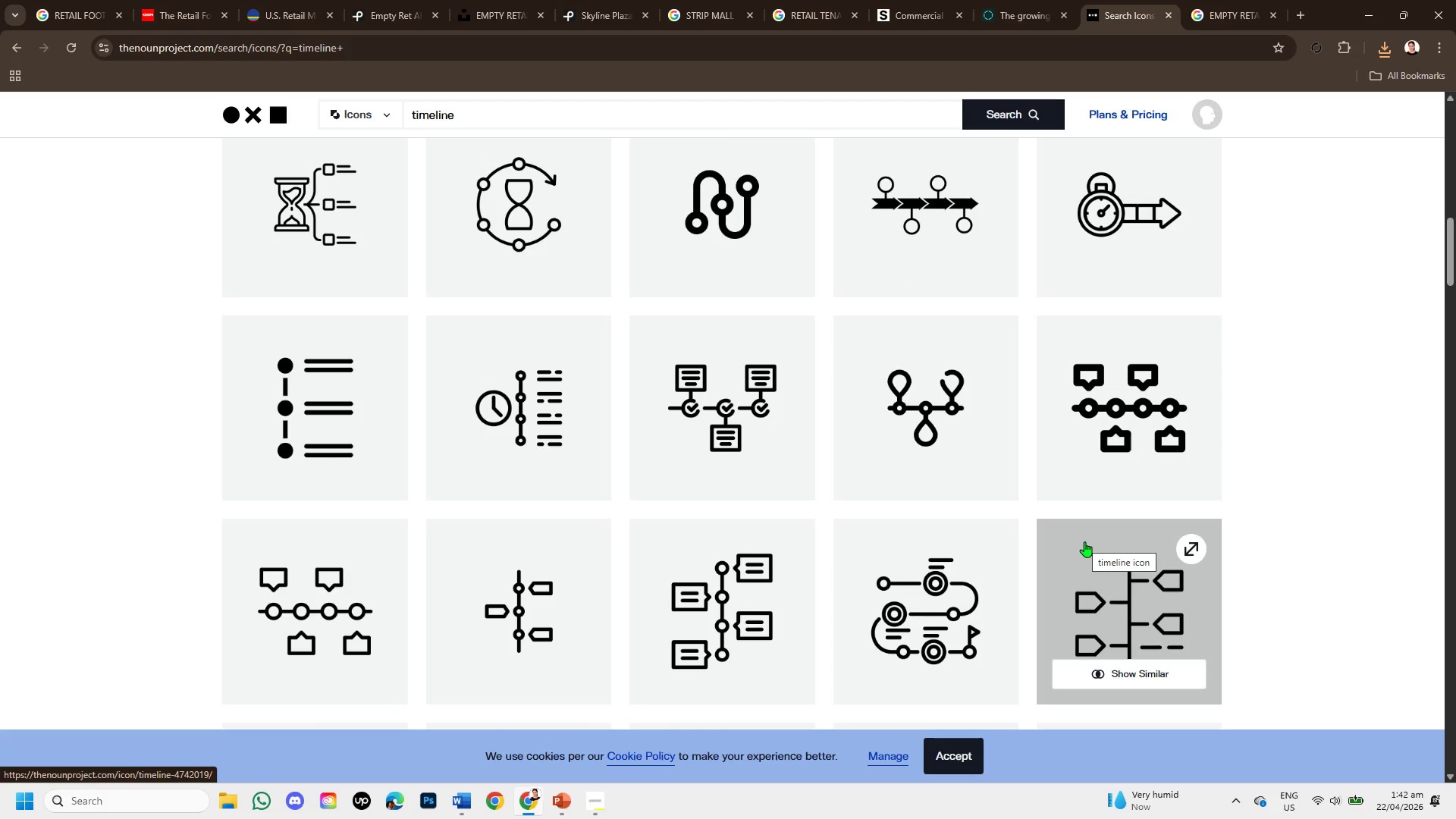 
wait(8.96)
 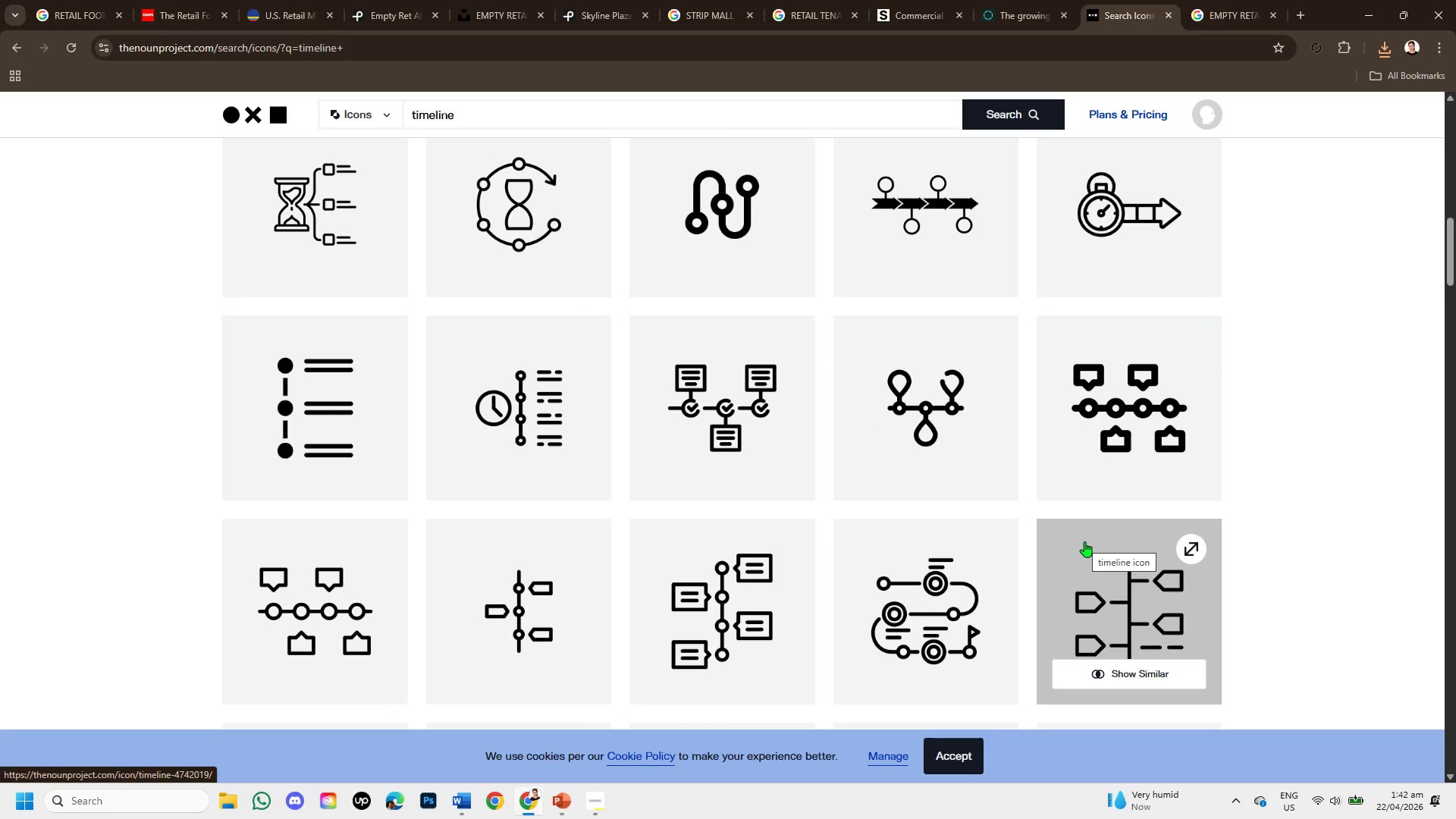 
scroll: coordinate [964, 506], scroll_direction: down, amount: 5.0
 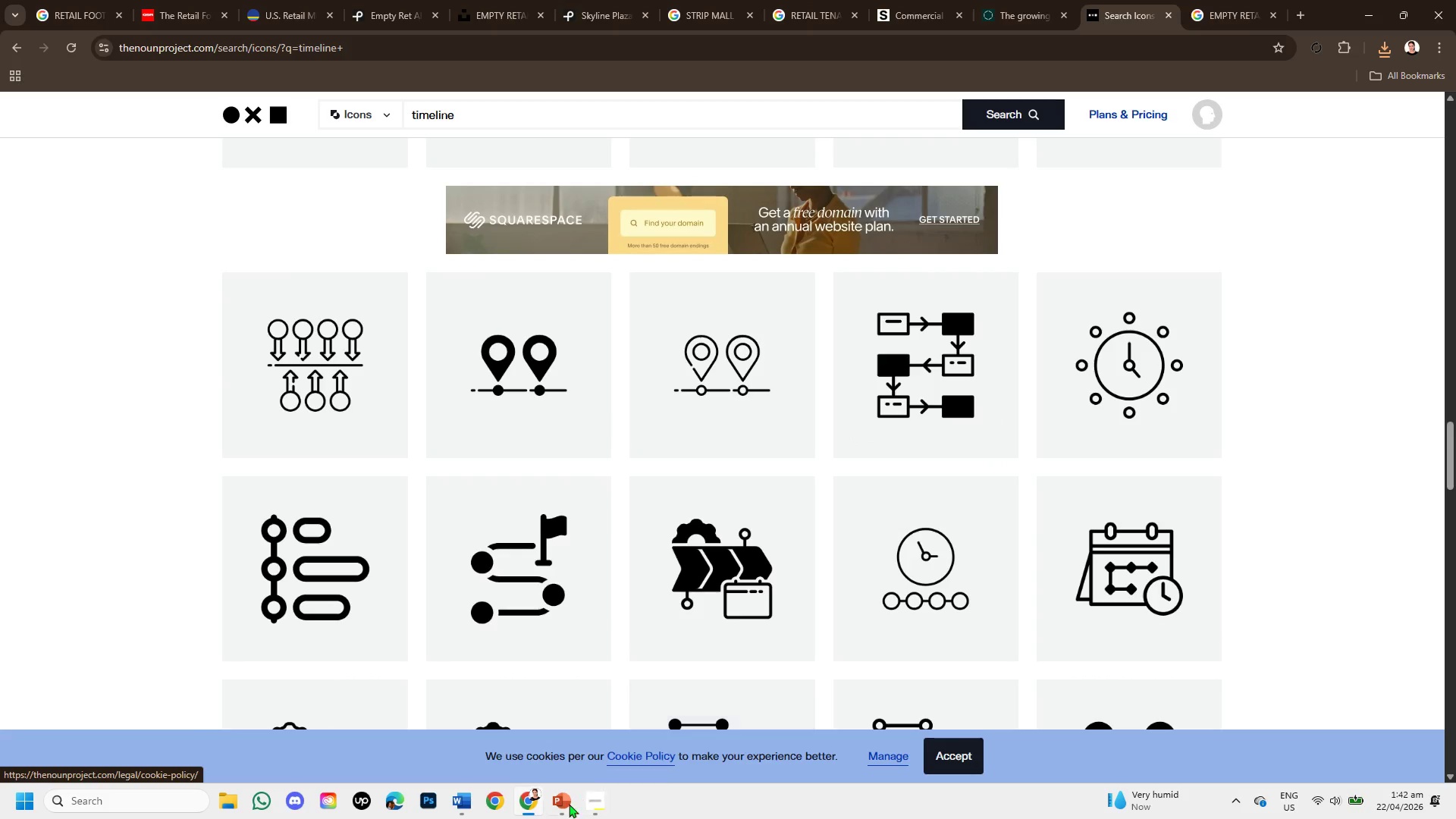 
left_click([558, 809])
 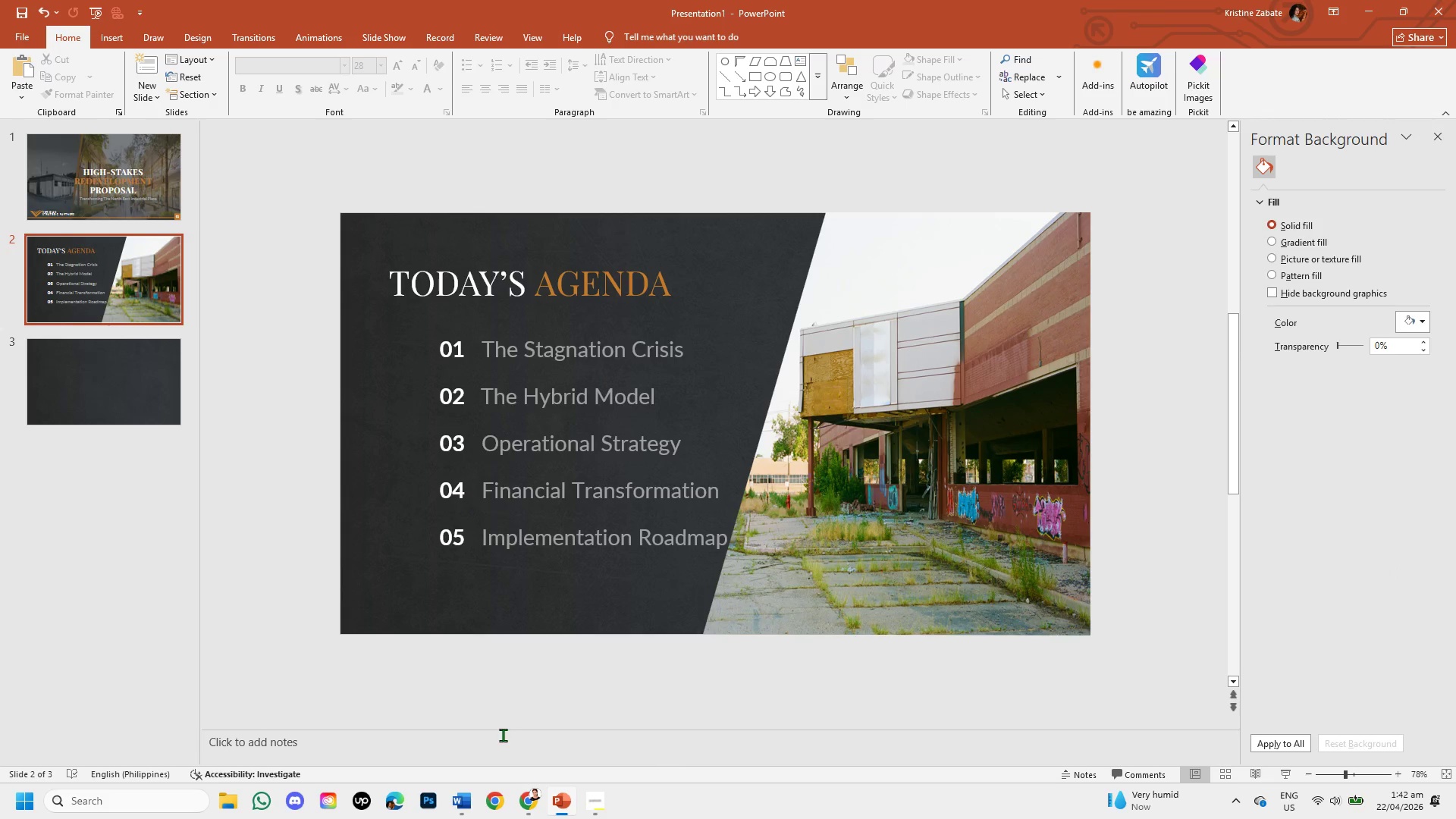 
left_click([522, 803])
 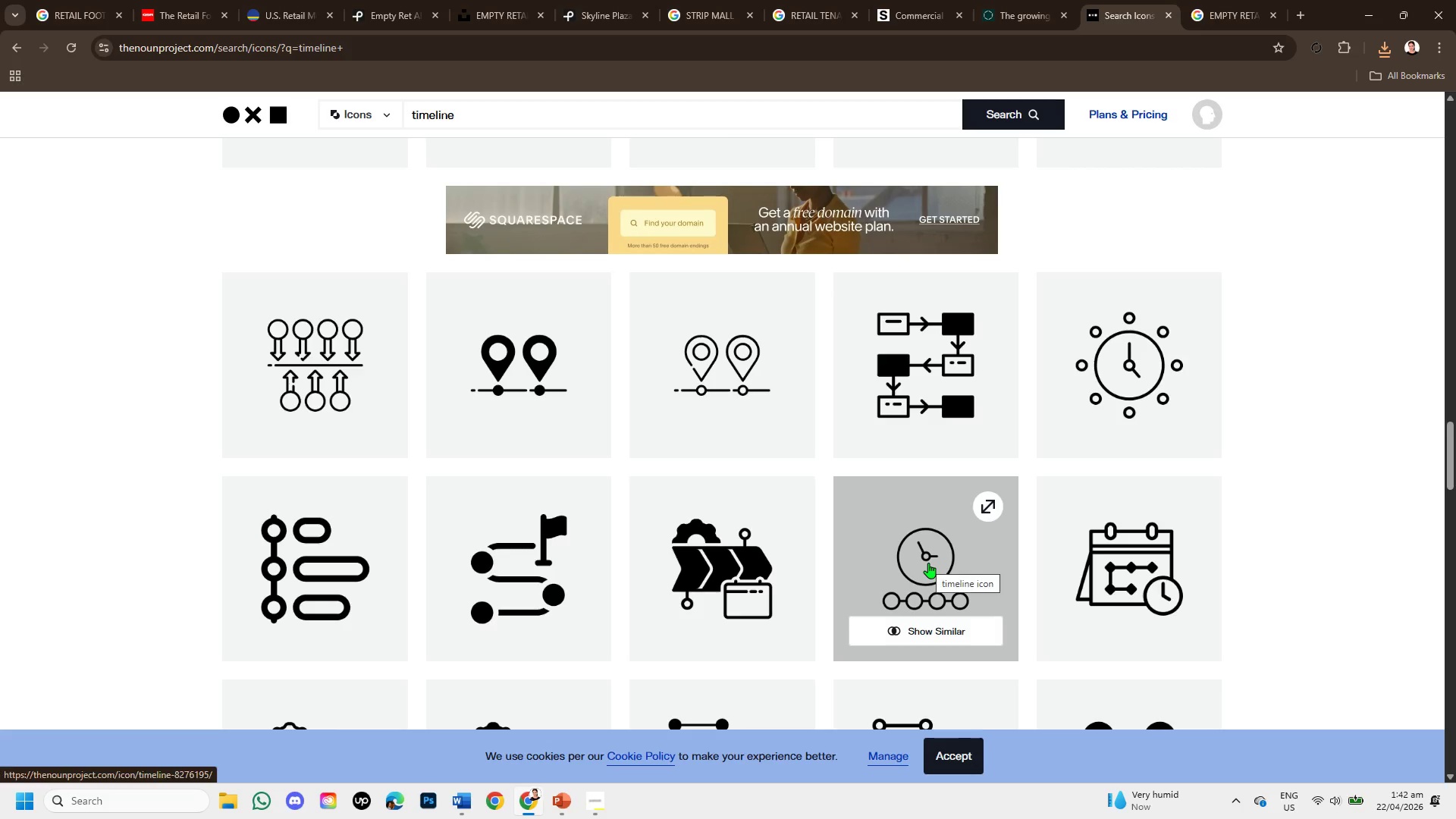 
scroll: coordinate [928, 563], scroll_direction: down, amount: 4.0
 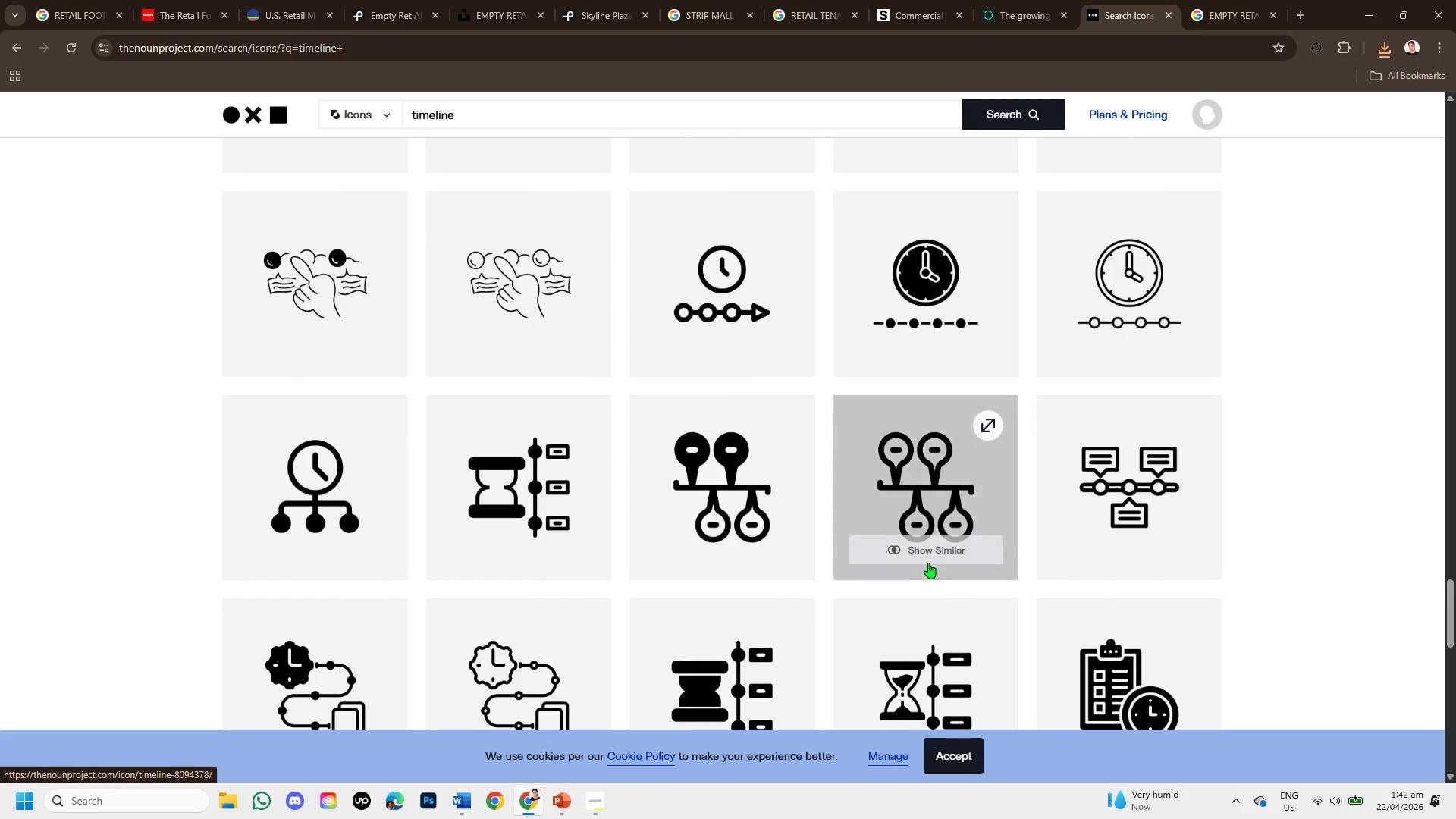 
scroll: coordinate [938, 555], scroll_direction: up, amount: 2.0
 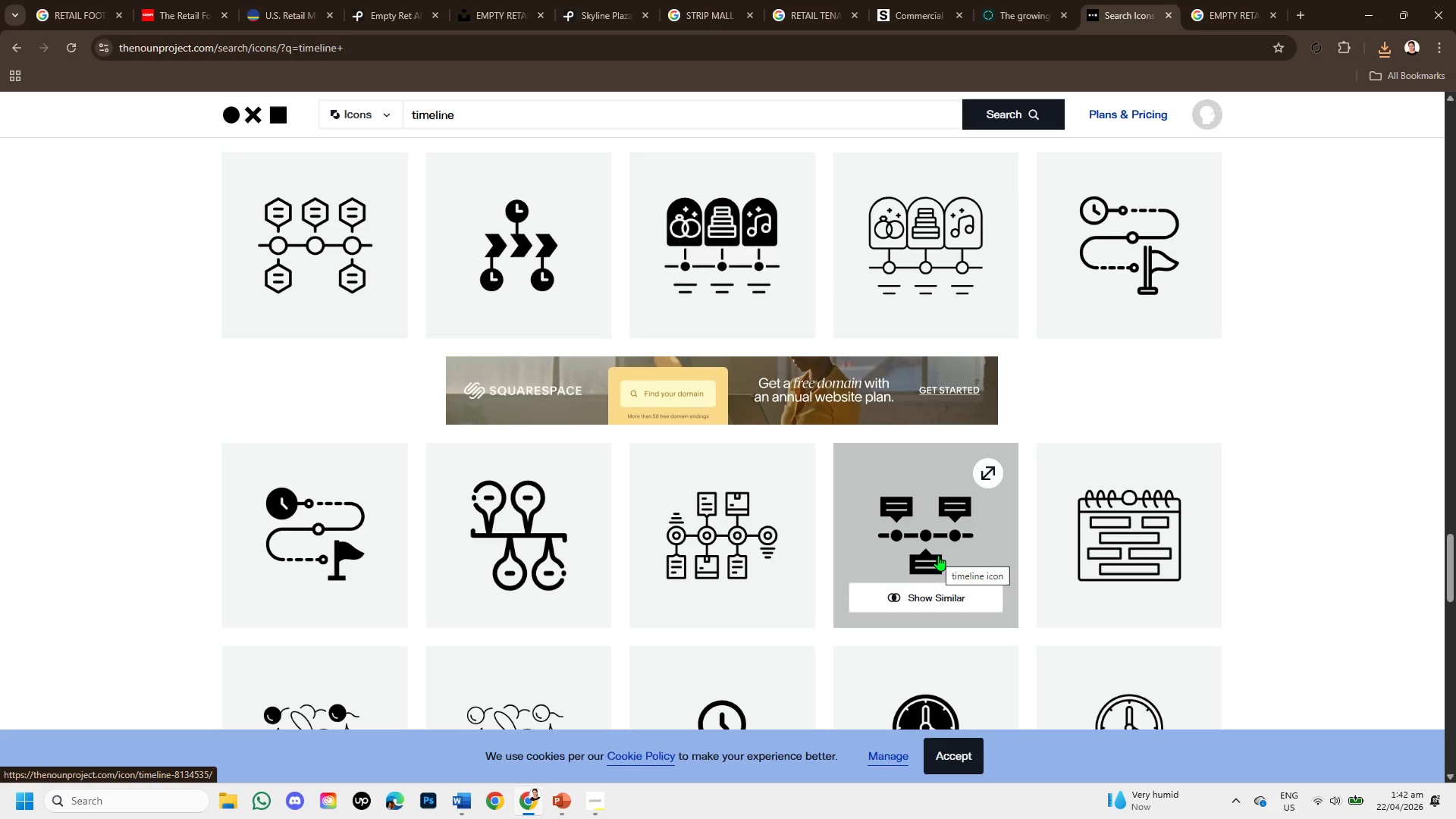 
scroll: coordinate [947, 560], scroll_direction: down, amount: 7.0
 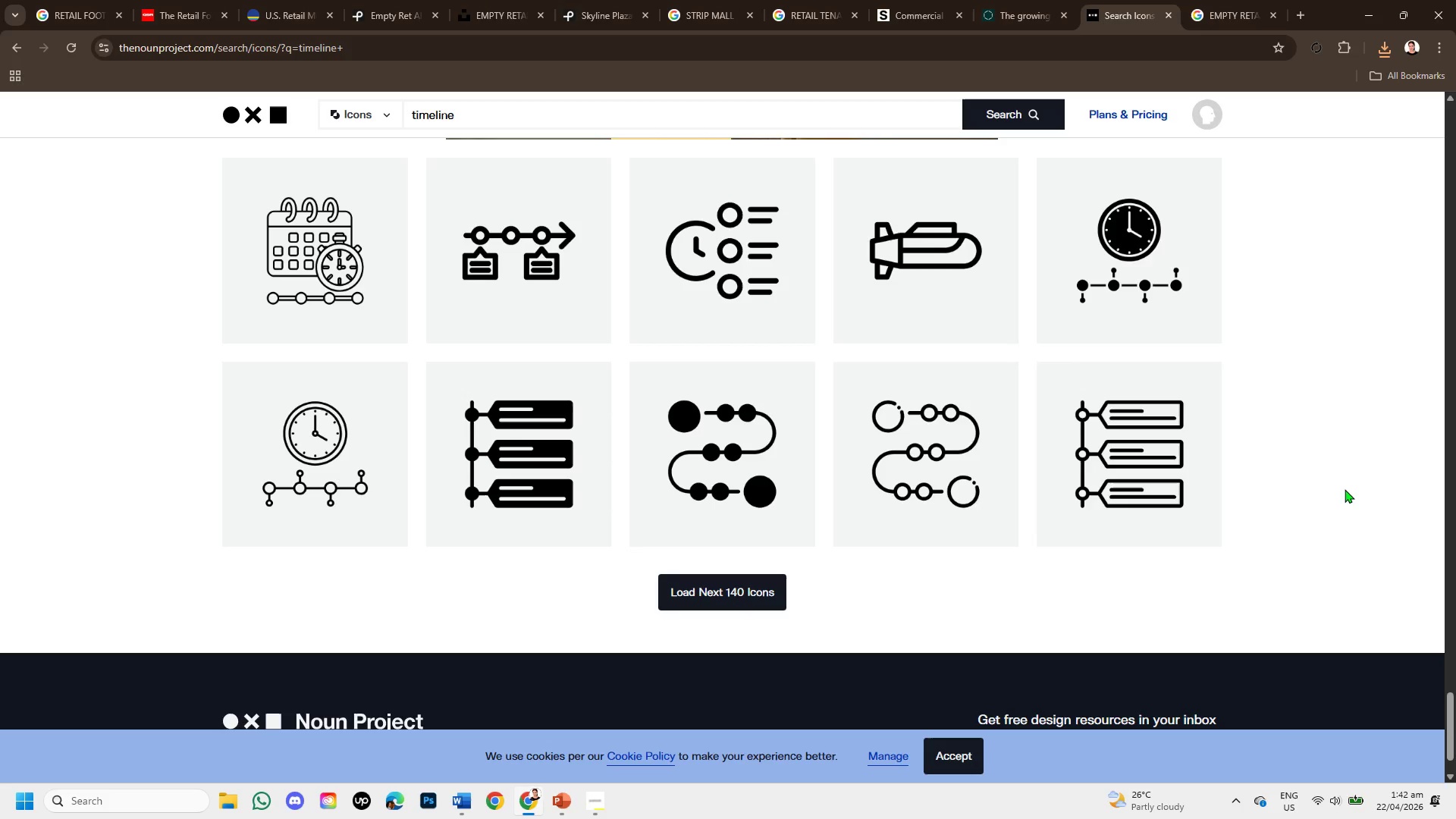 
scroll: coordinate [1234, 512], scroll_direction: up, amount: 4.0
 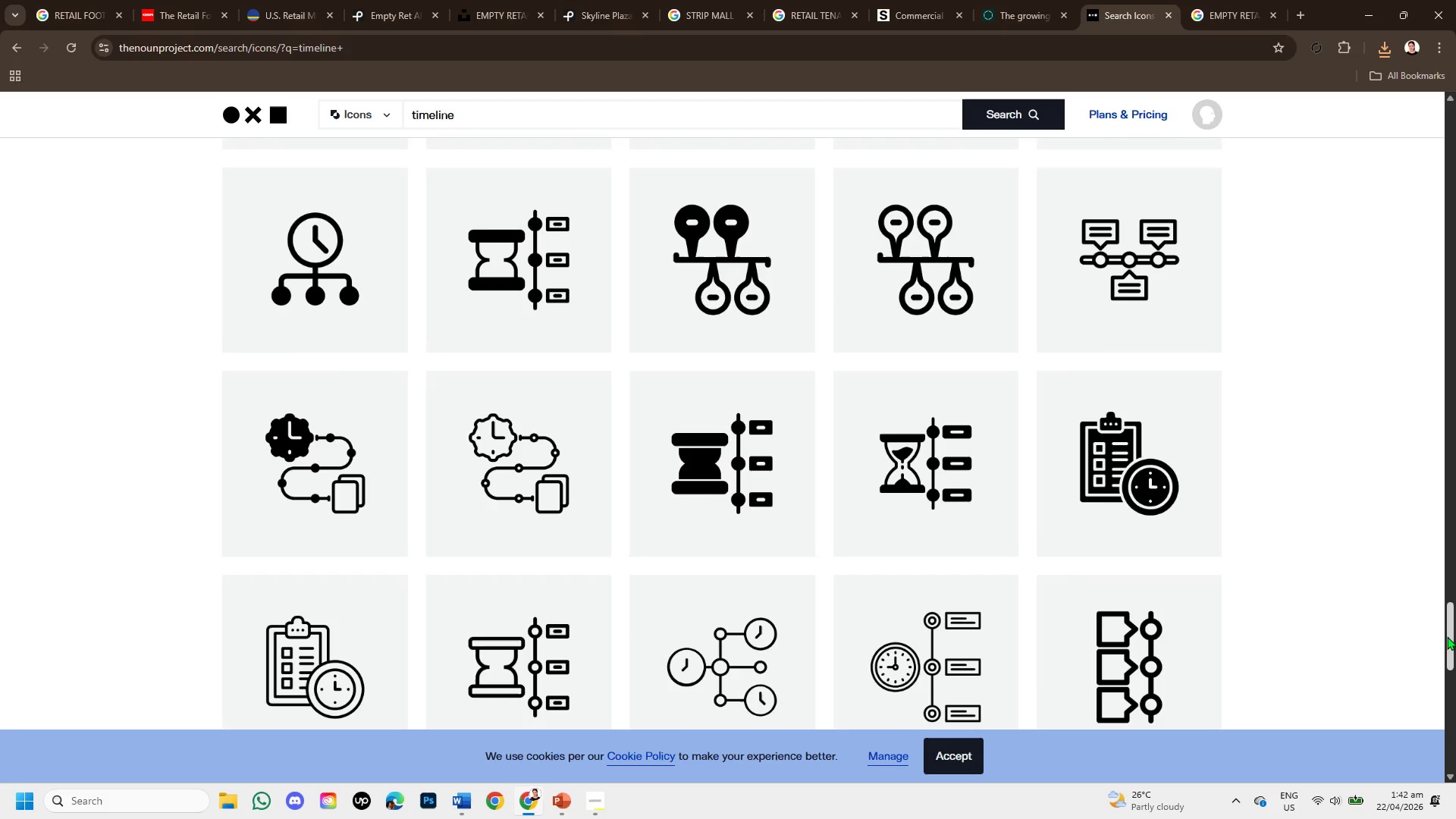 
left_click_drag(start_coordinate=[1447, 636], to_coordinate=[1455, 51])
 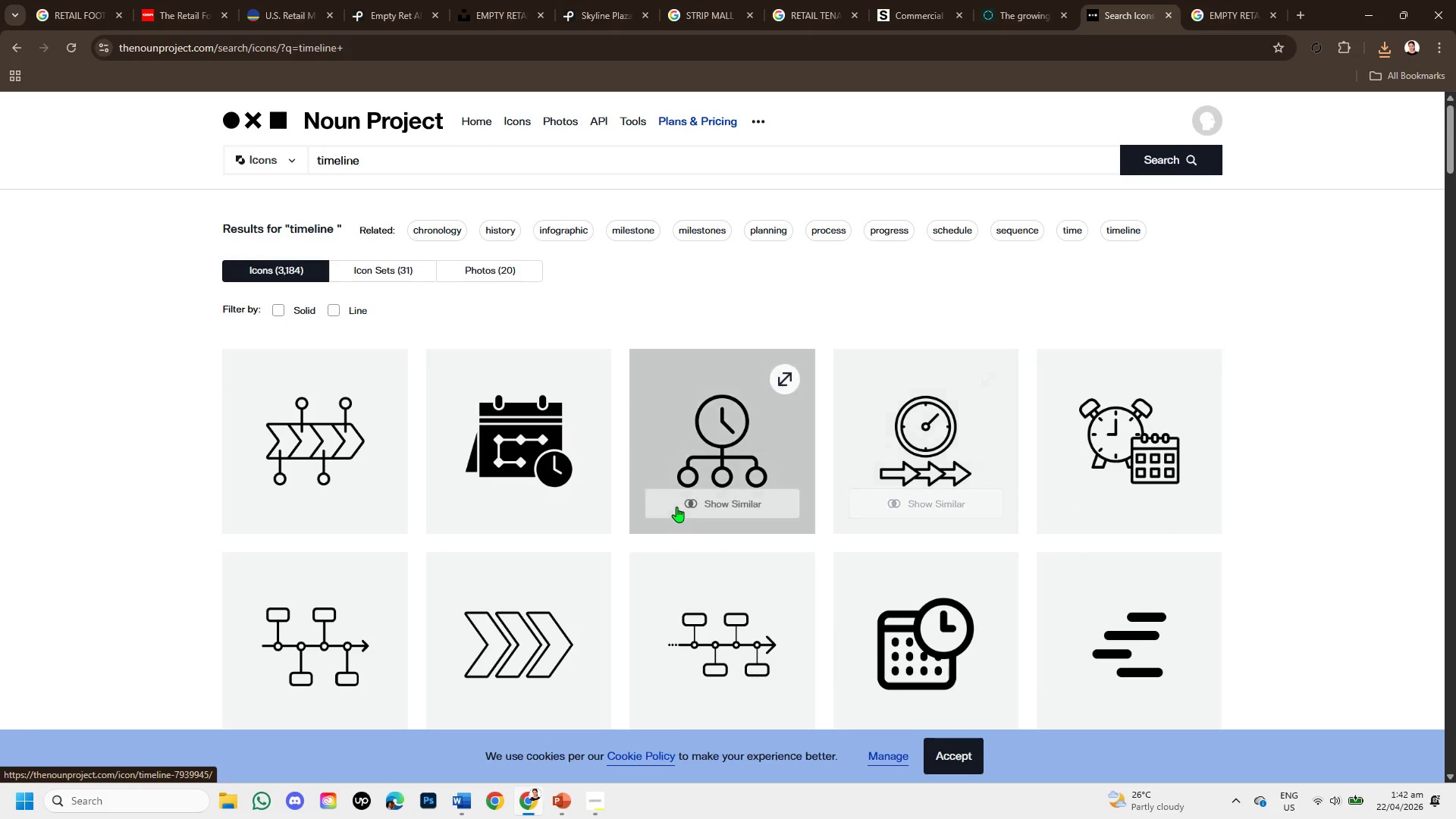 
scroll: coordinate [676, 507], scroll_direction: down, amount: 1.0
 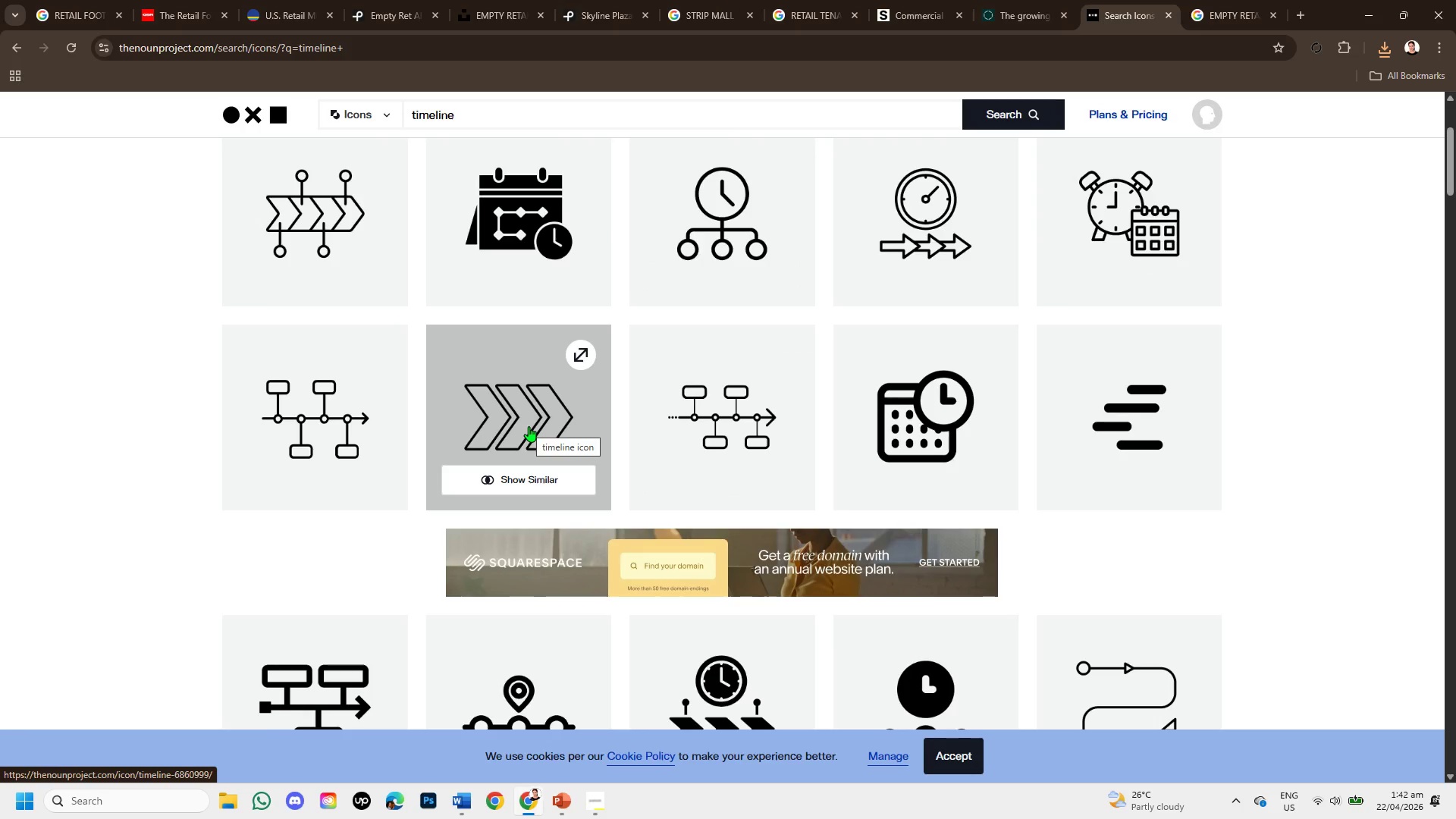 
left_click([529, 426])
 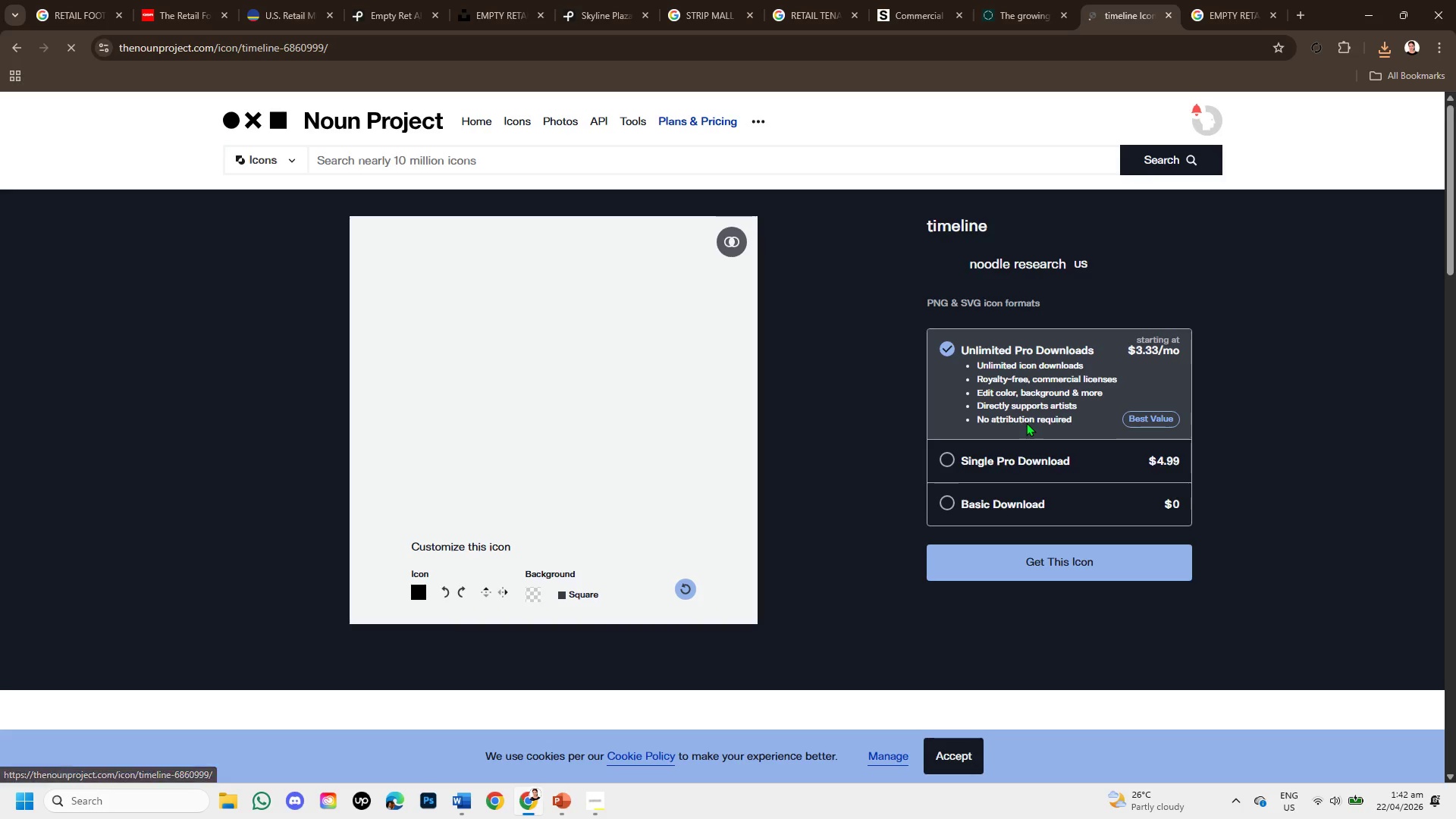 
scroll: coordinate [856, 463], scroll_direction: down, amount: 4.0
 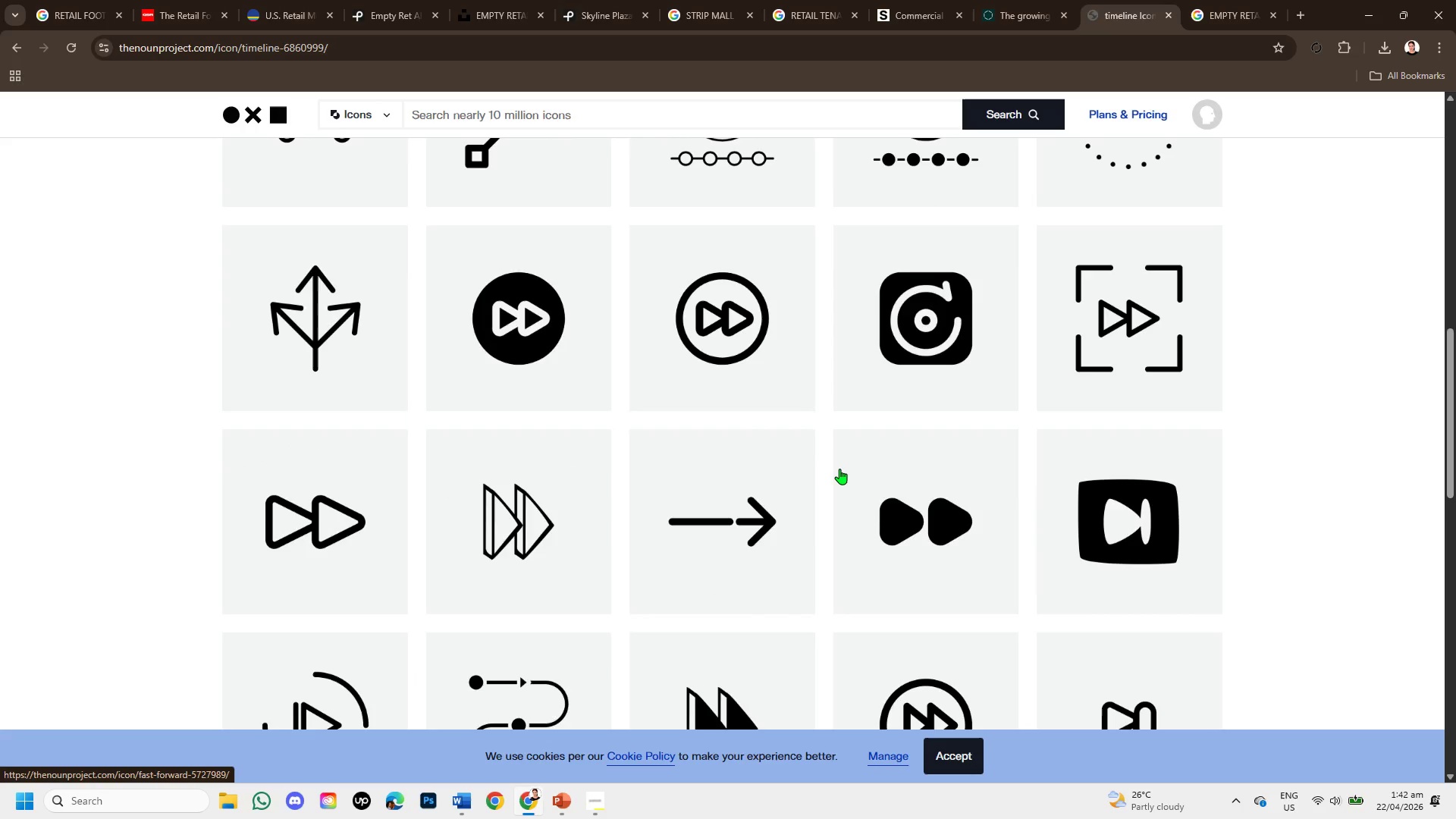 
scroll: coordinate [839, 469], scroll_direction: up, amount: 2.0
 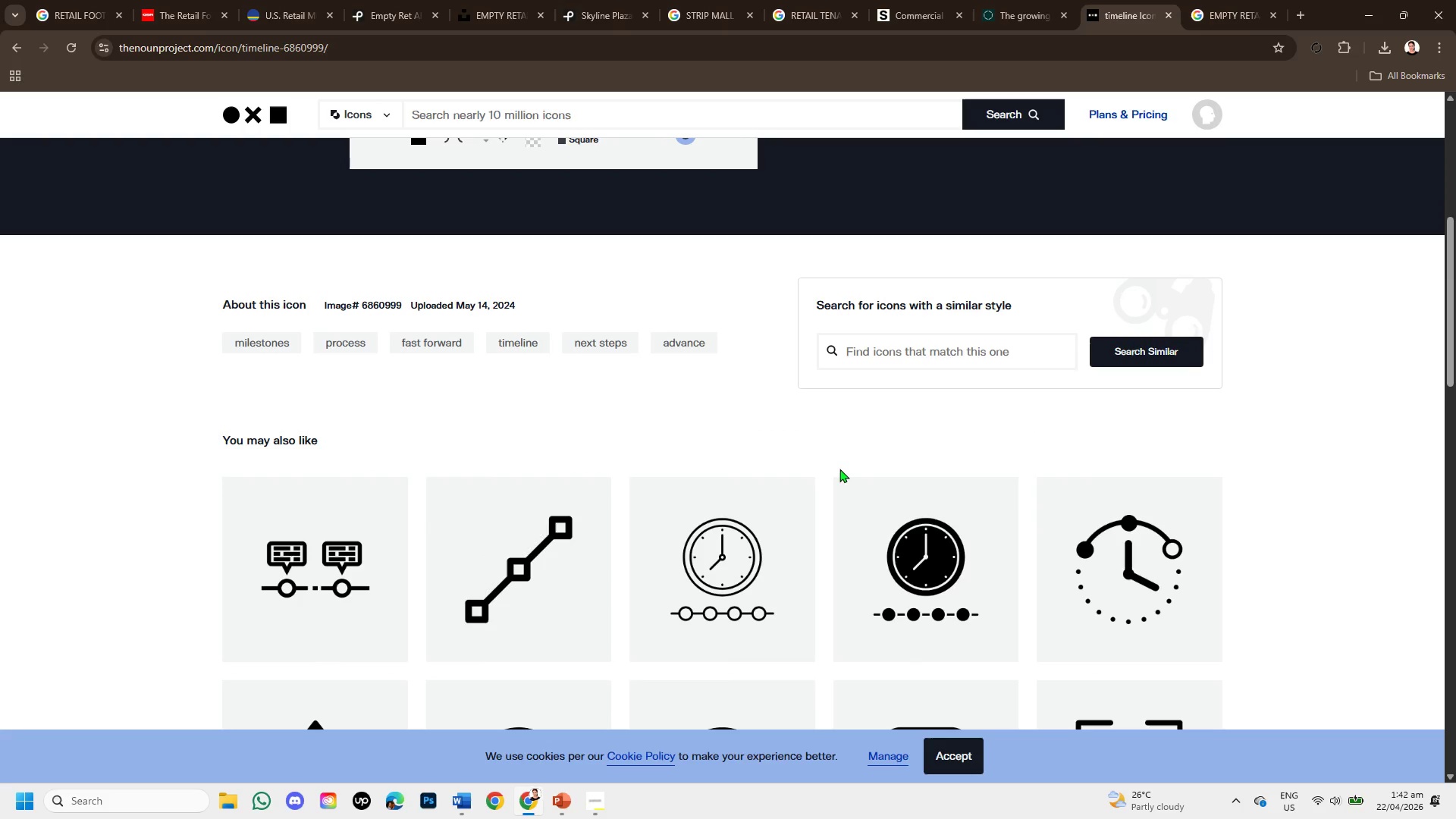 
scroll: coordinate [841, 471], scroll_direction: down, amount: 6.0
 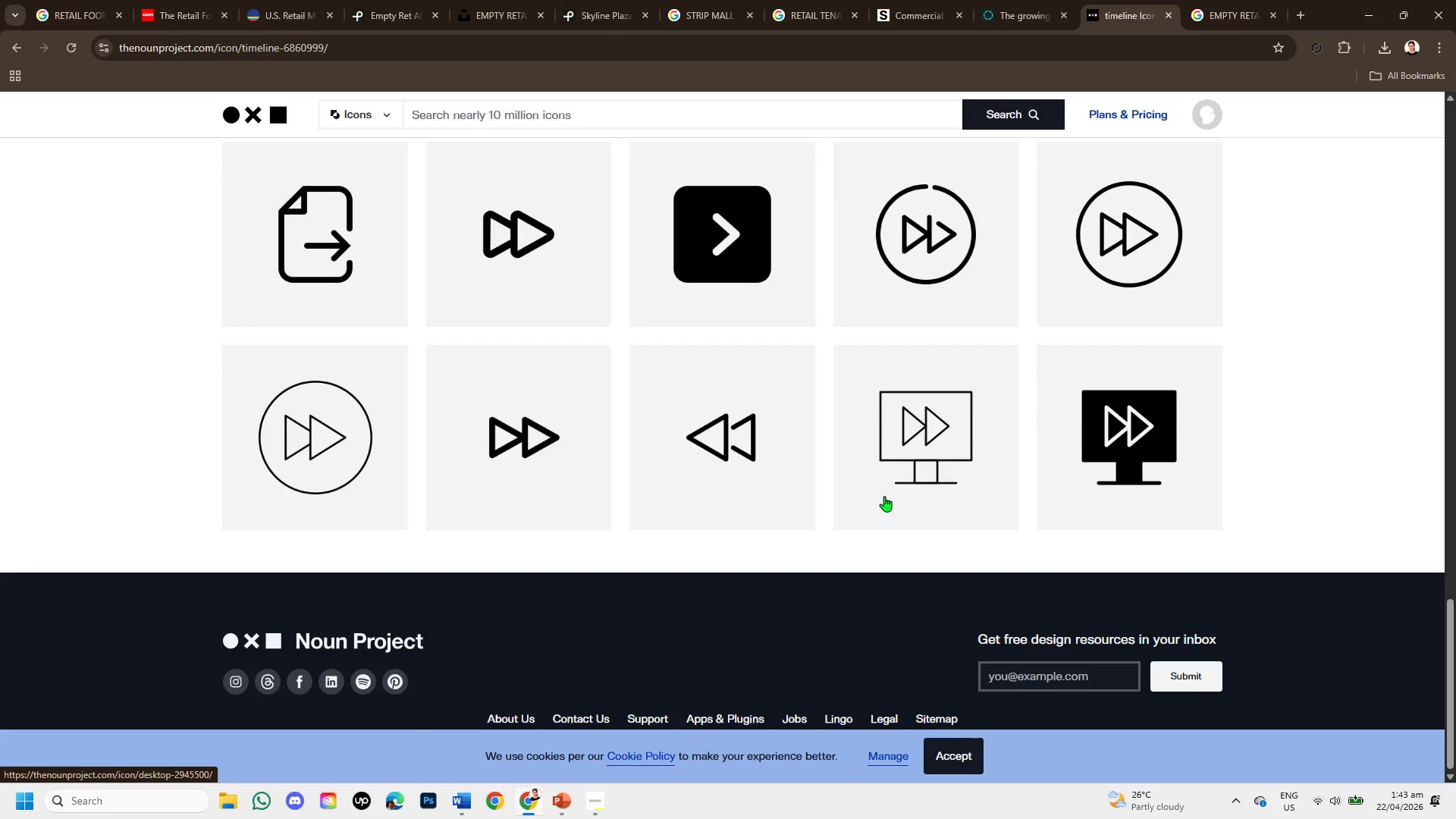 
scroll: coordinate [927, 532], scroll_direction: up, amount: 13.0
 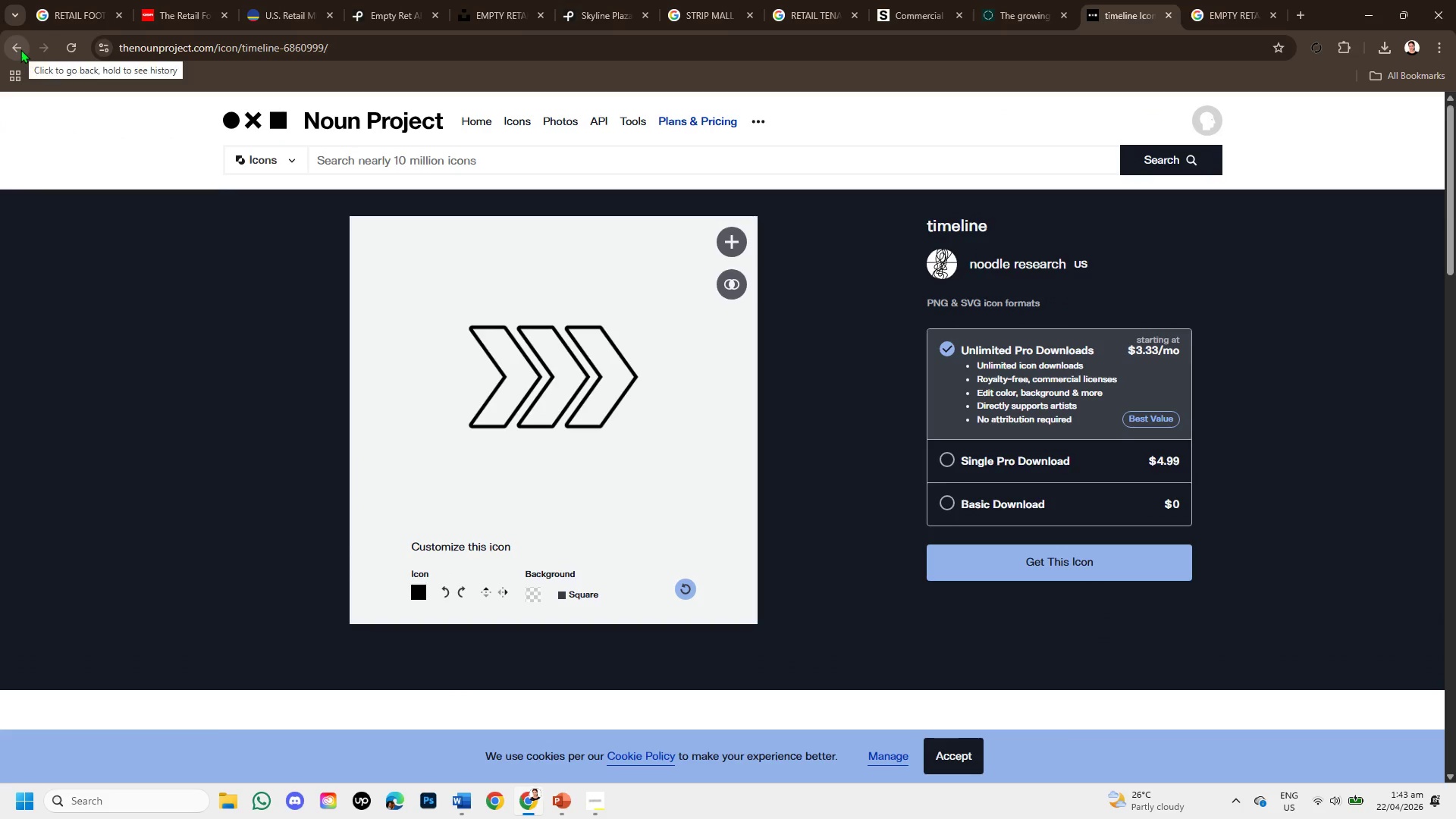 
left_click([20, 49])
 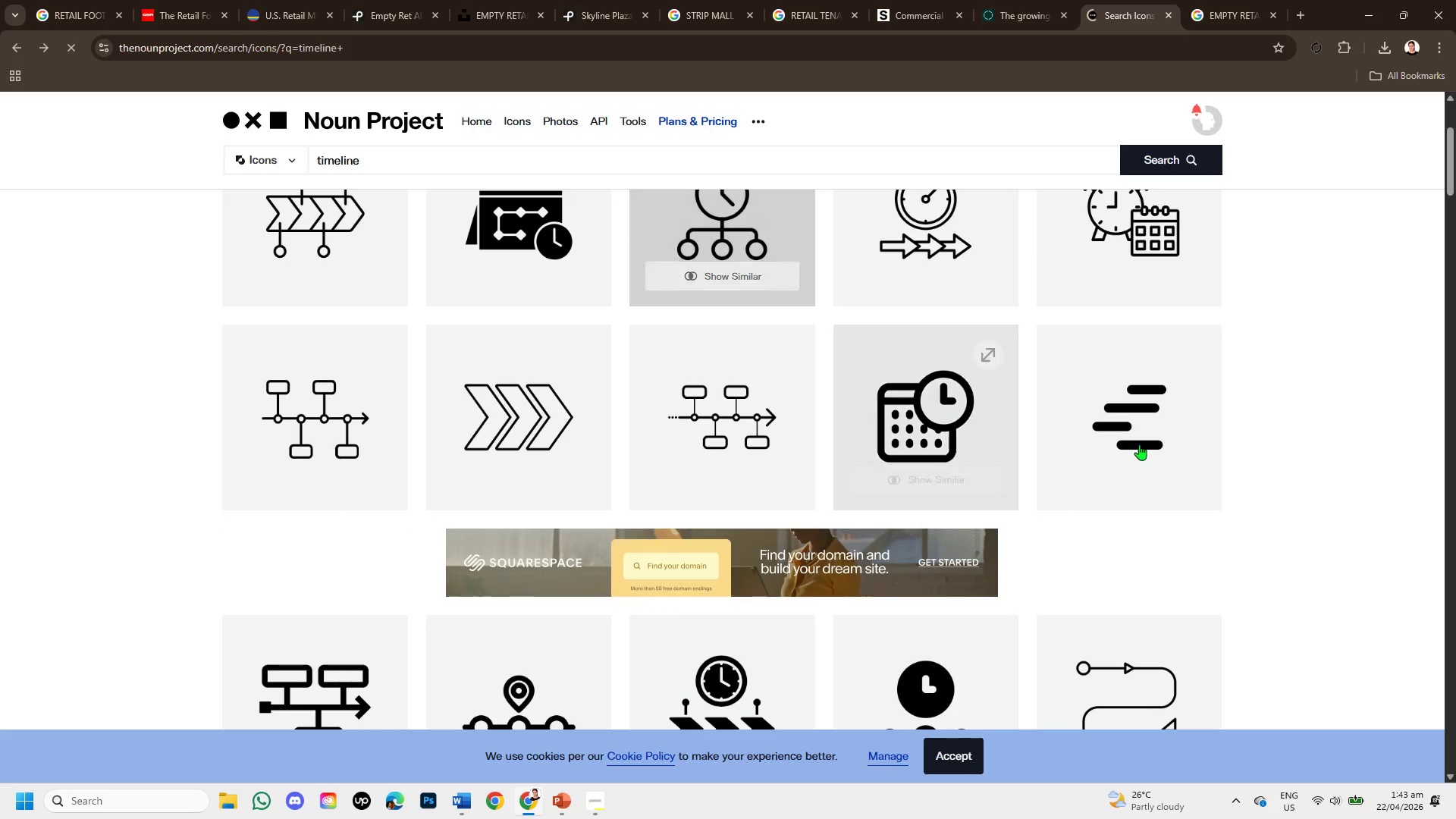 
scroll: coordinate [910, 481], scroll_direction: down, amount: 4.0
 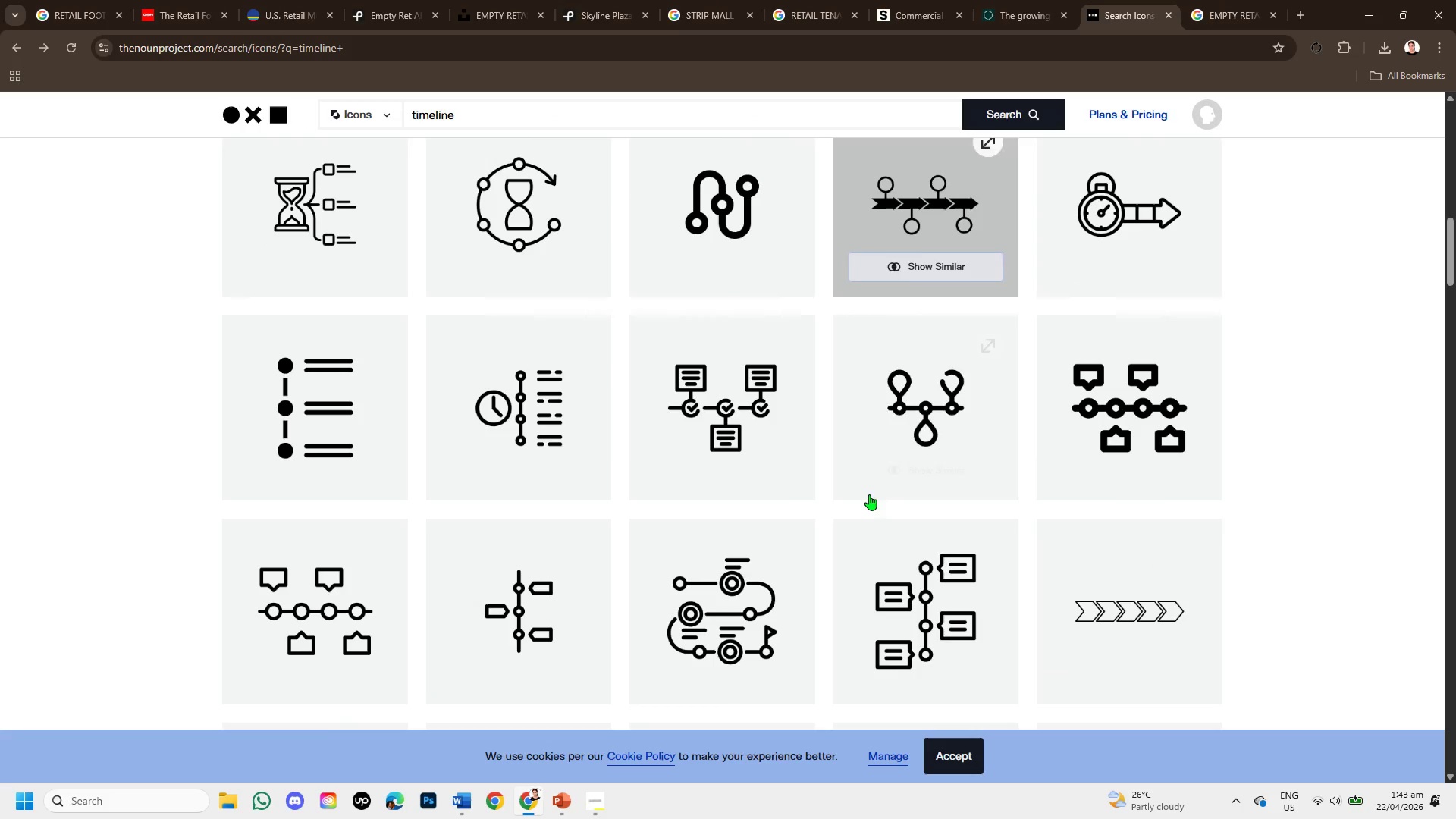 
mouse_move([885, 489])
 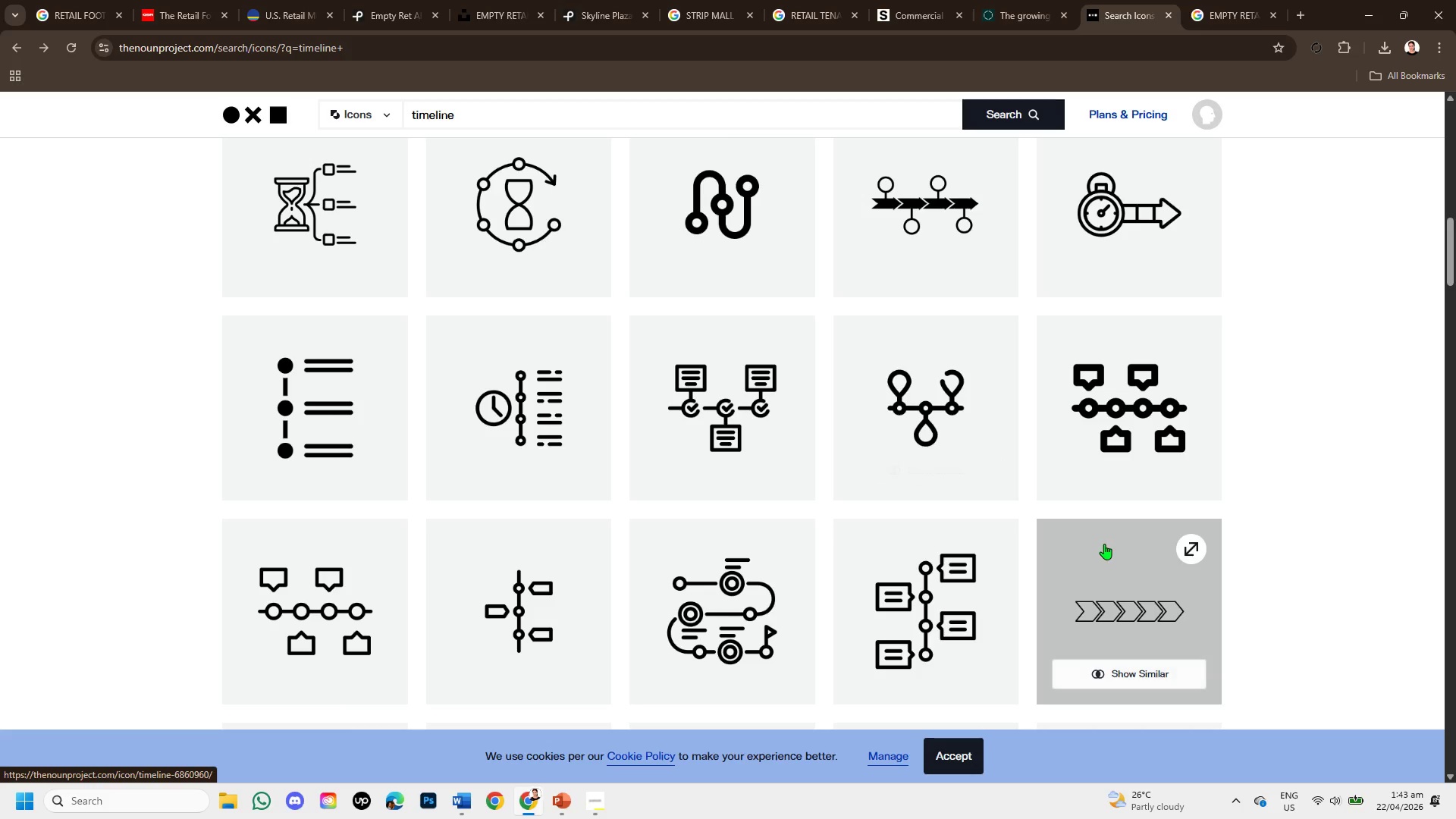 
scroll: coordinate [945, 540], scroll_direction: down, amount: 6.0
 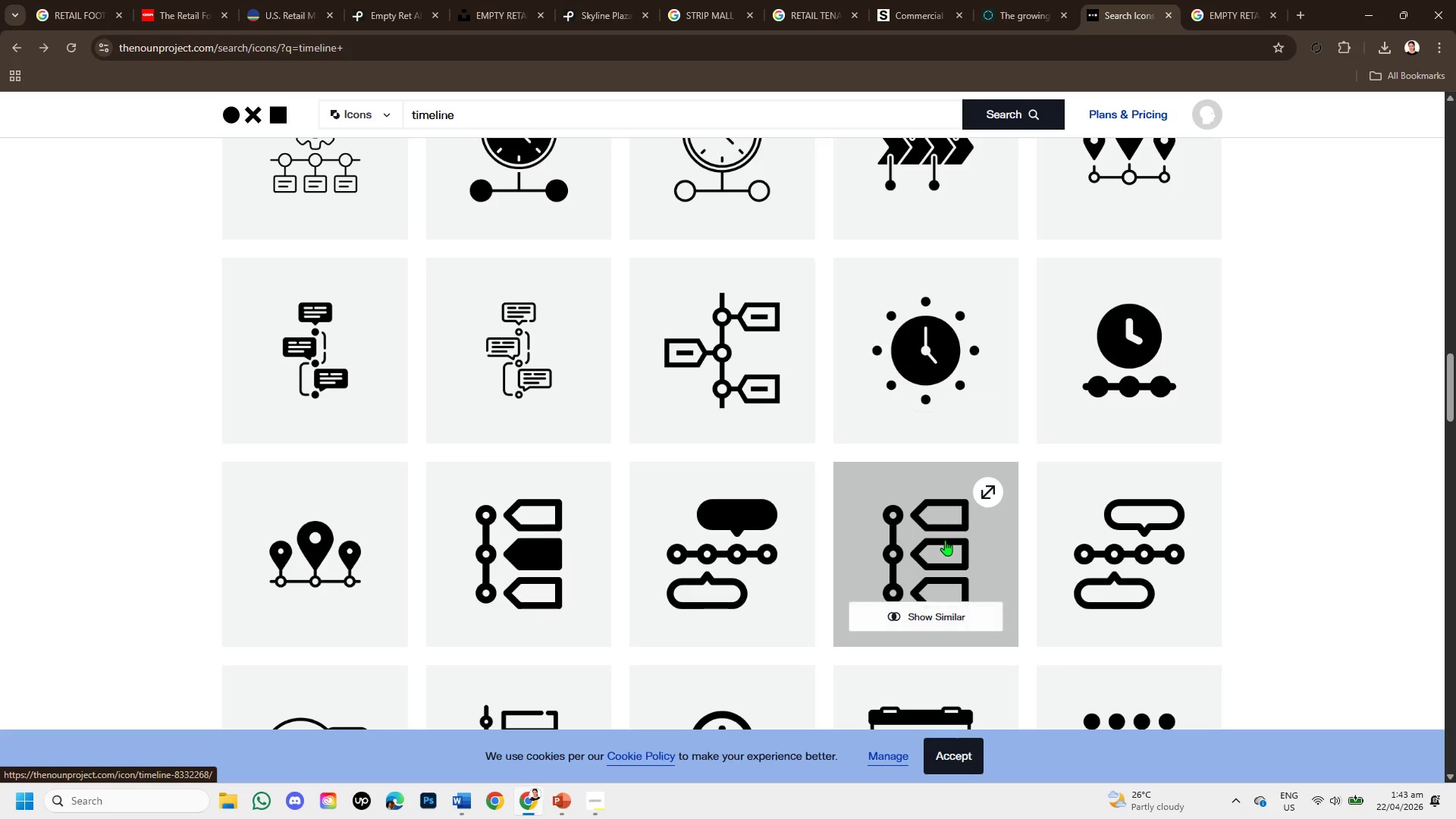 
scroll: coordinate [943, 535], scroll_direction: down, amount: 6.0
 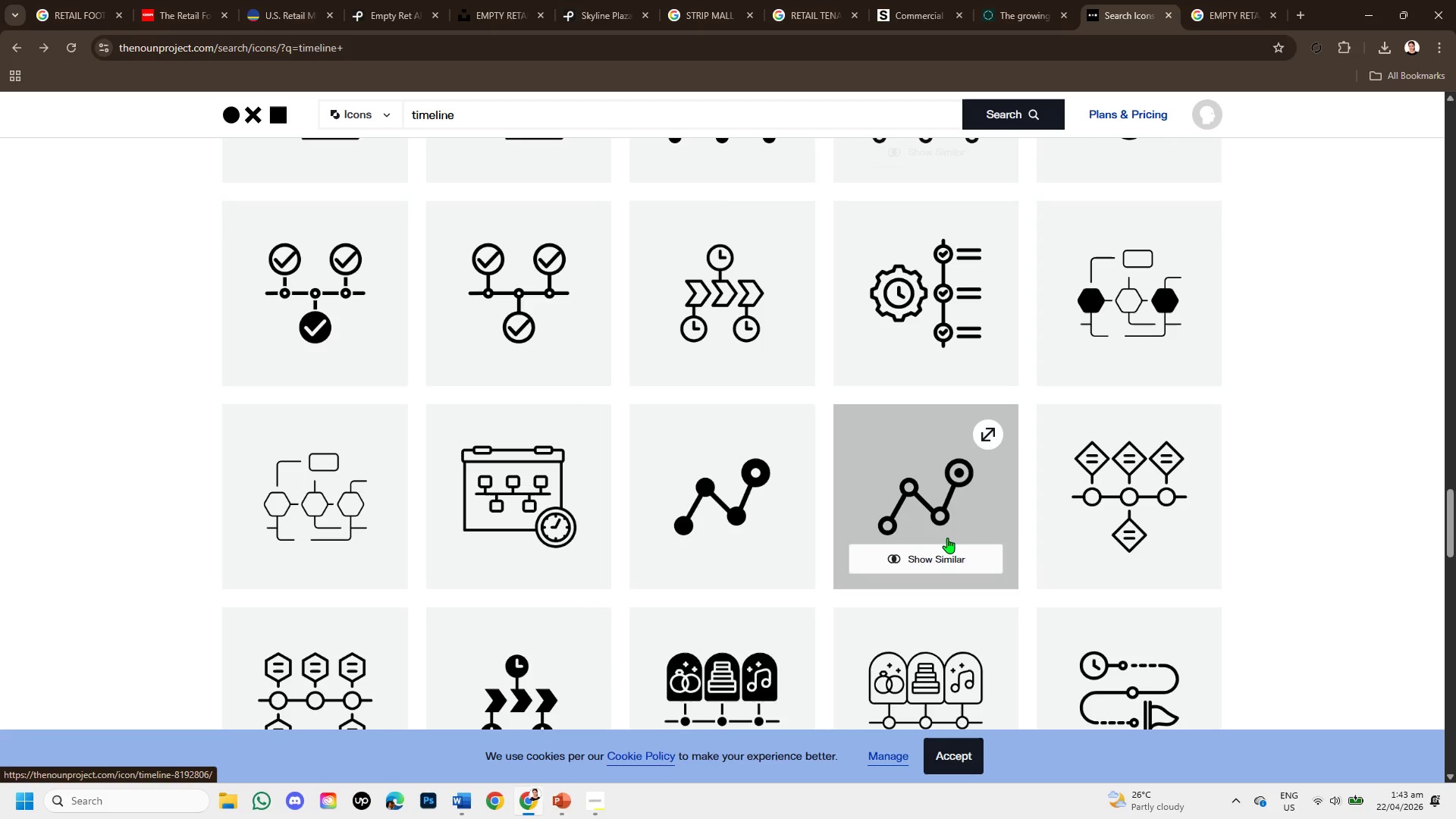 
scroll: coordinate [947, 538], scroll_direction: up, amount: 2.0
 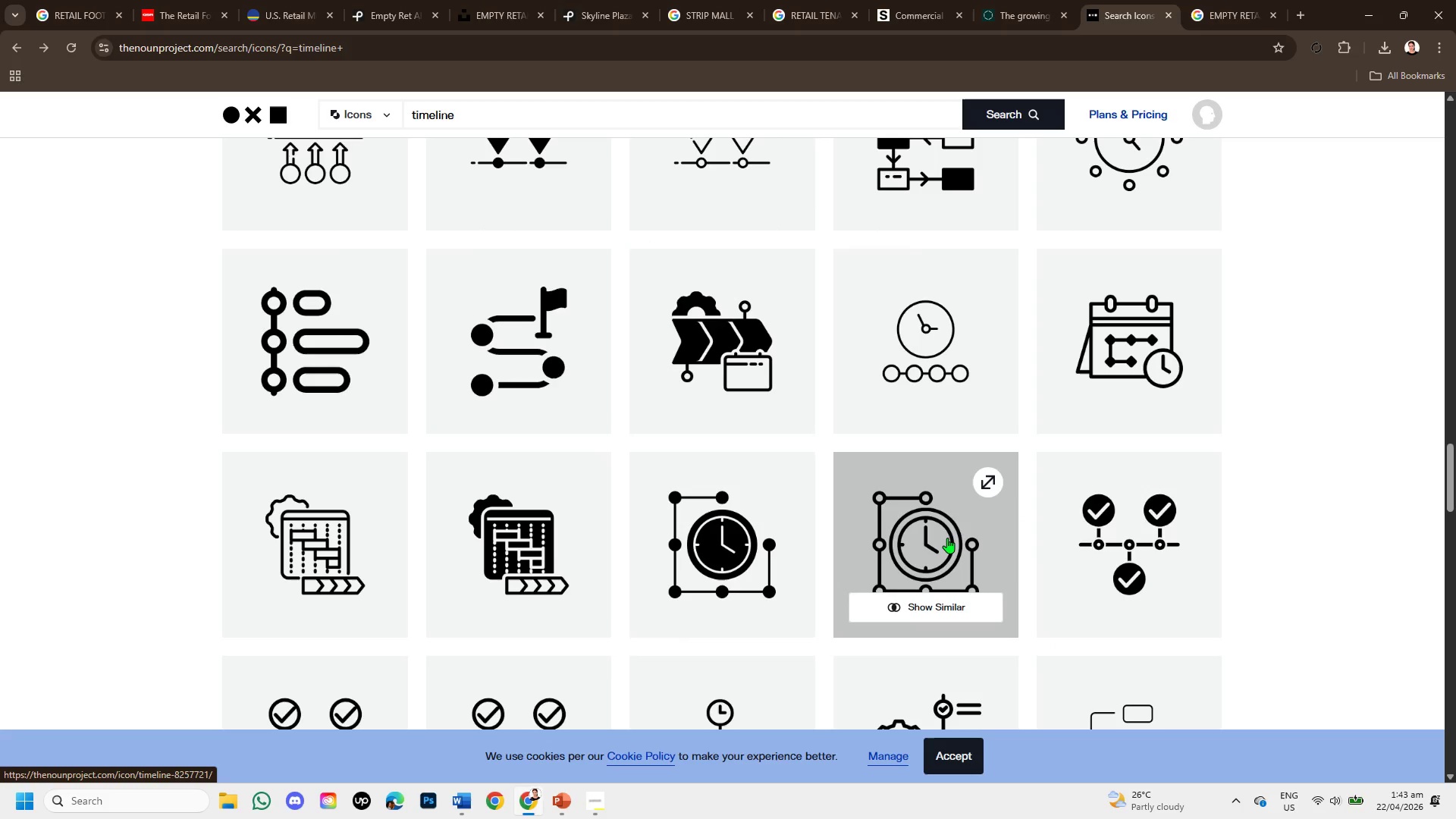 
scroll: coordinate [890, 570], scroll_direction: down, amount: 4.0
 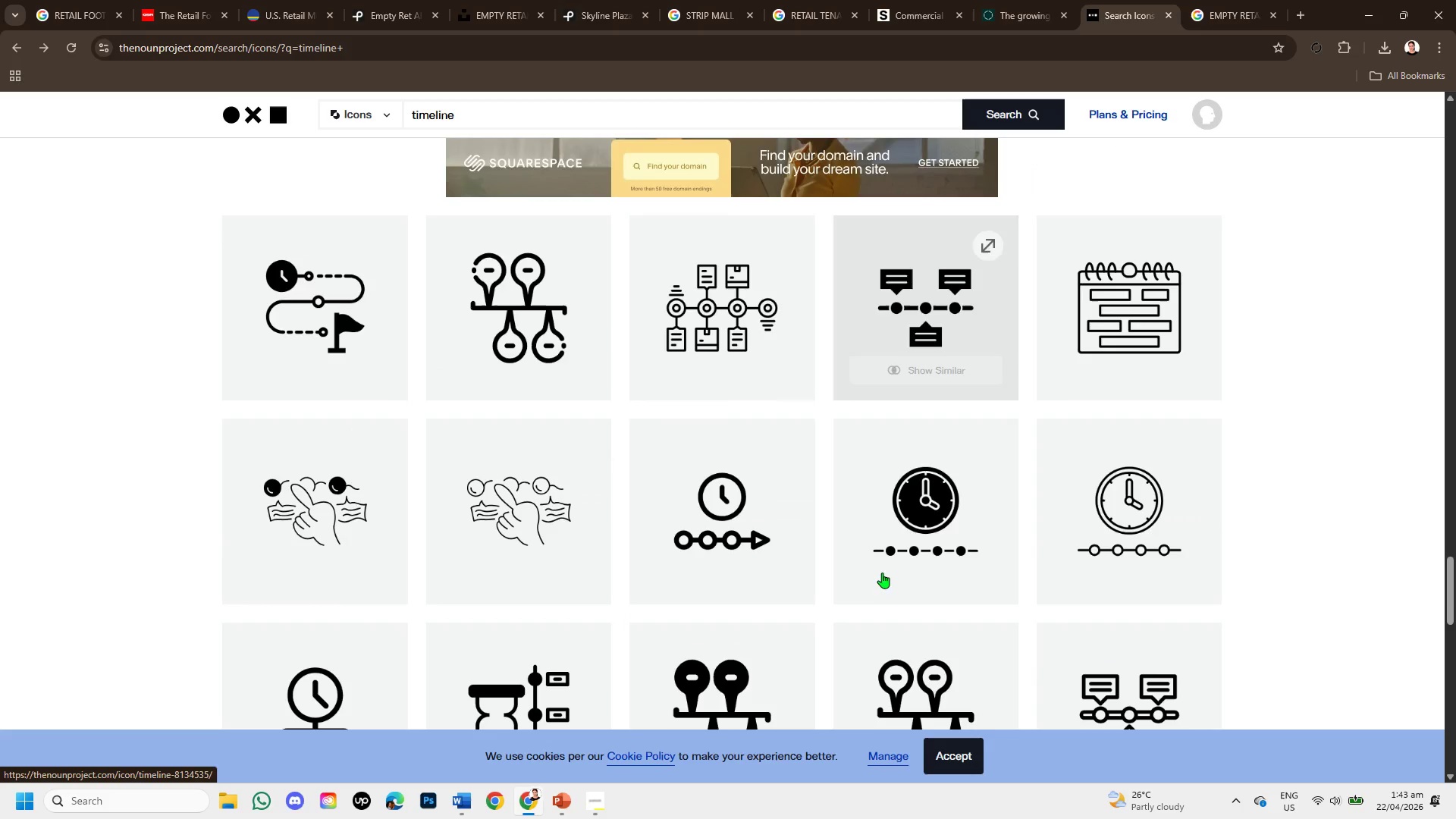 
mouse_move([862, 584])
 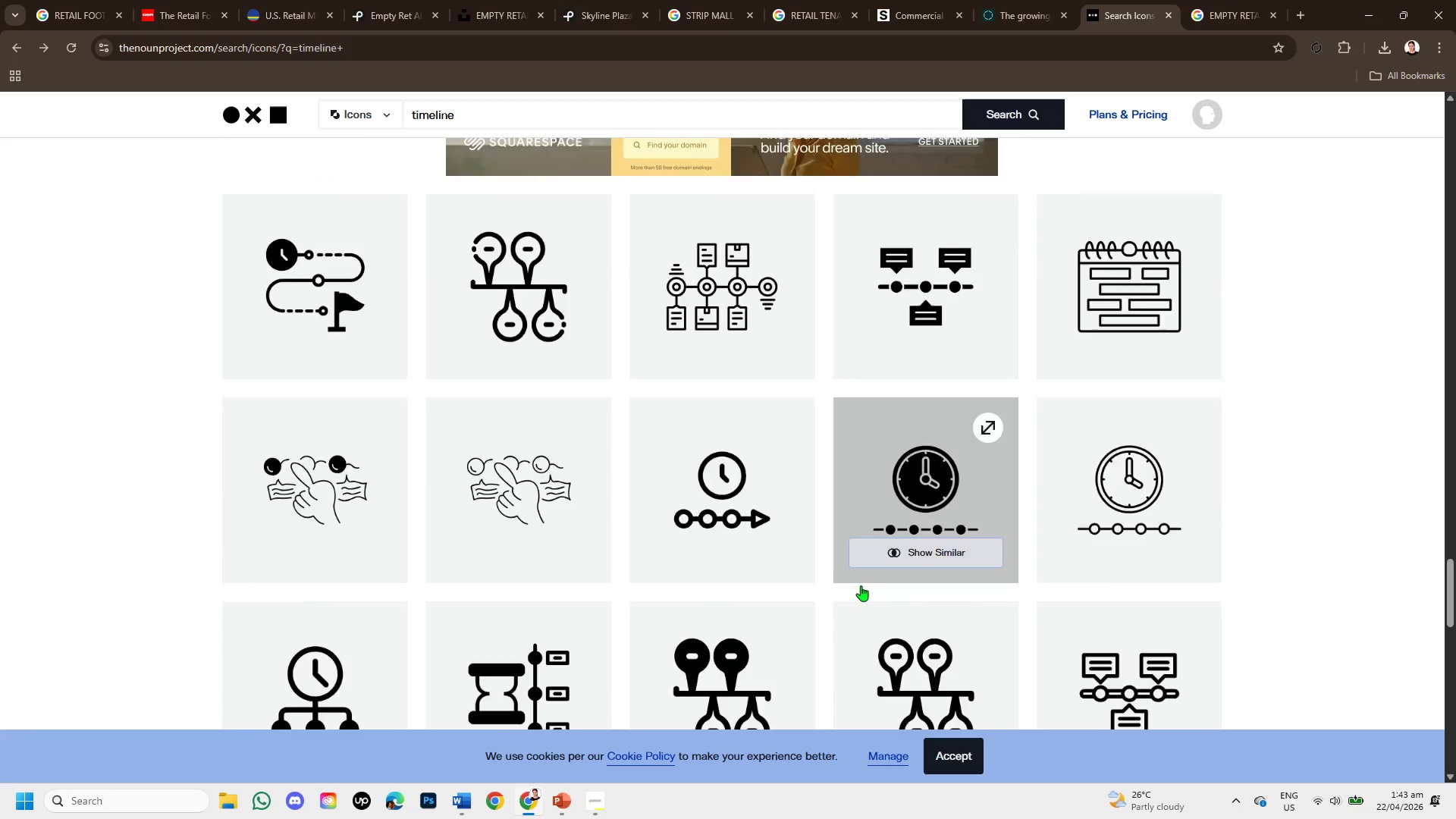 
scroll: coordinate [861, 585], scroll_direction: down, amount: 4.0
 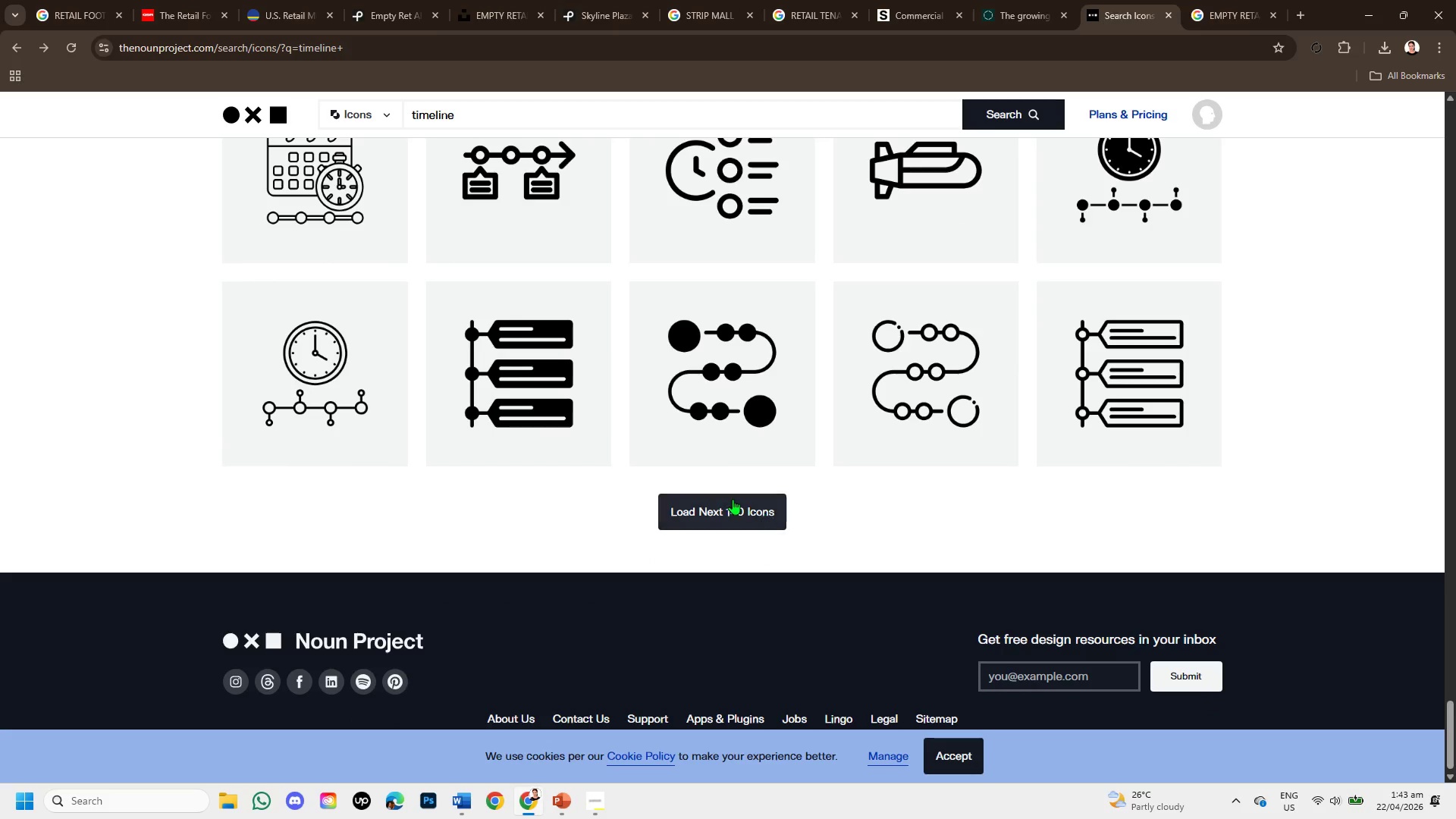 
left_click([730, 497])
 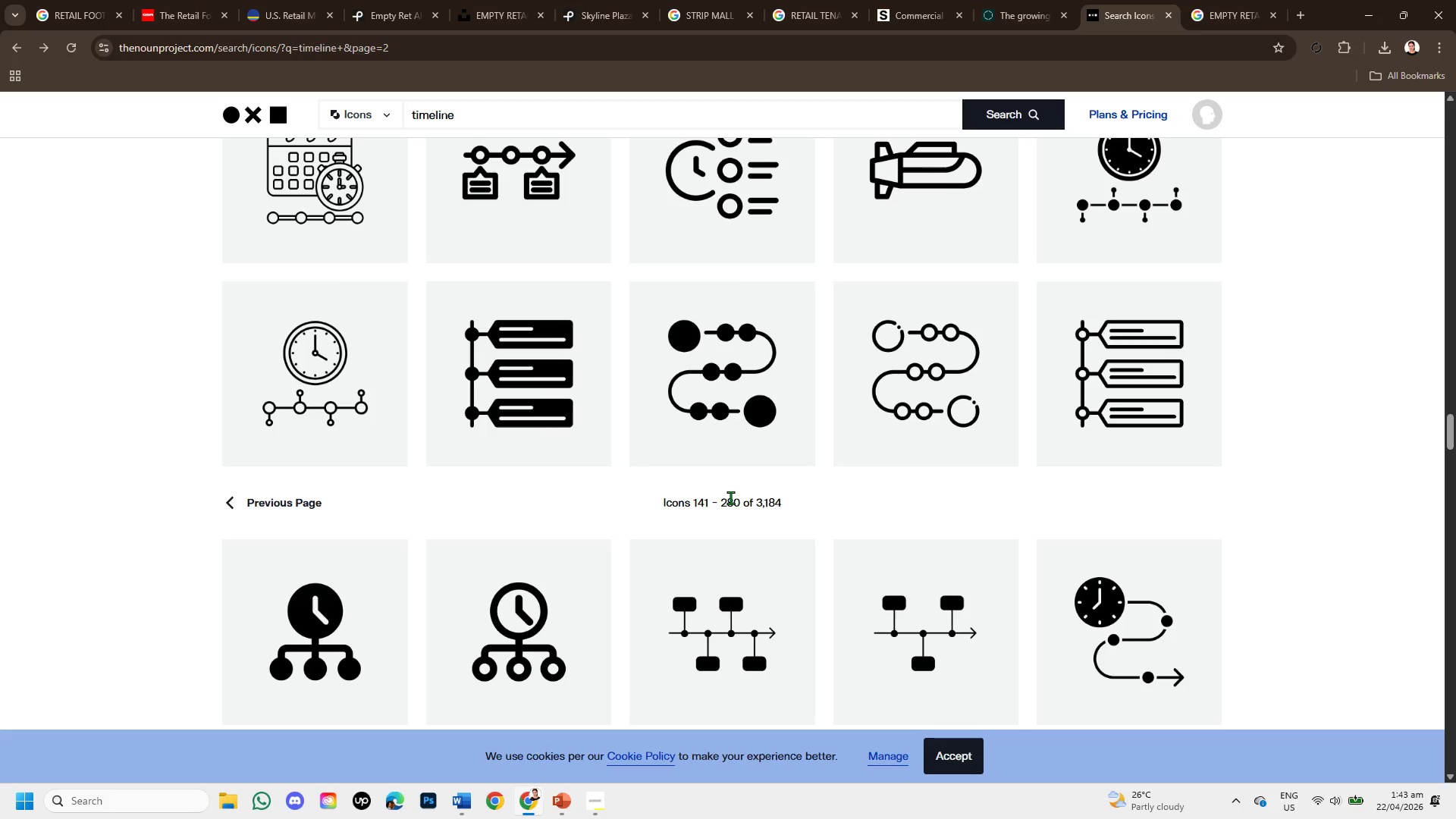 
scroll: coordinate [1175, 551], scroll_direction: down, amount: 8.0
 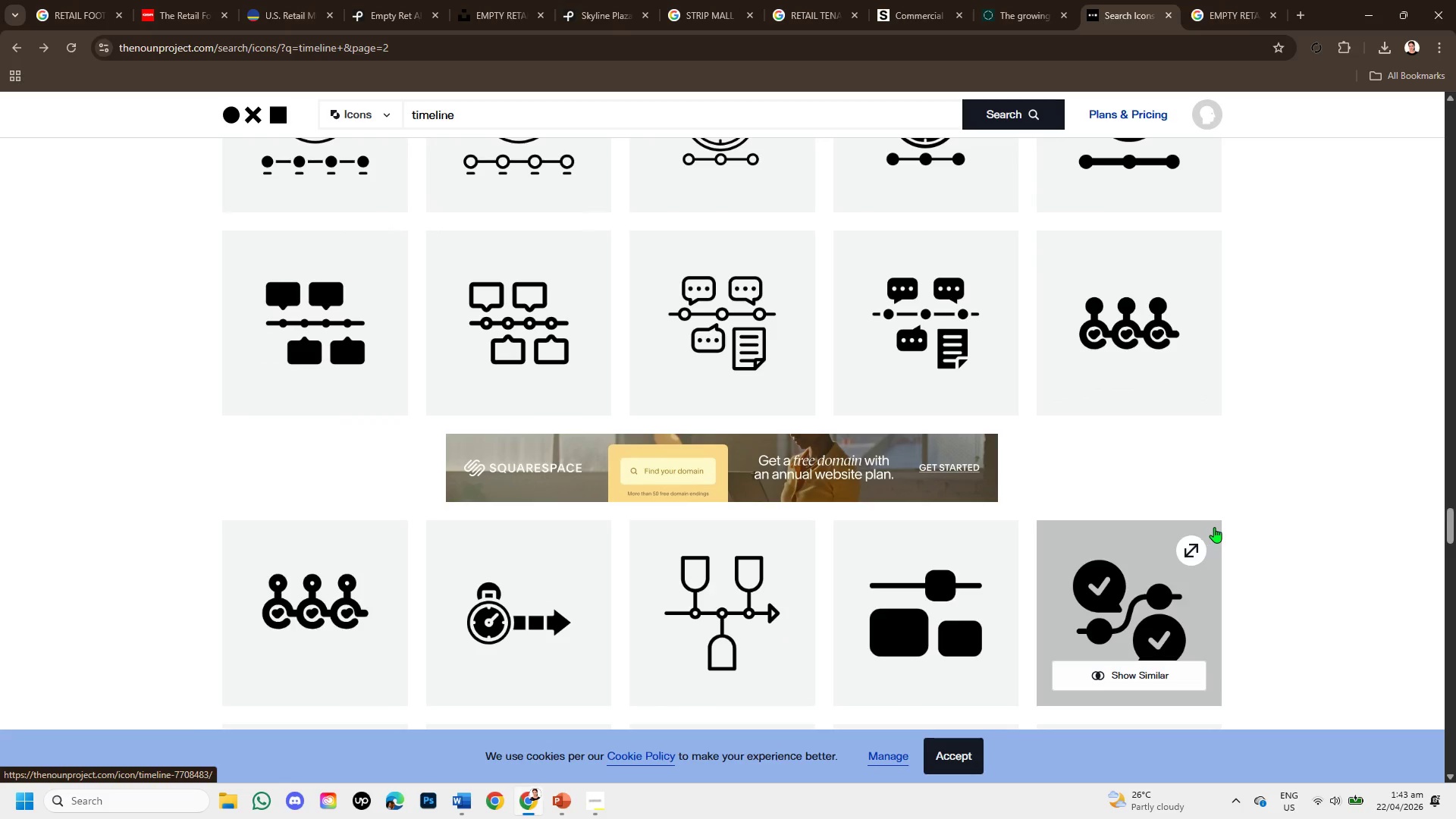 
scroll: coordinate [1214, 527], scroll_direction: down, amount: 1.0
 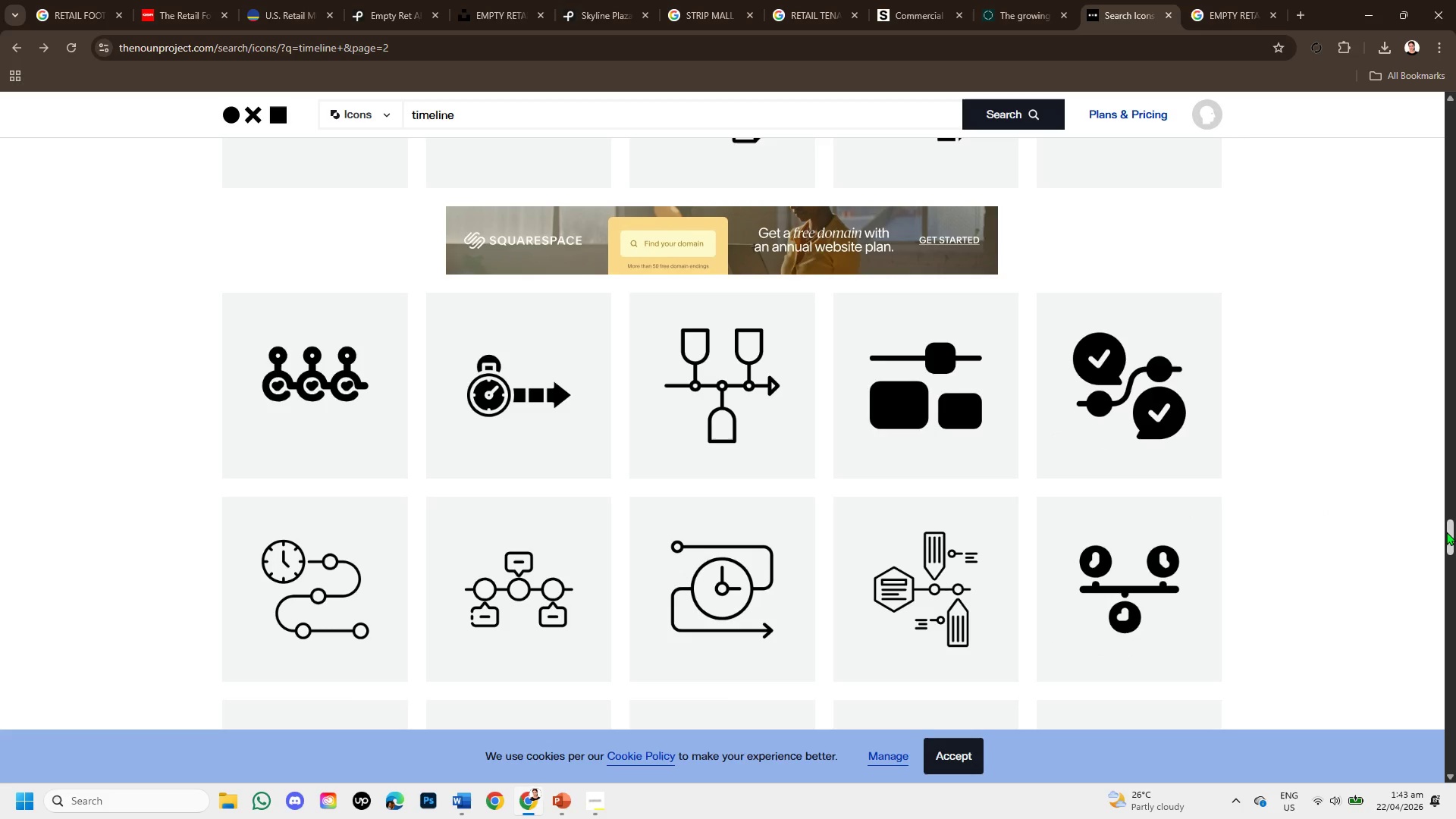 
left_click_drag(start_coordinate=[1446, 532], to_coordinate=[1455, 0])
 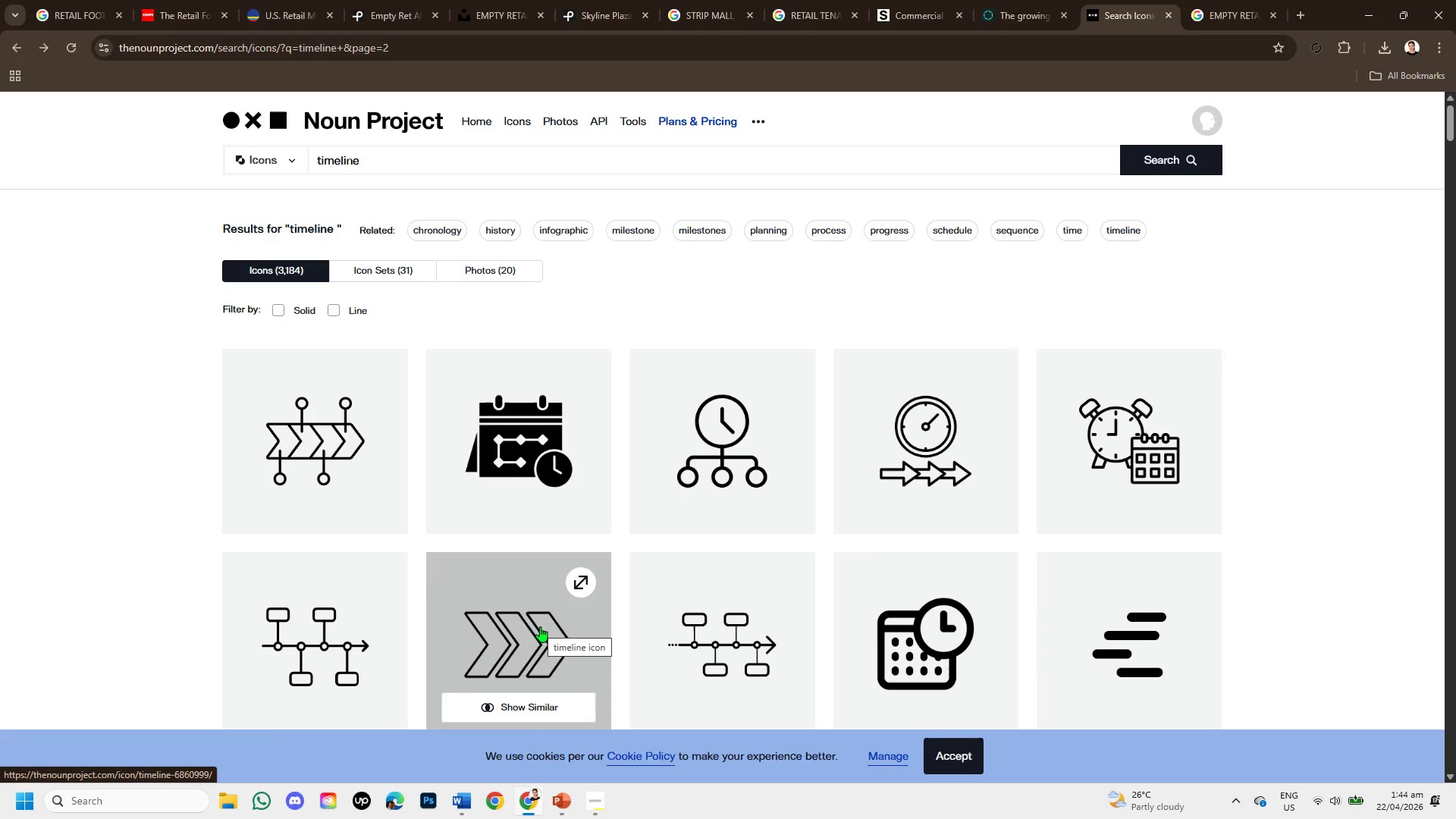 
left_click([540, 626])
 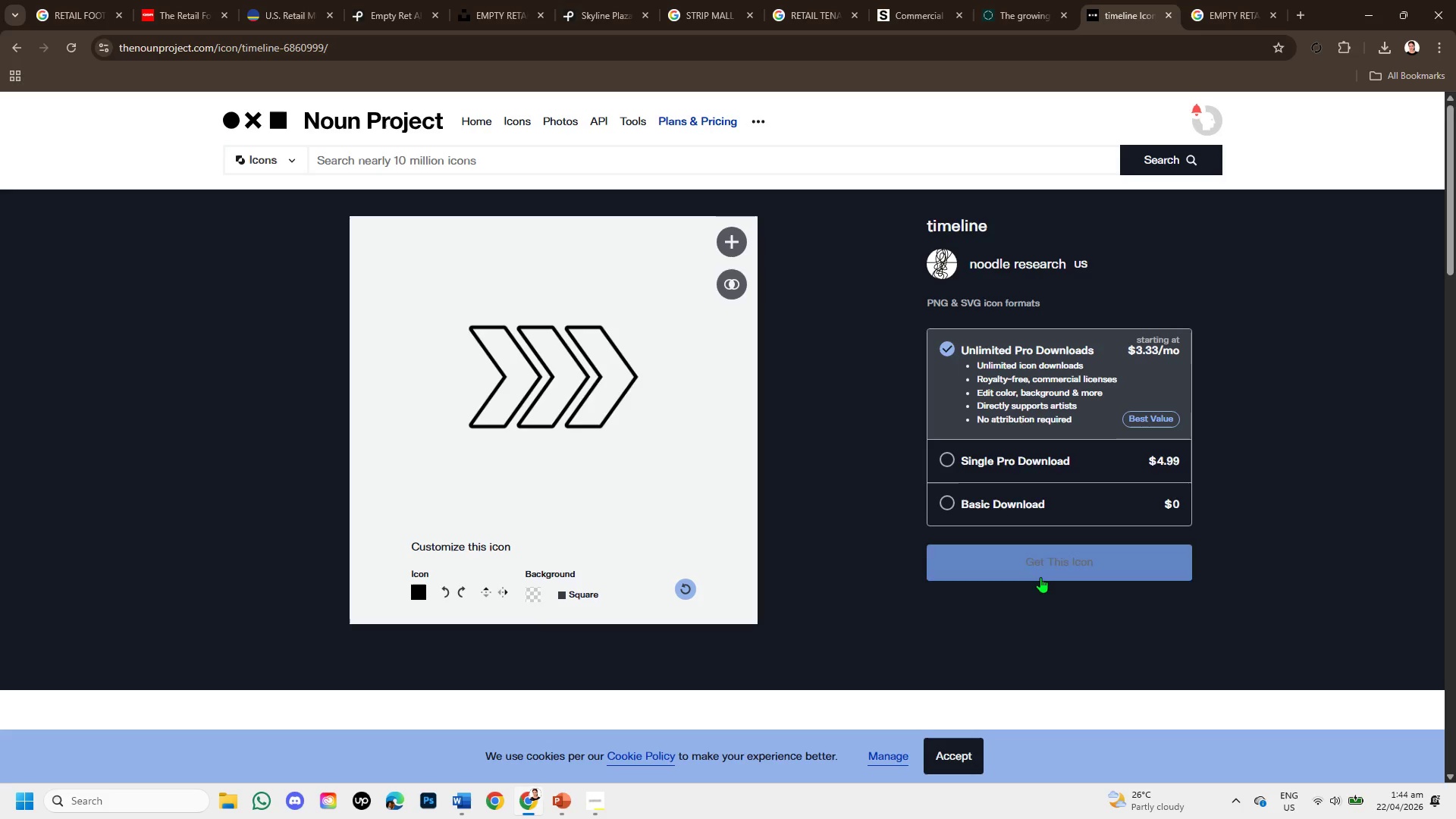 
left_click([948, 500])
 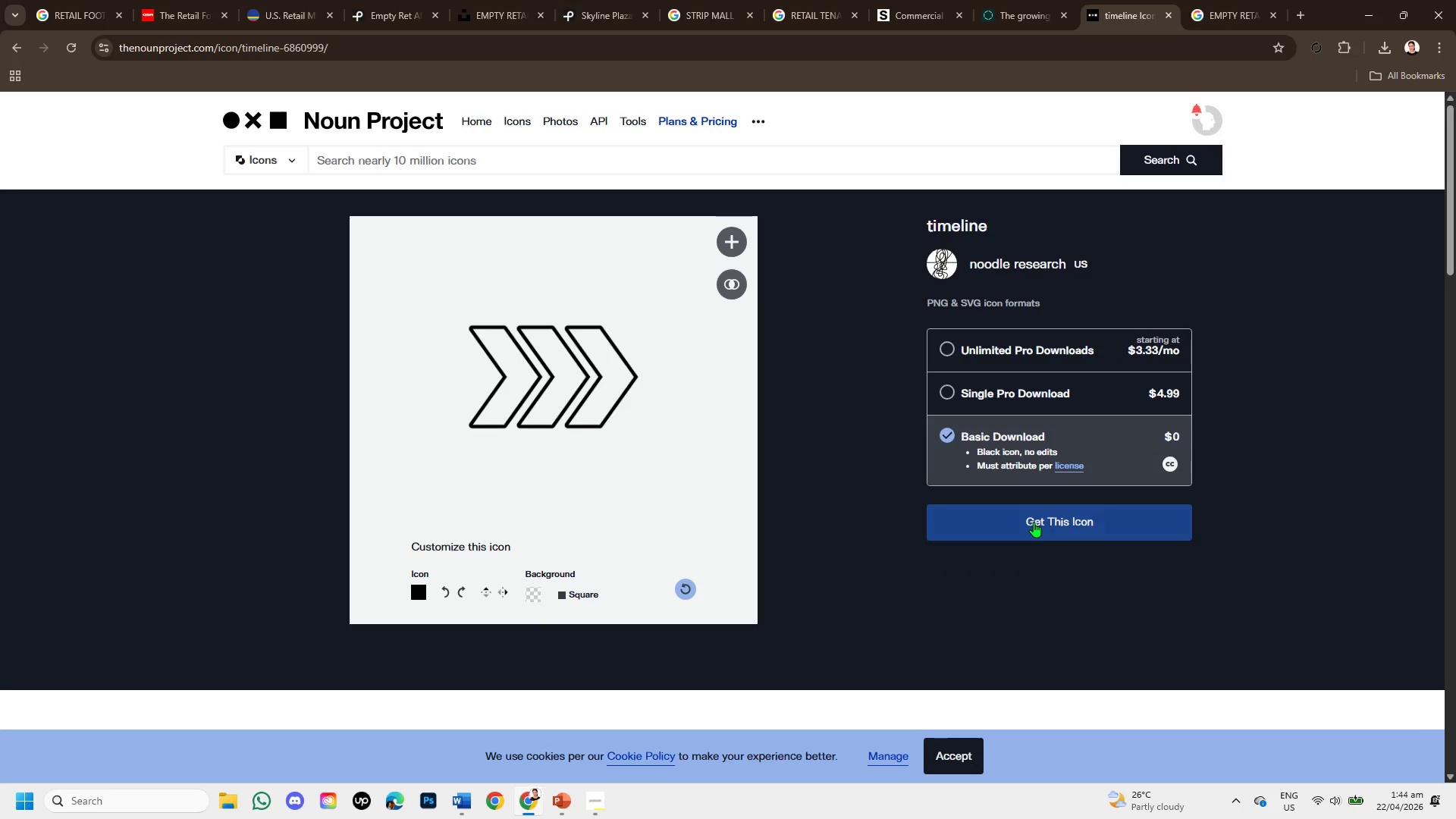 
left_click([1034, 522])
 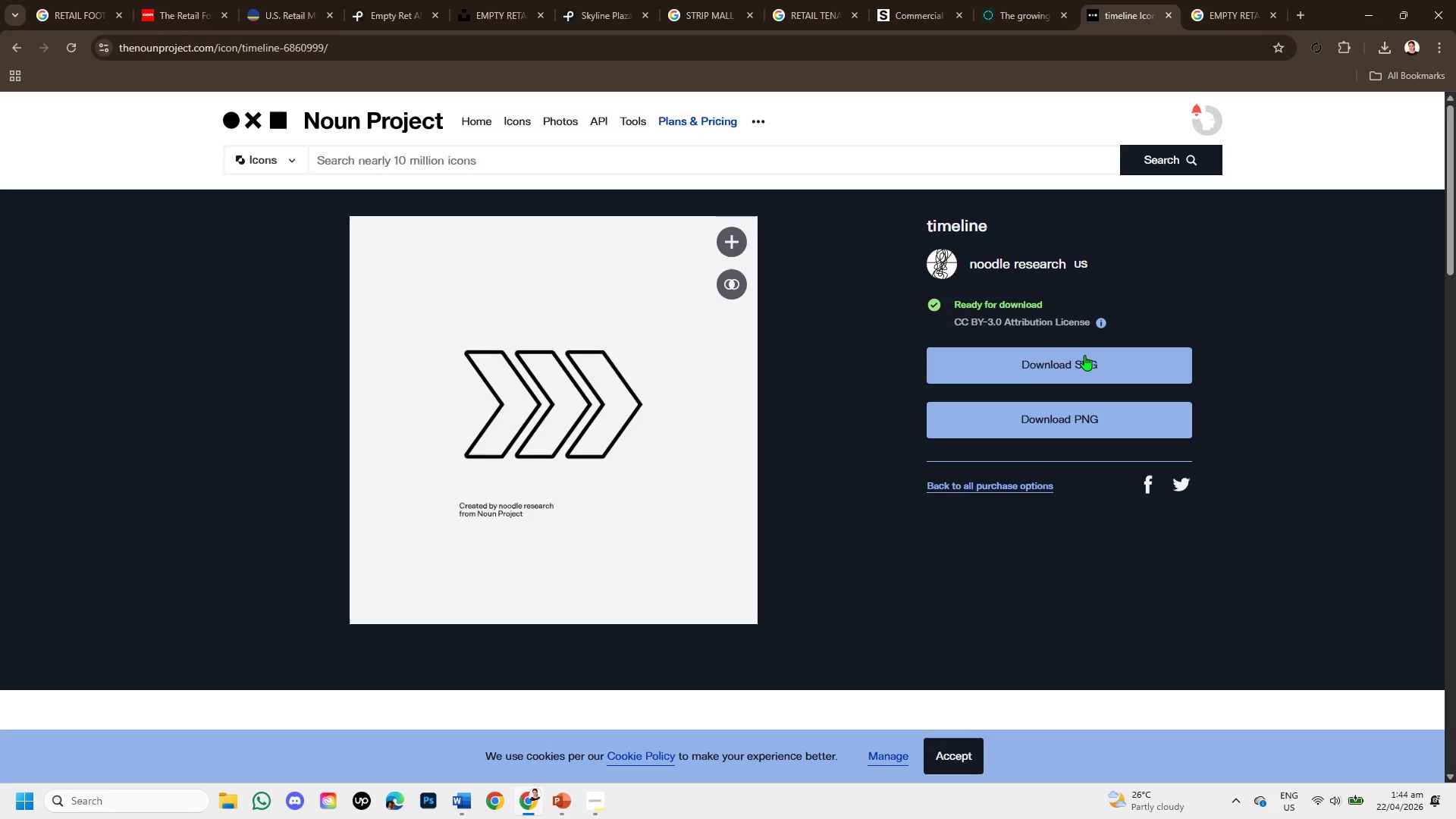 
left_click([1084, 355])
 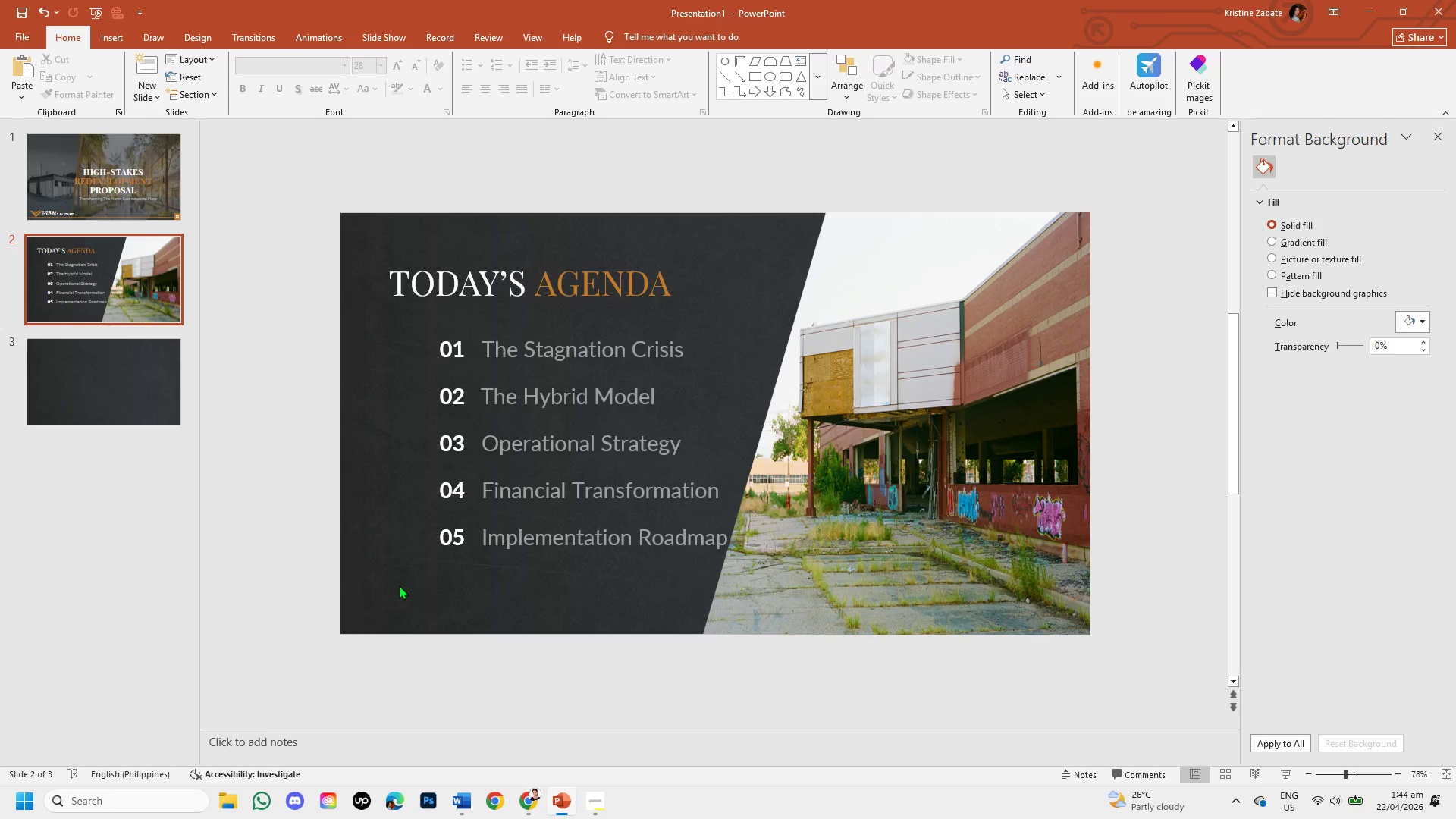 
wait(8.56)
 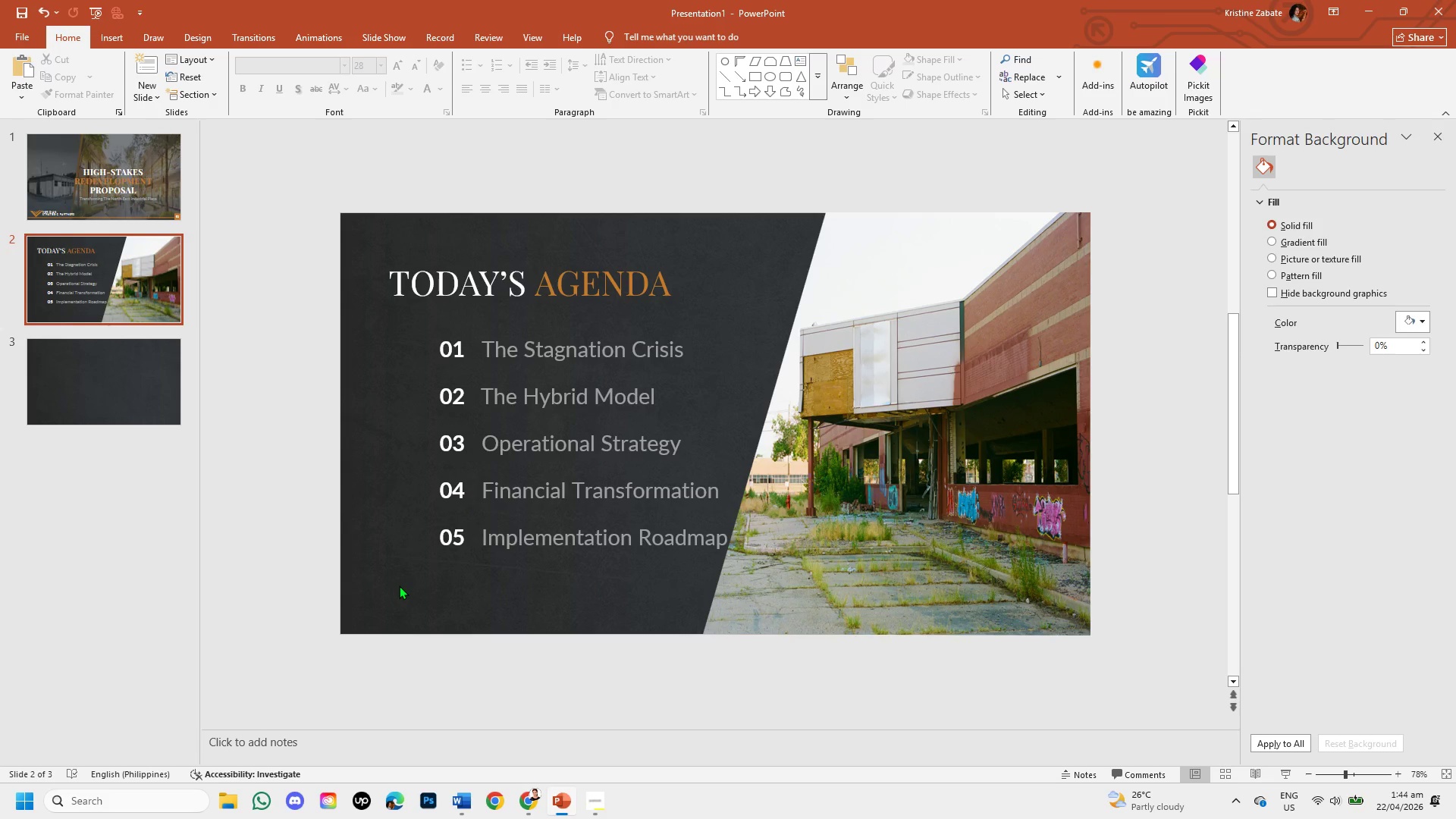 
left_click([119, 36])
 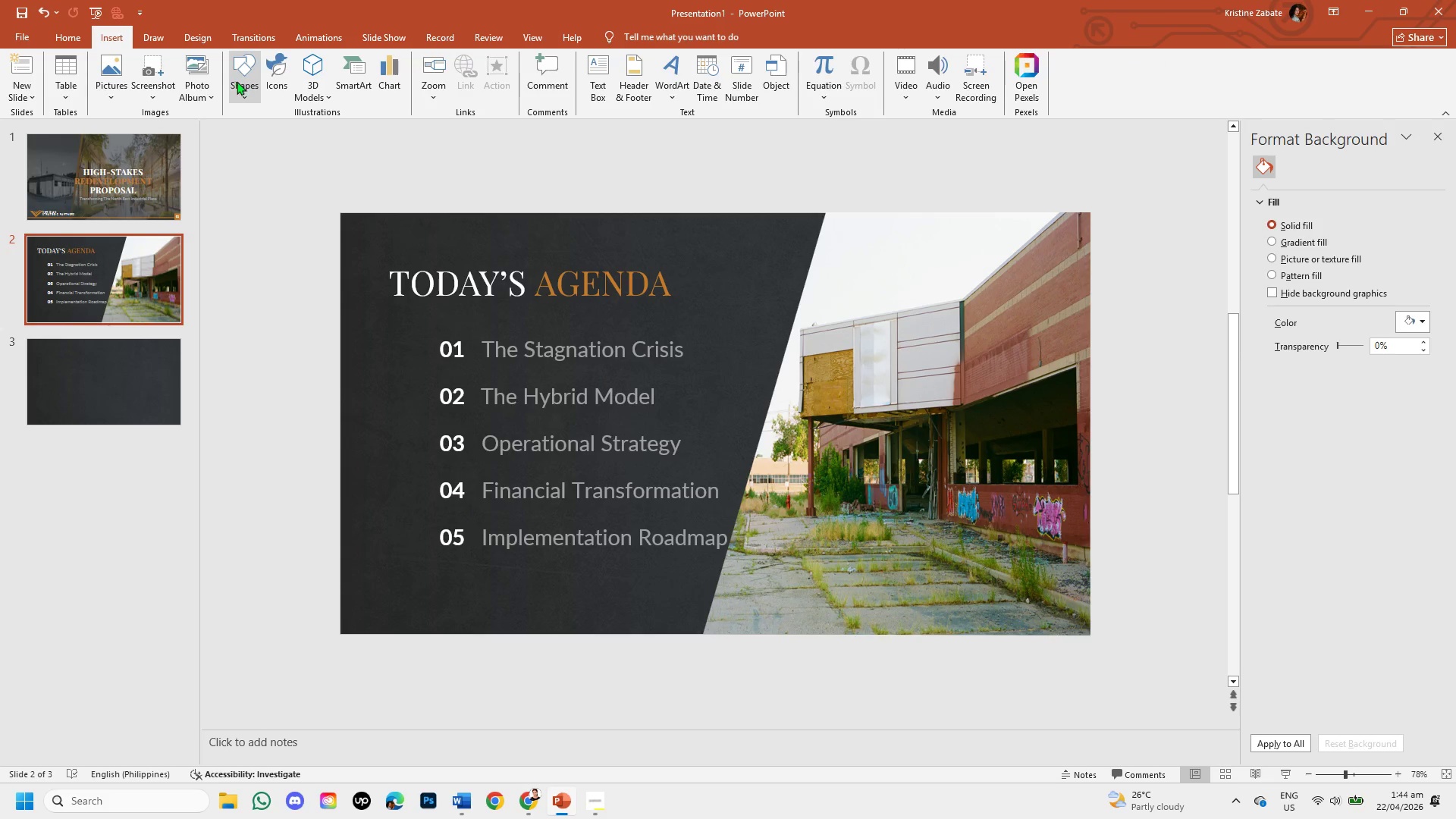 
left_click([237, 81])
 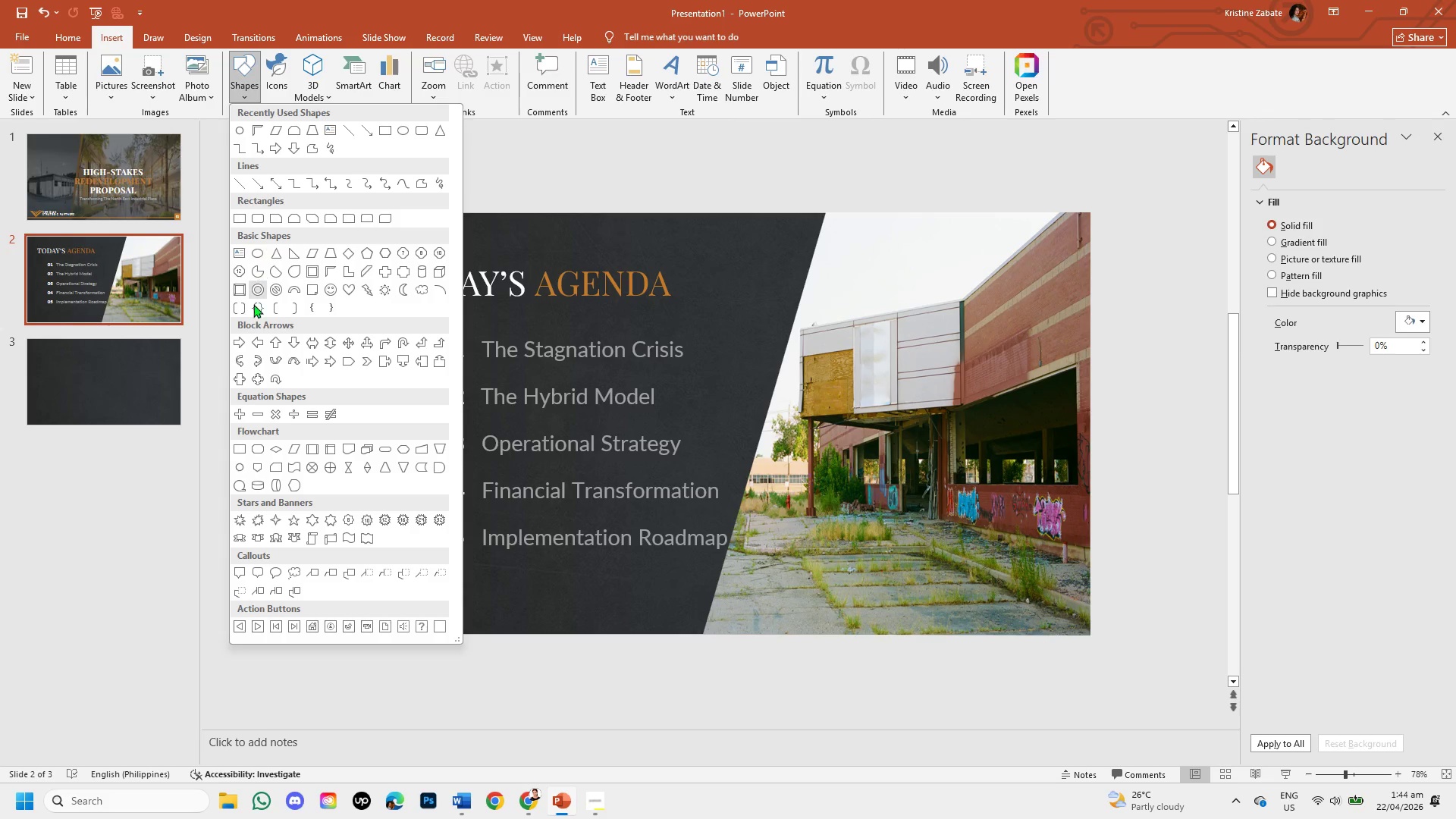 
wait(5.36)
 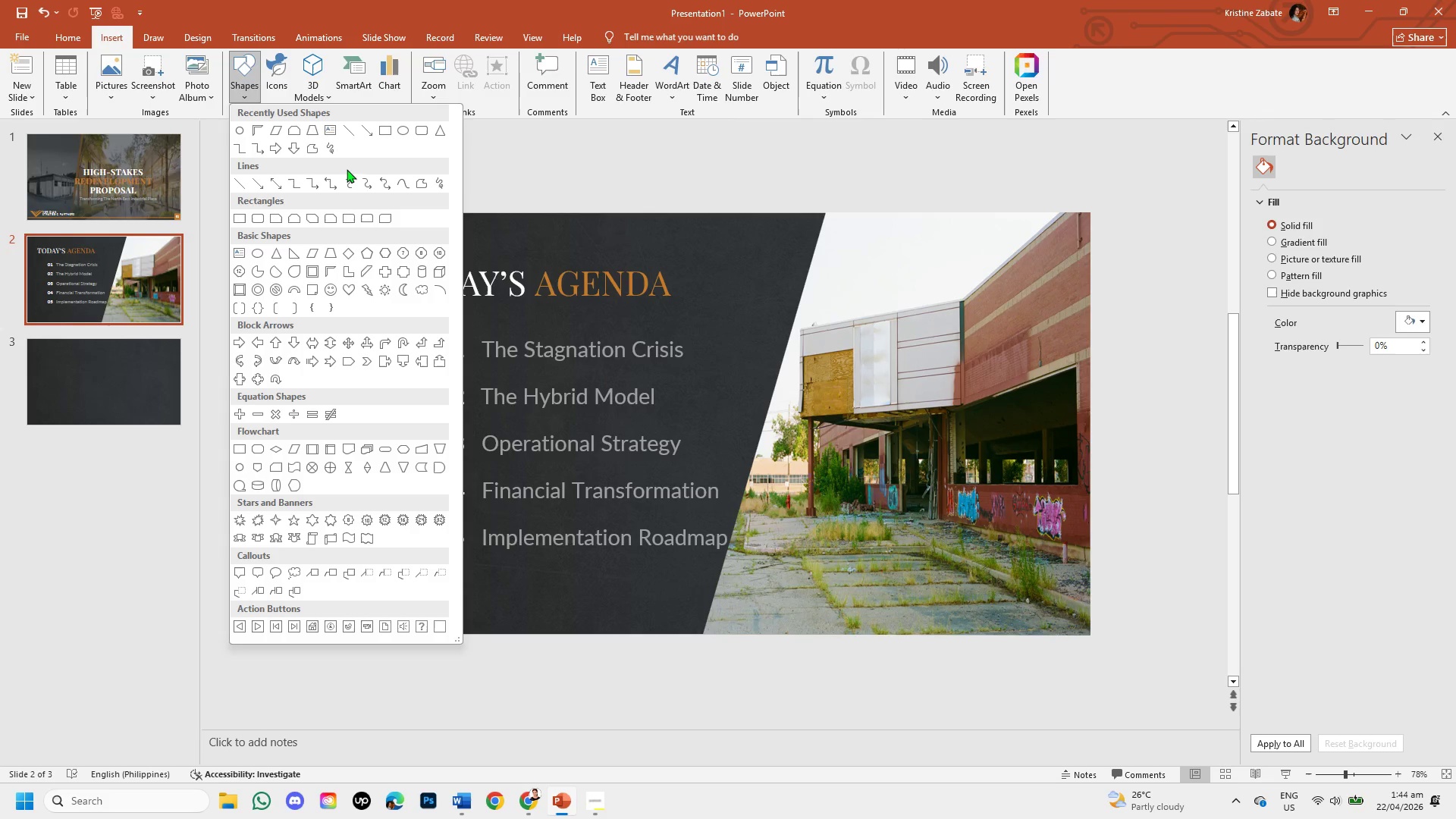 
left_click([252, 248])
 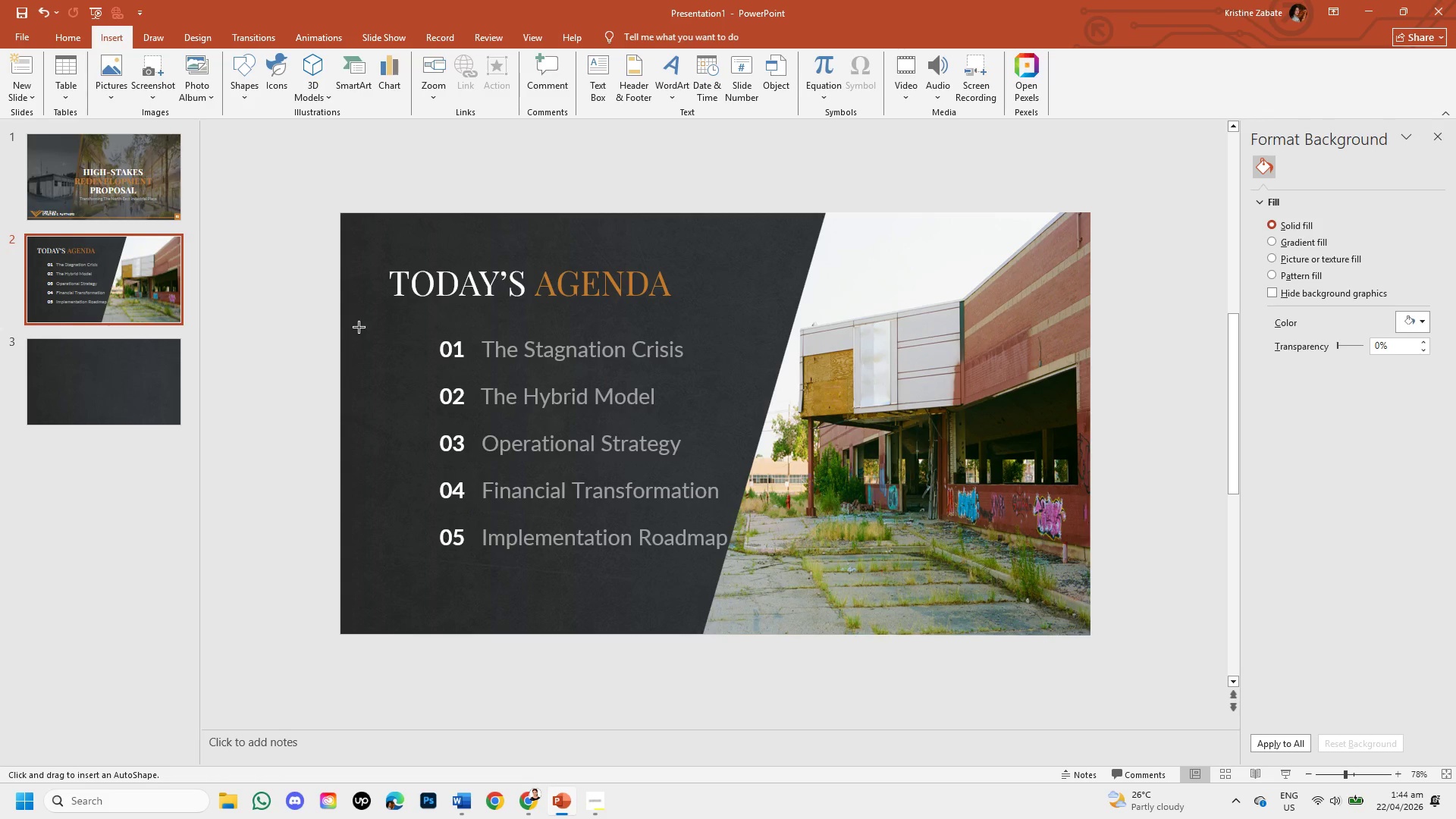 
left_click_drag(start_coordinate=[359, 327], to_coordinate=[414, 368])
 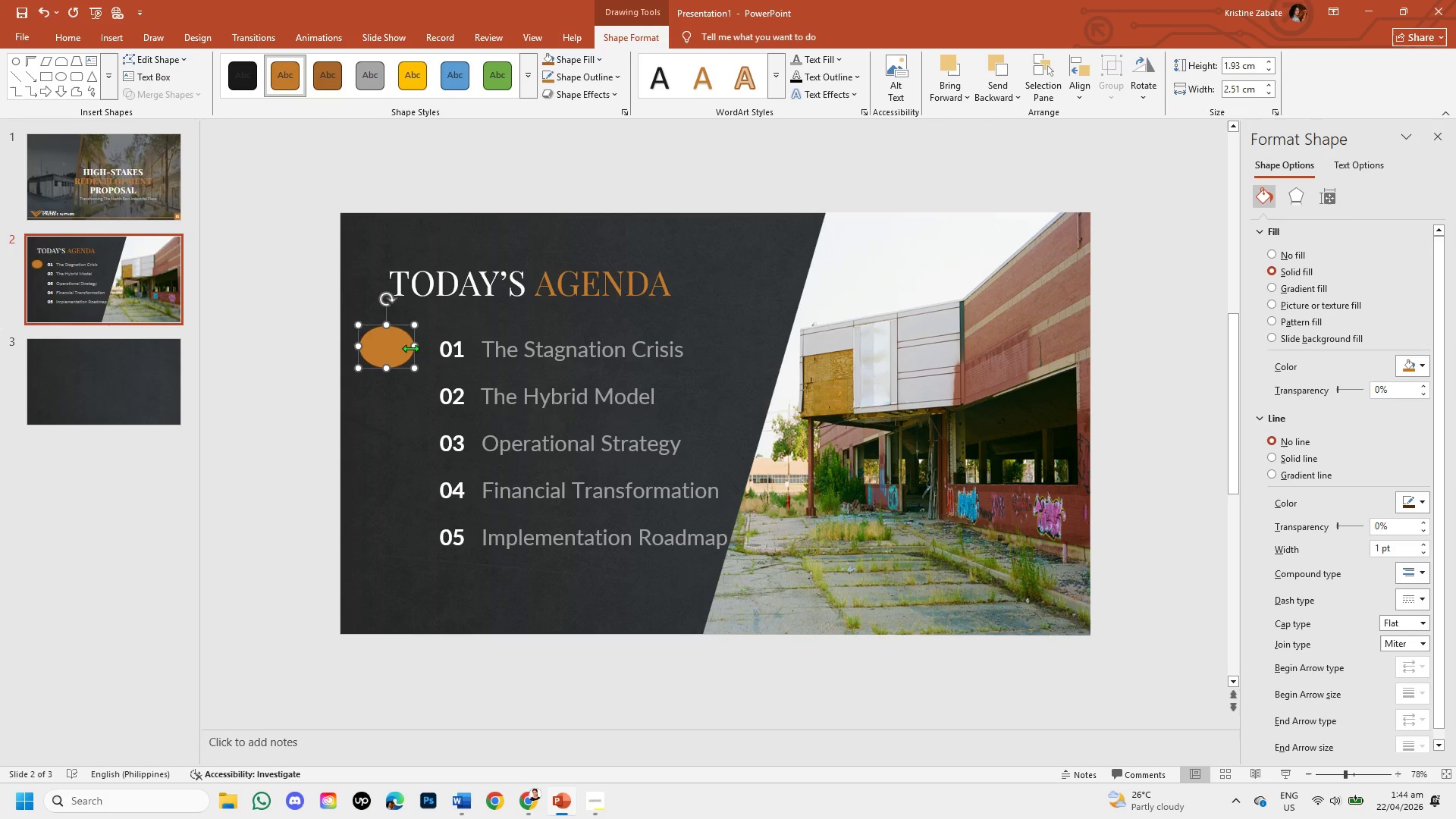 
left_click_drag(start_coordinate=[410, 348], to_coordinate=[402, 350])
 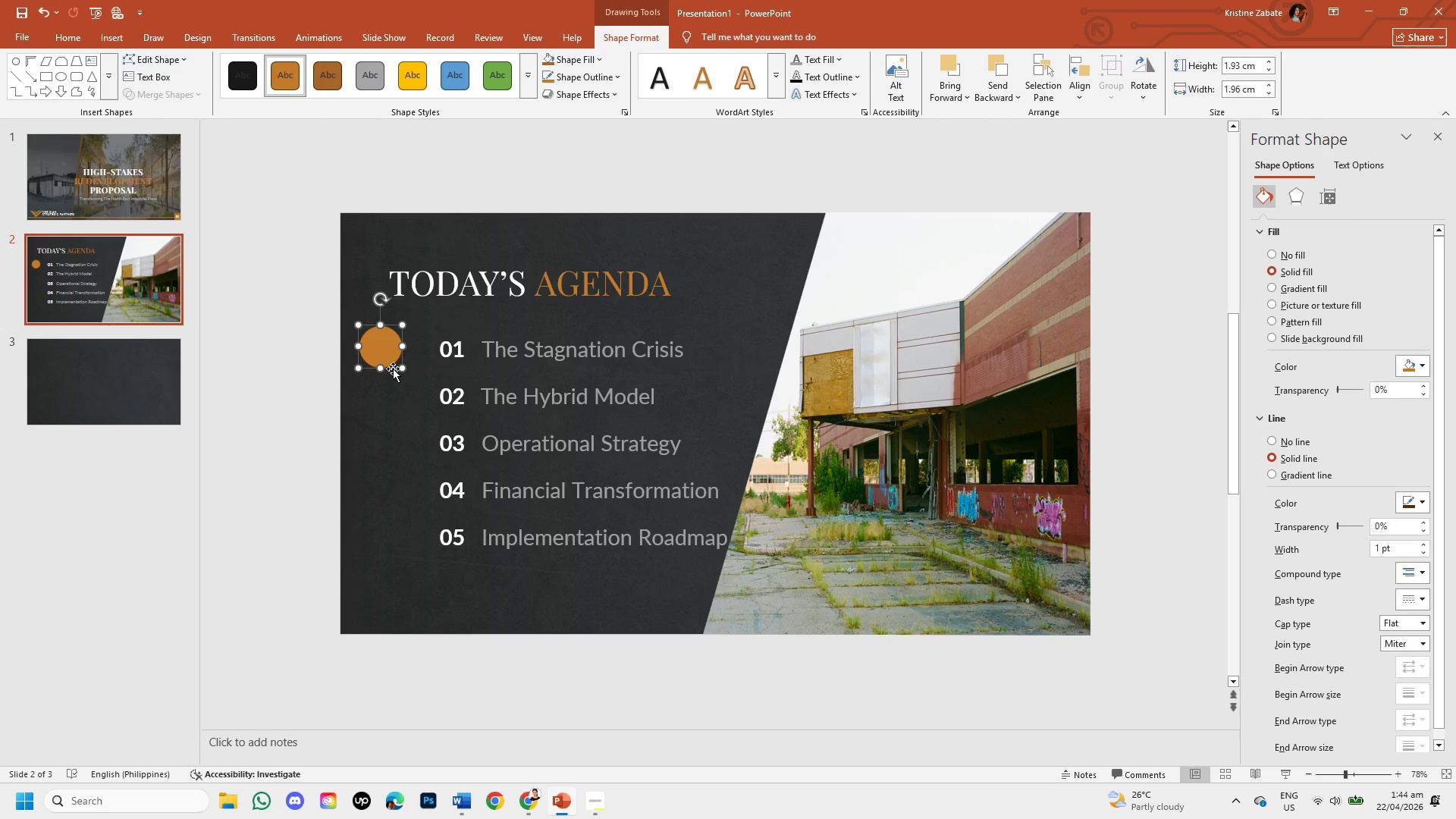 
left_click_drag(start_coordinate=[393, 369], to_coordinate=[411, 369])
 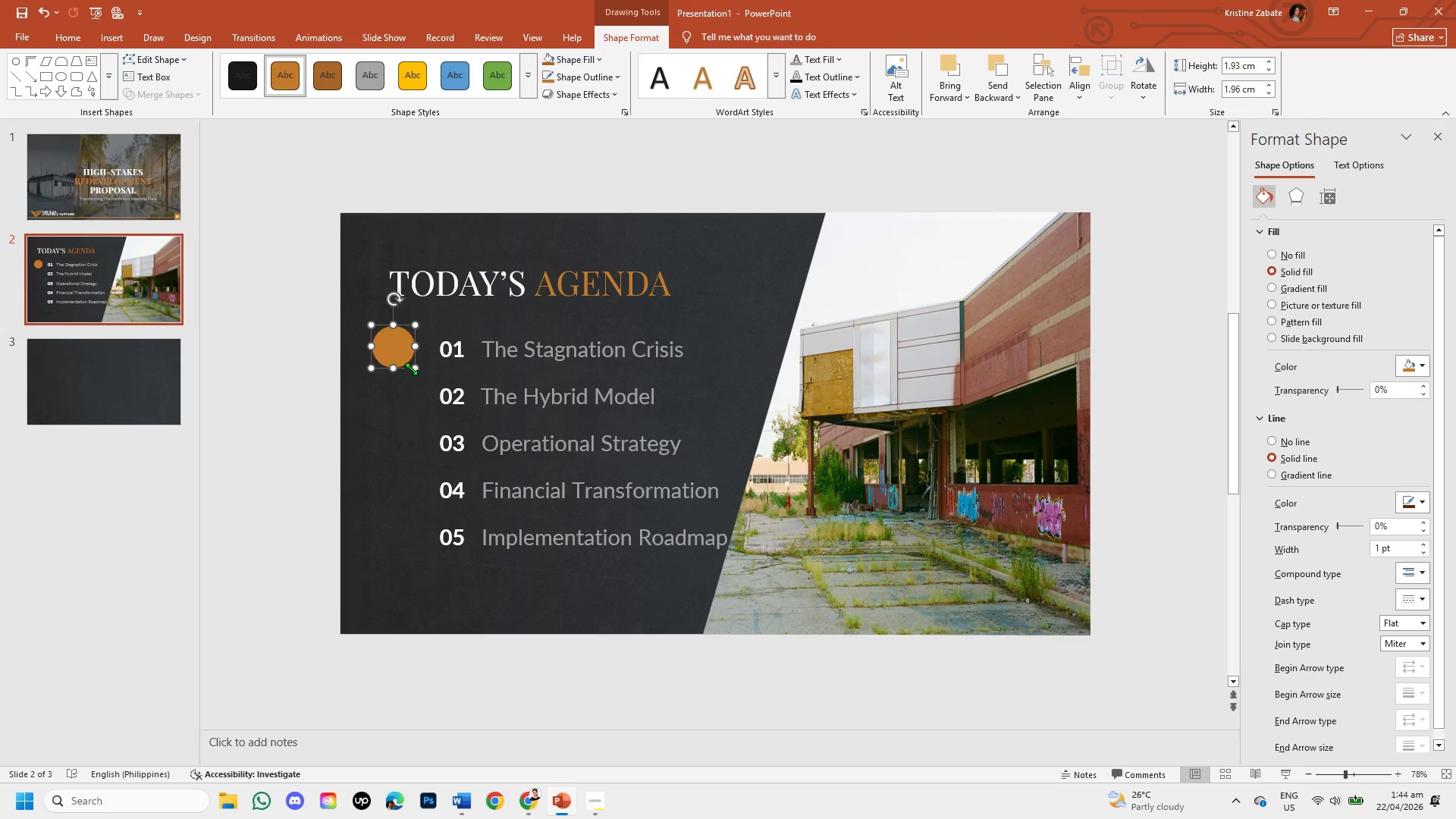 
left_click_drag(start_coordinate=[416, 369], to_coordinate=[423, 371])
 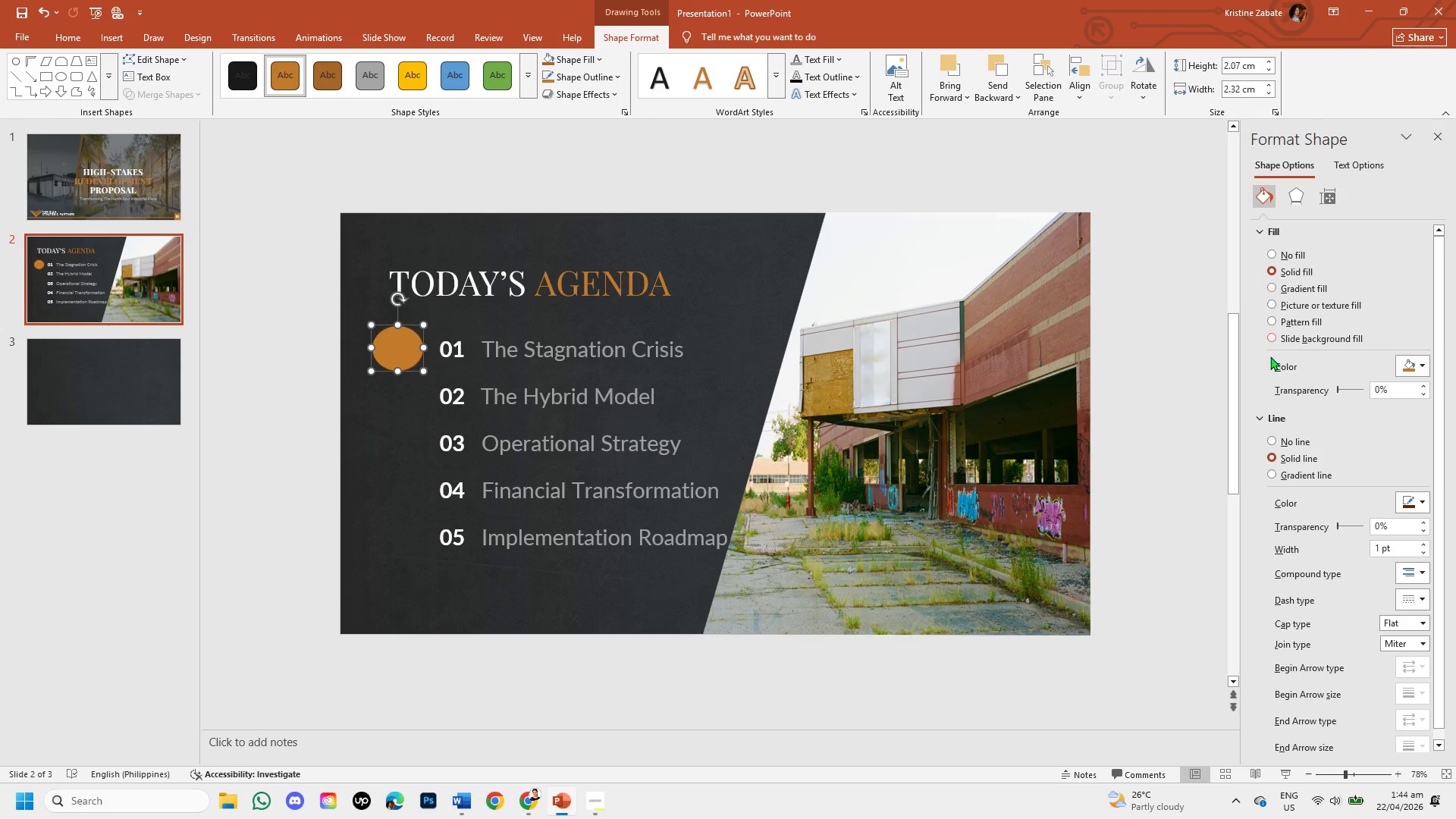 
left_click([1272, 445])
 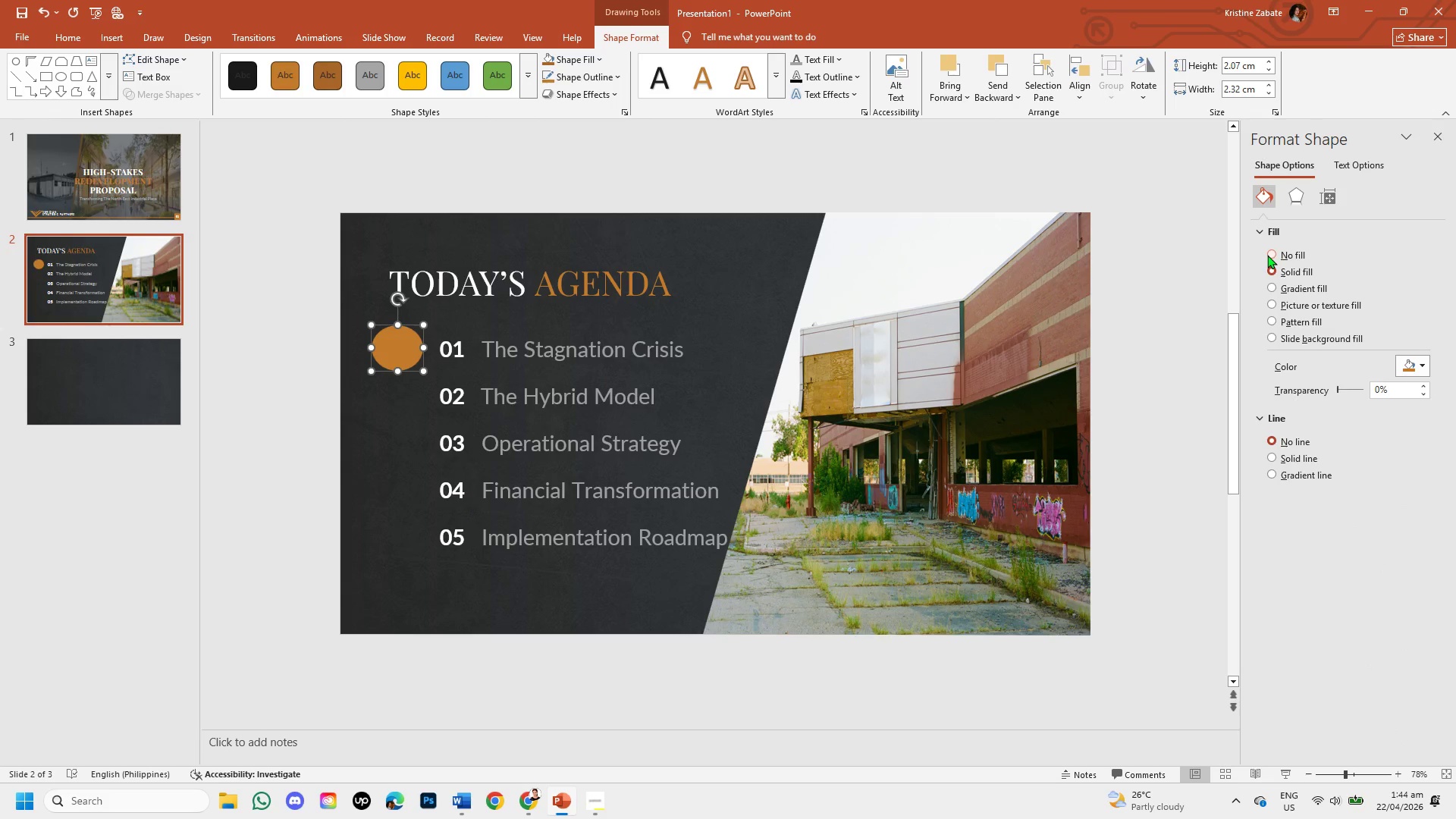 
left_click([1269, 255])
 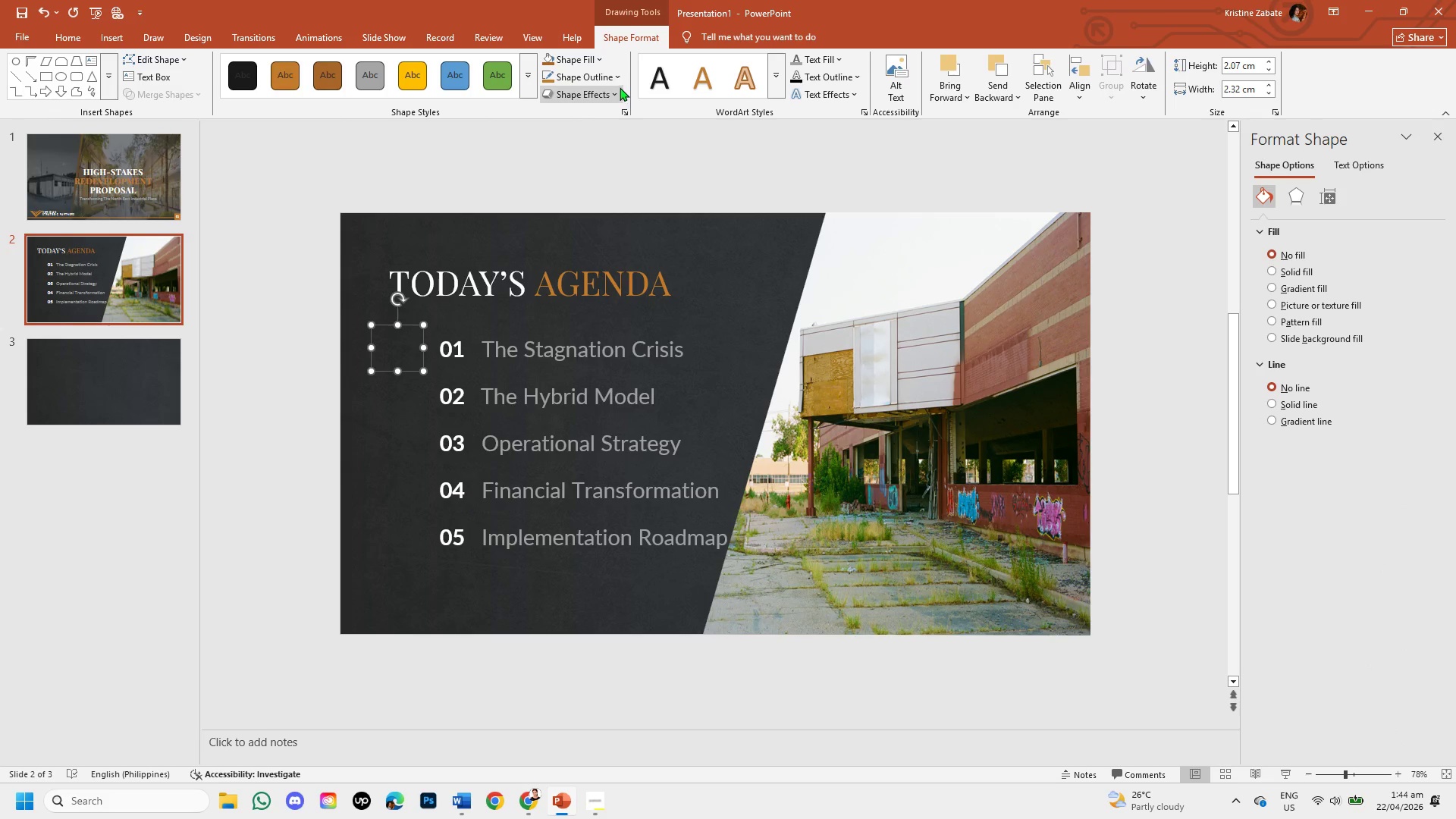 
left_click([620, 78])
 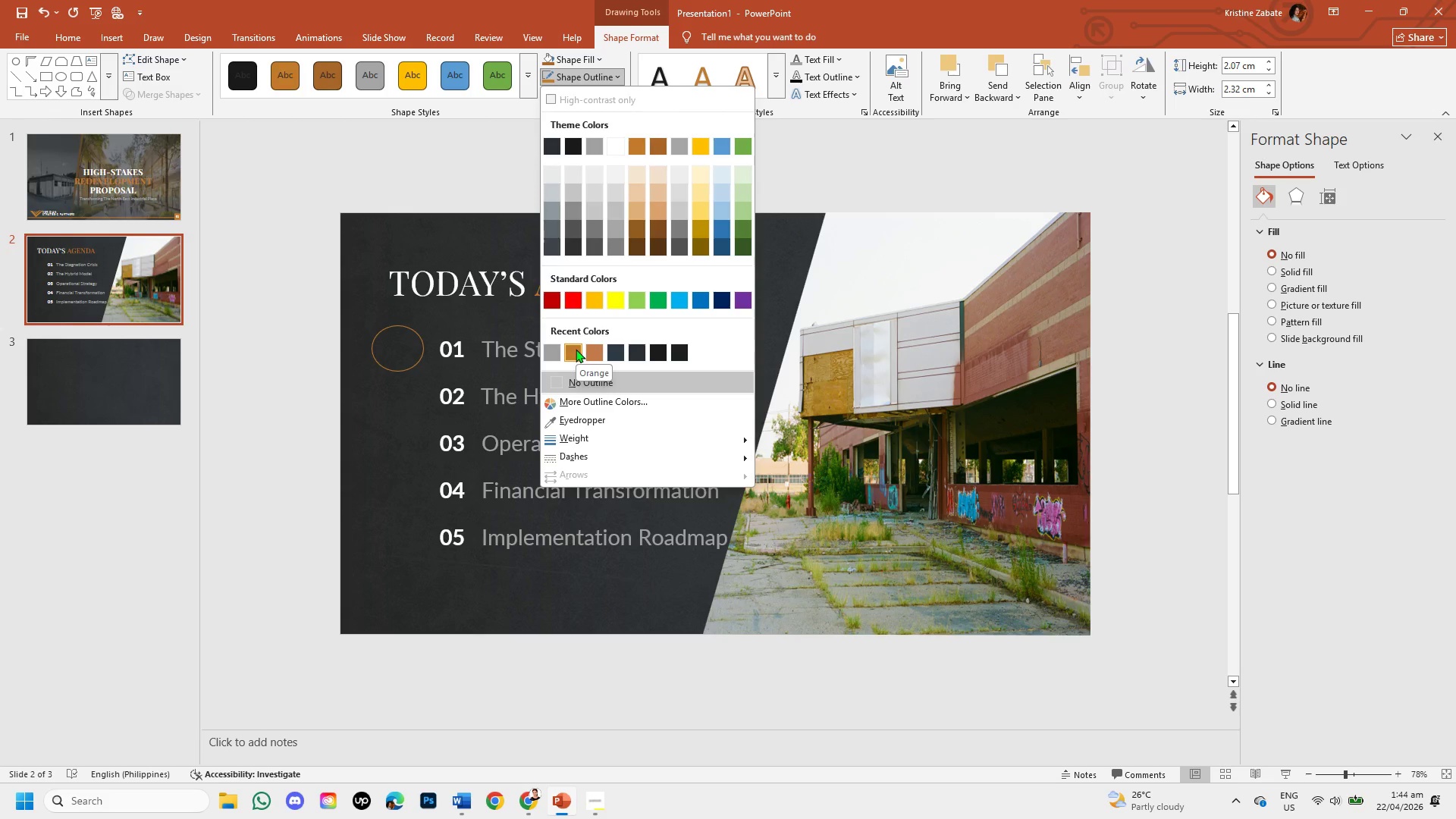 
left_click([576, 349])
 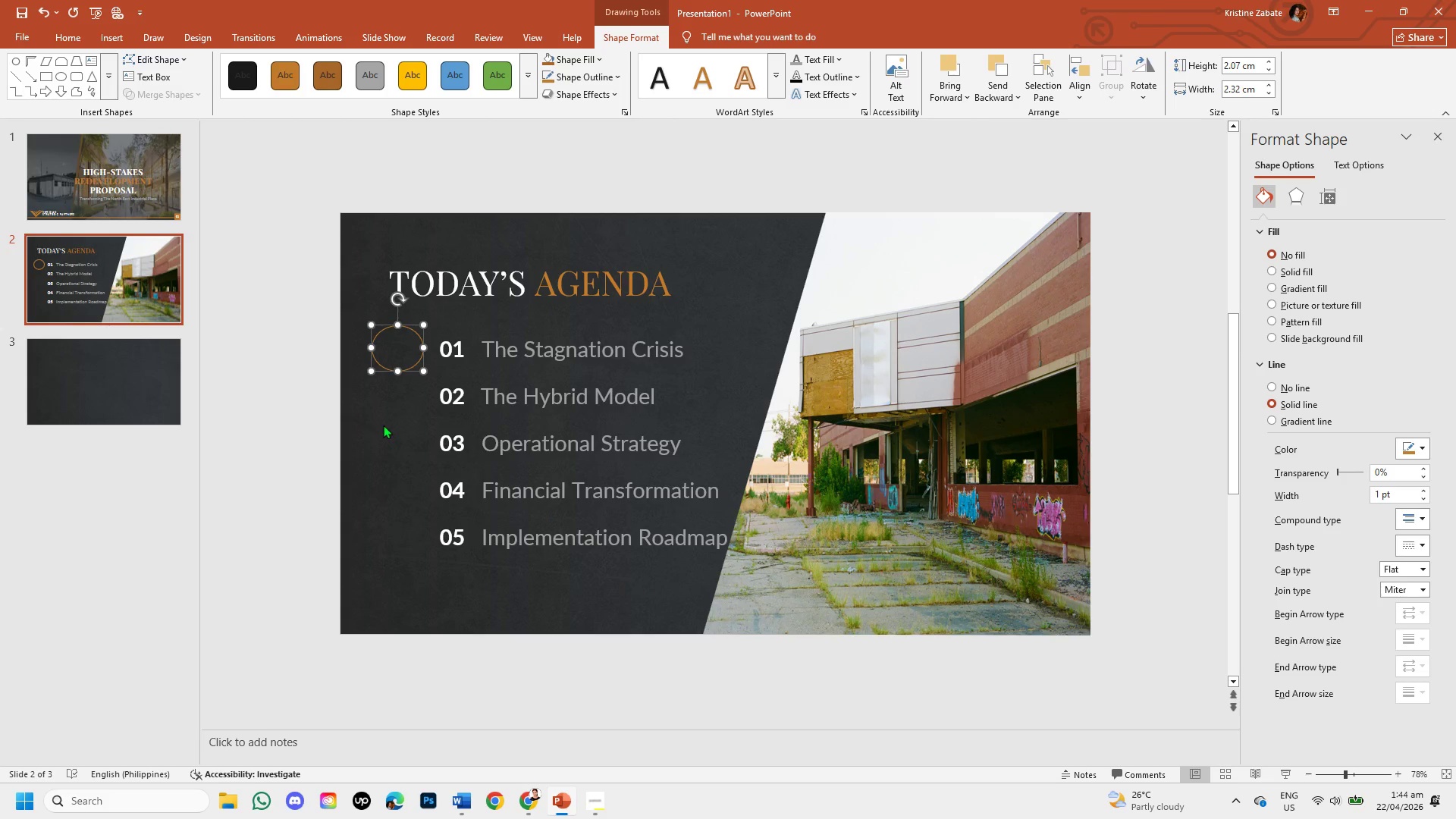 
left_click([383, 425])
 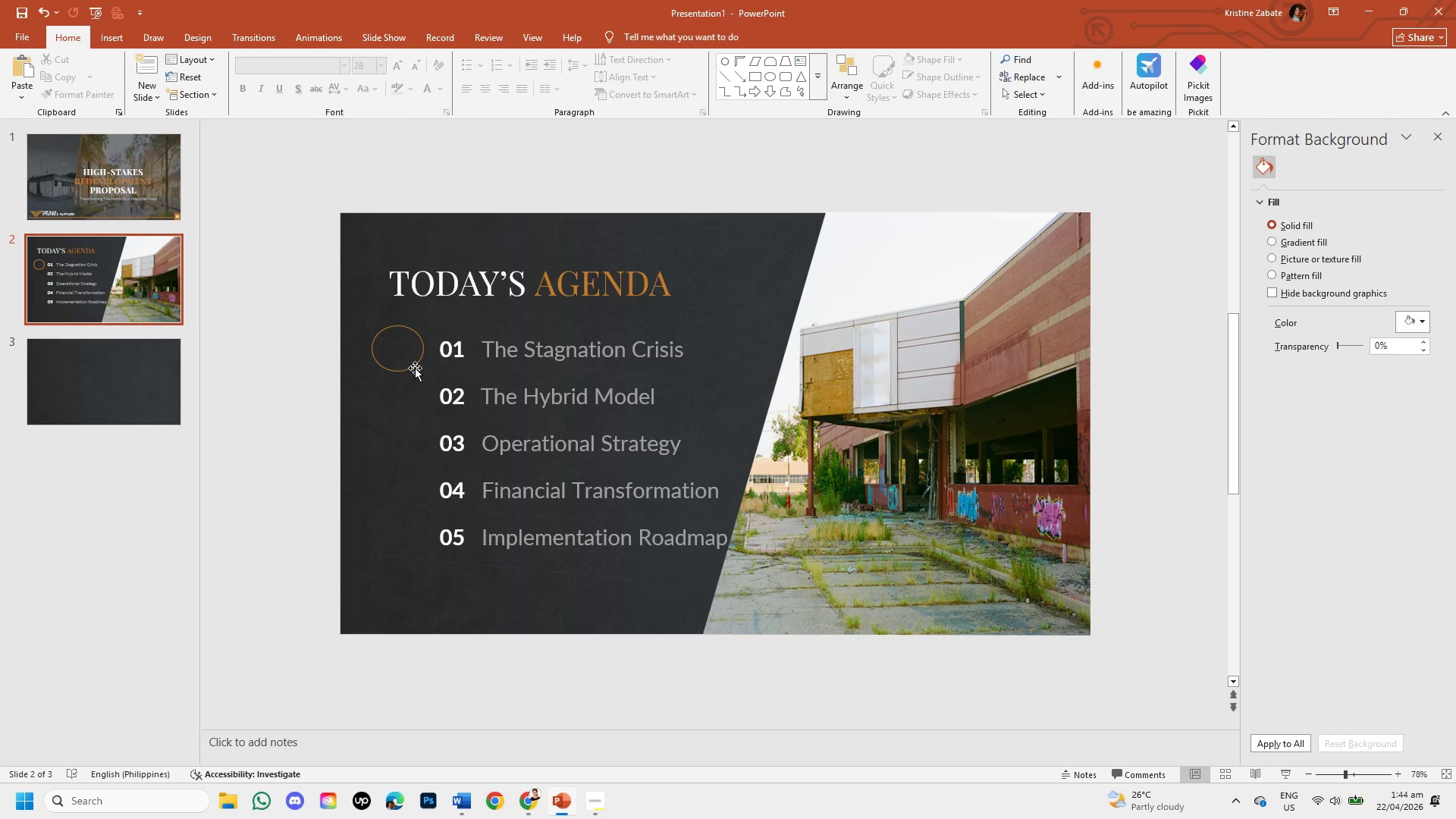 
left_click([415, 368])
 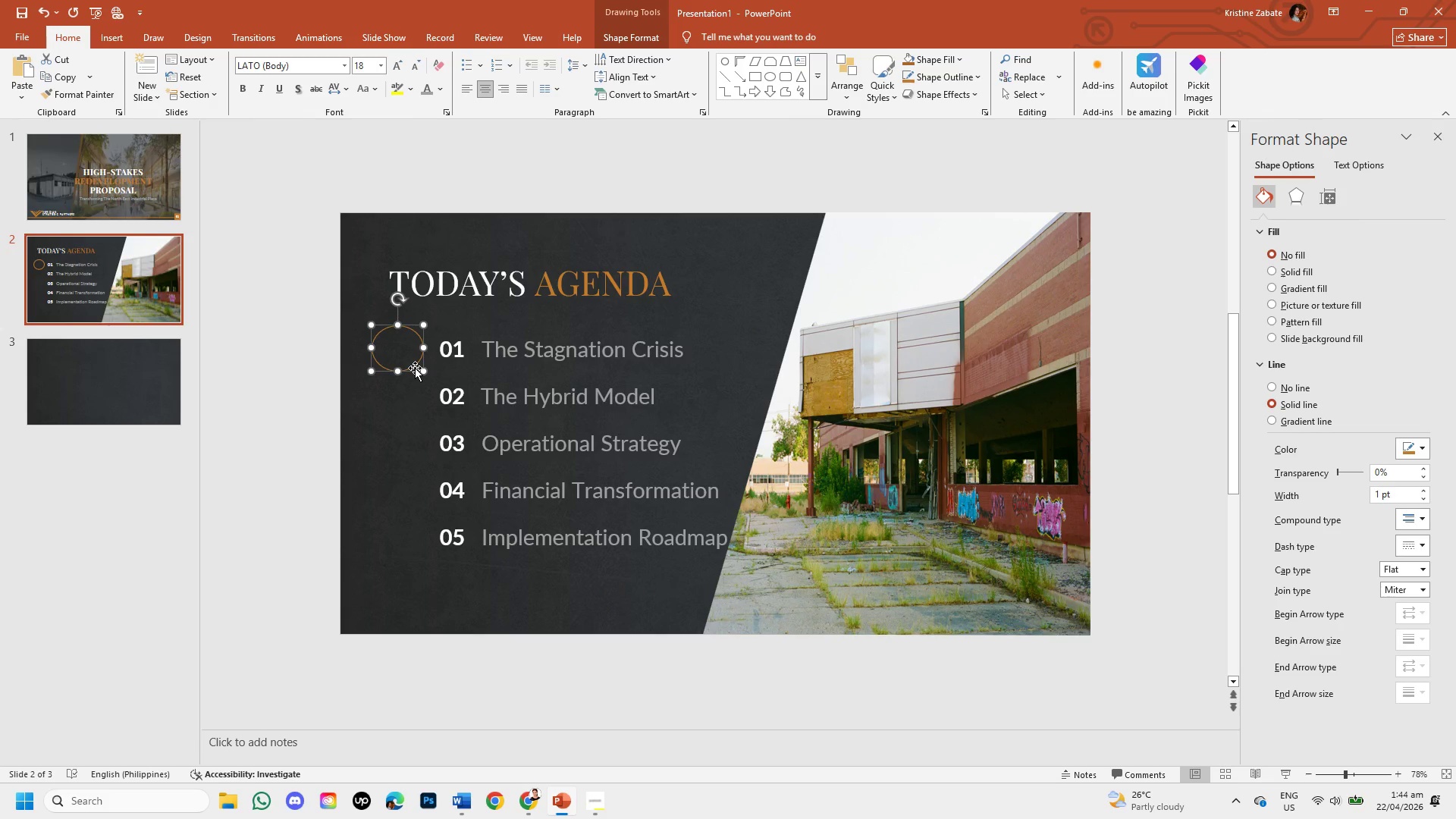 
key(Control+C)
 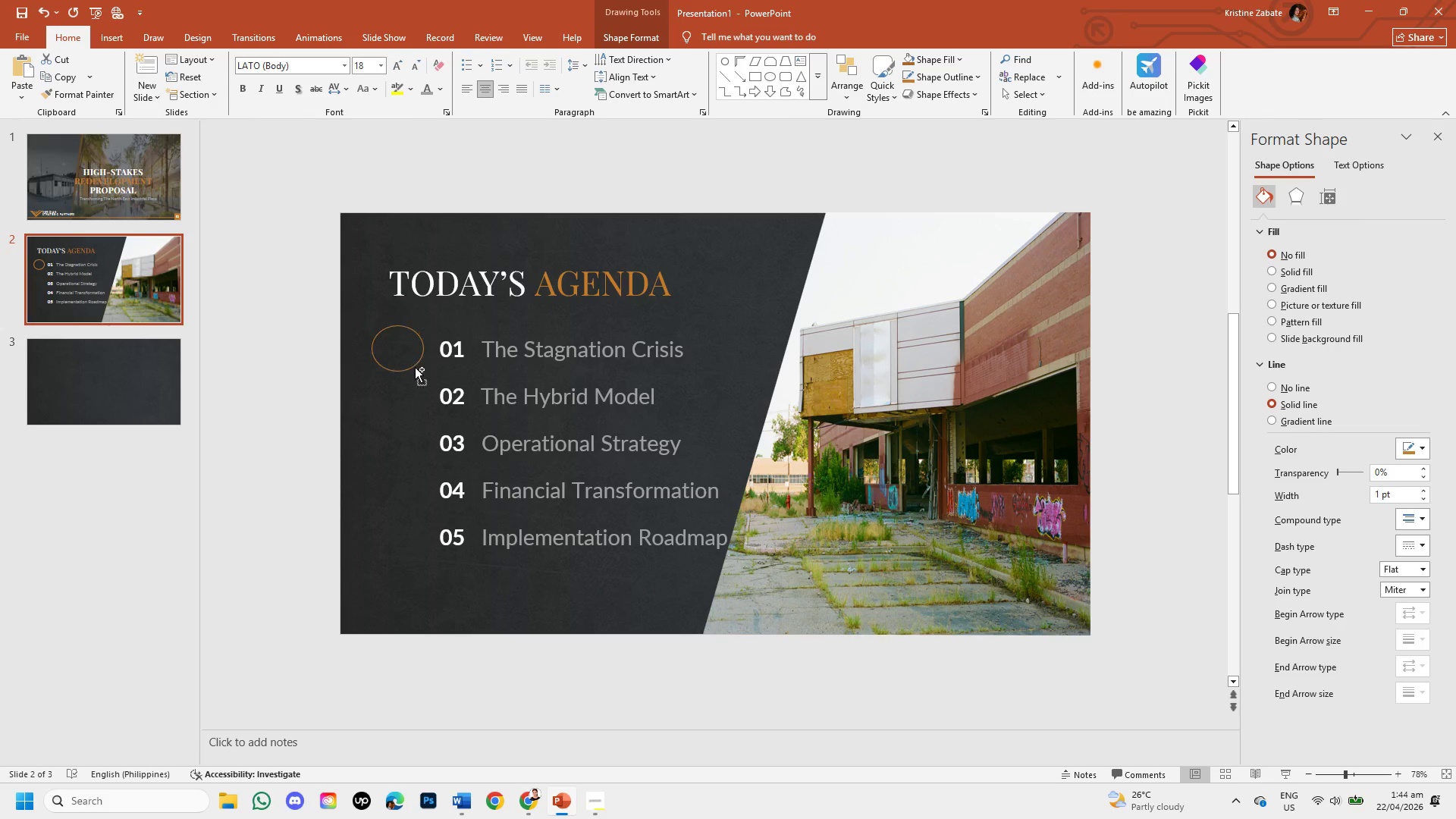 
key(Control+V)
 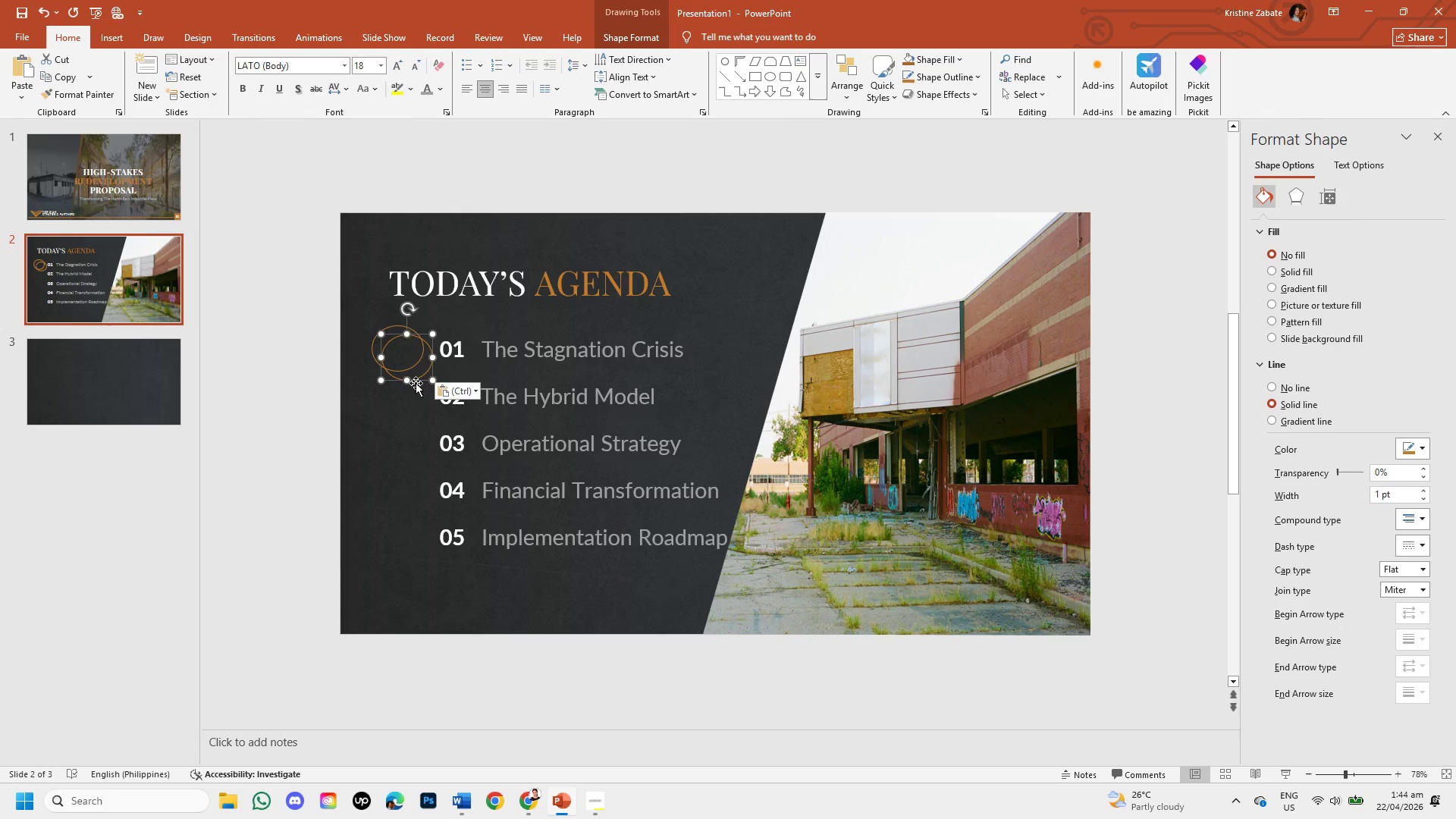 
left_click_drag(start_coordinate=[419, 383], to_coordinate=[408, 424])
 